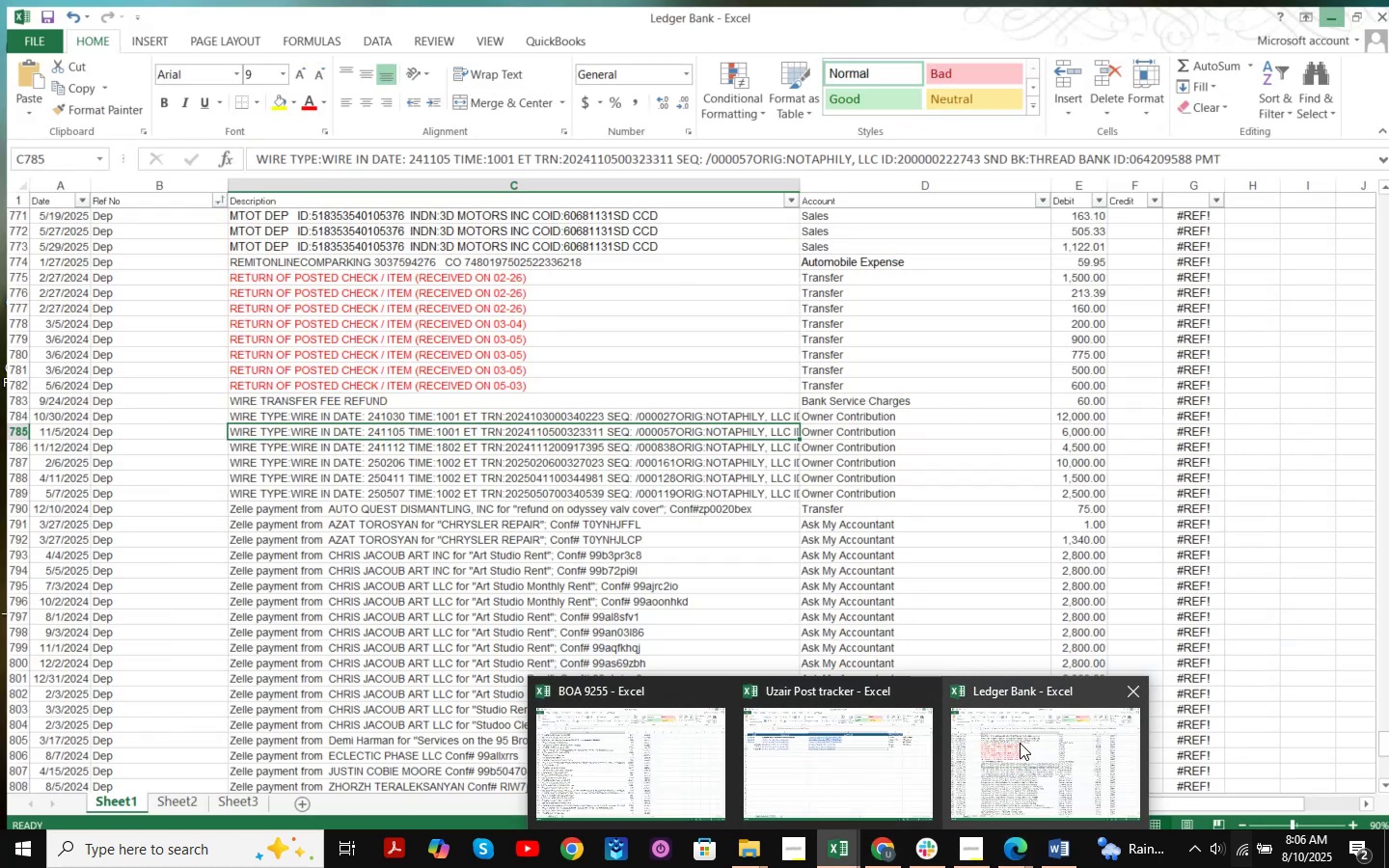 
double_click([615, 546])
 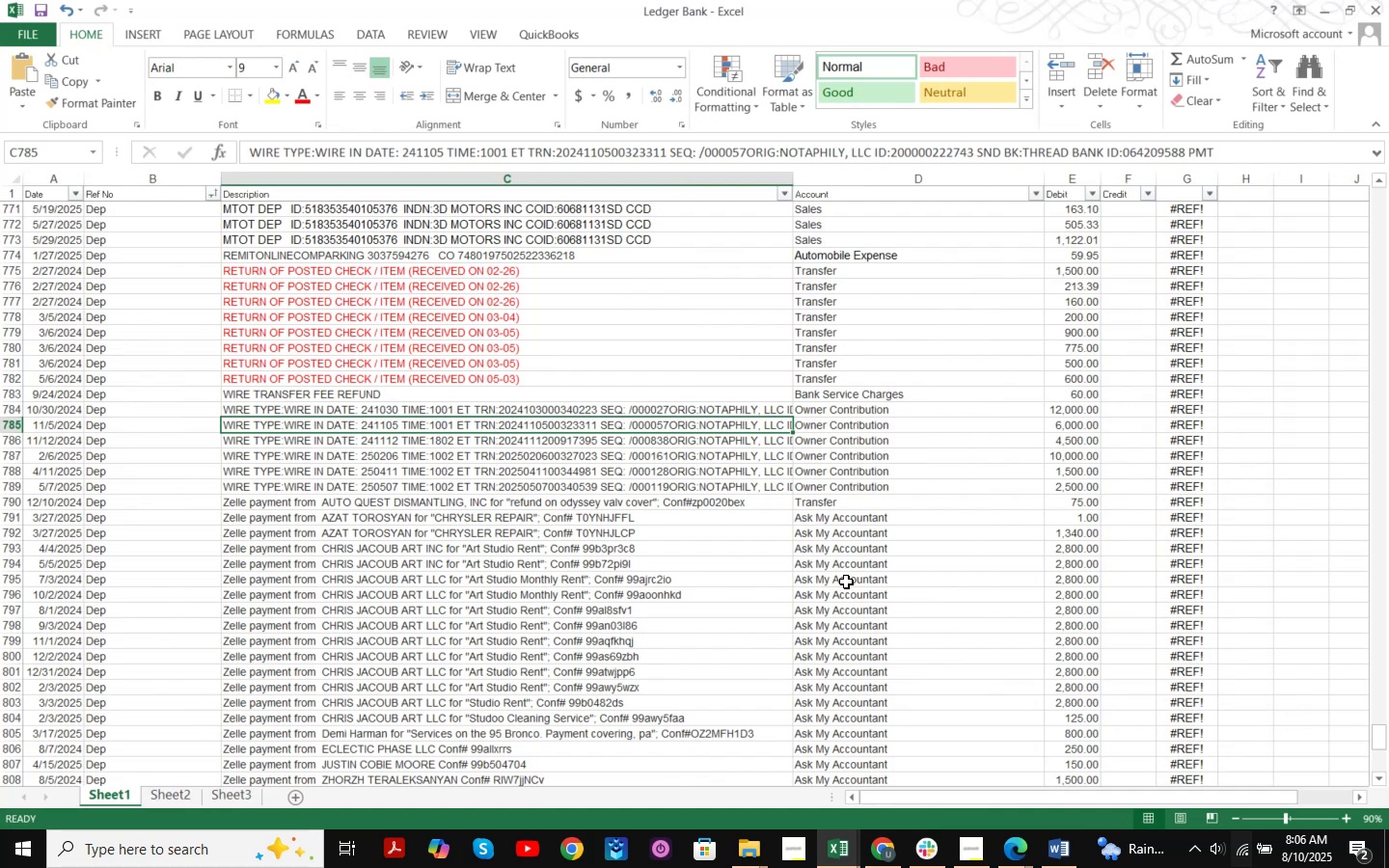 
key(Control+ControlLeft)
 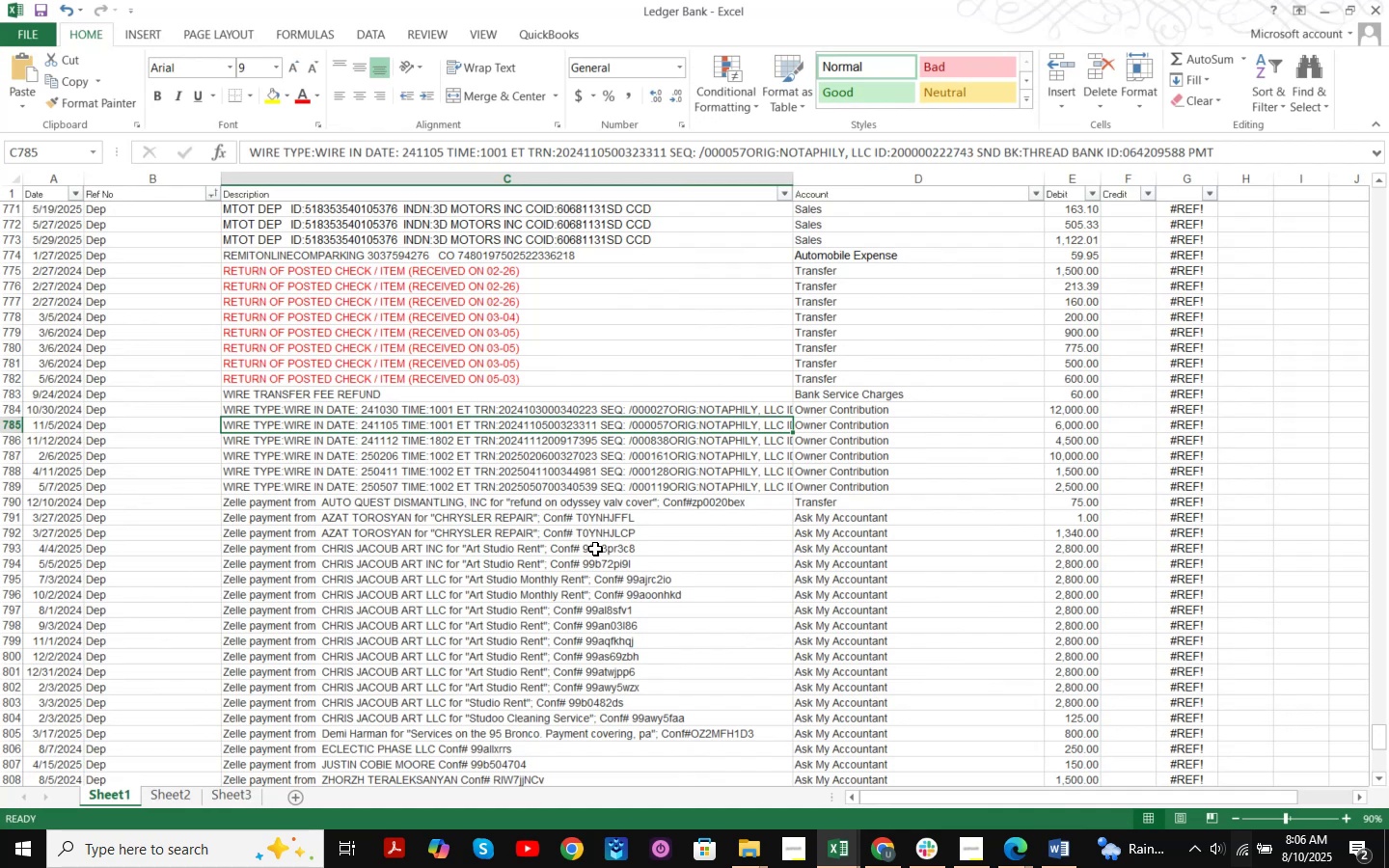 
key(Control+F)
 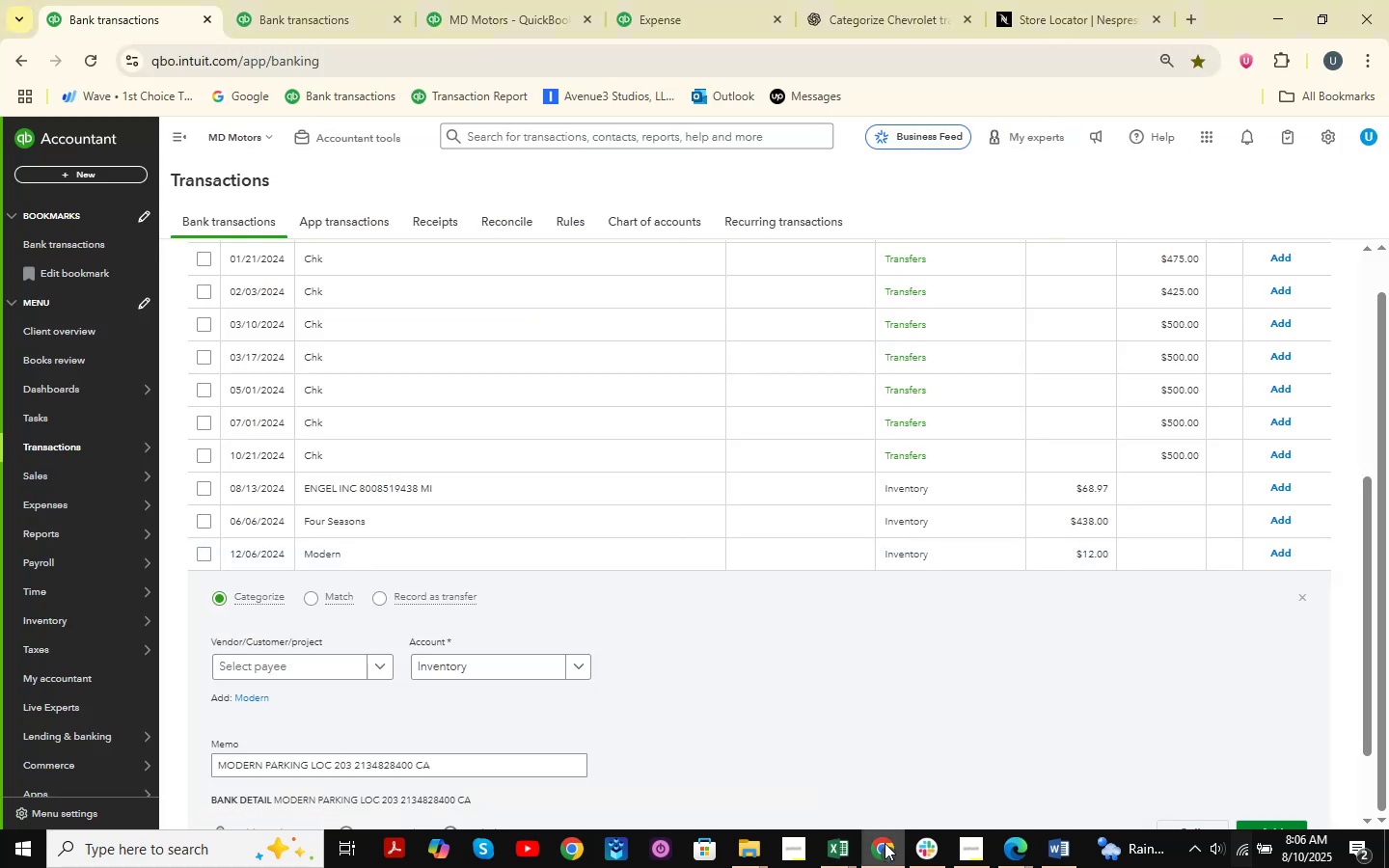 
scroll: coordinate [866, 556], scroll_direction: down, amount: 3.0
 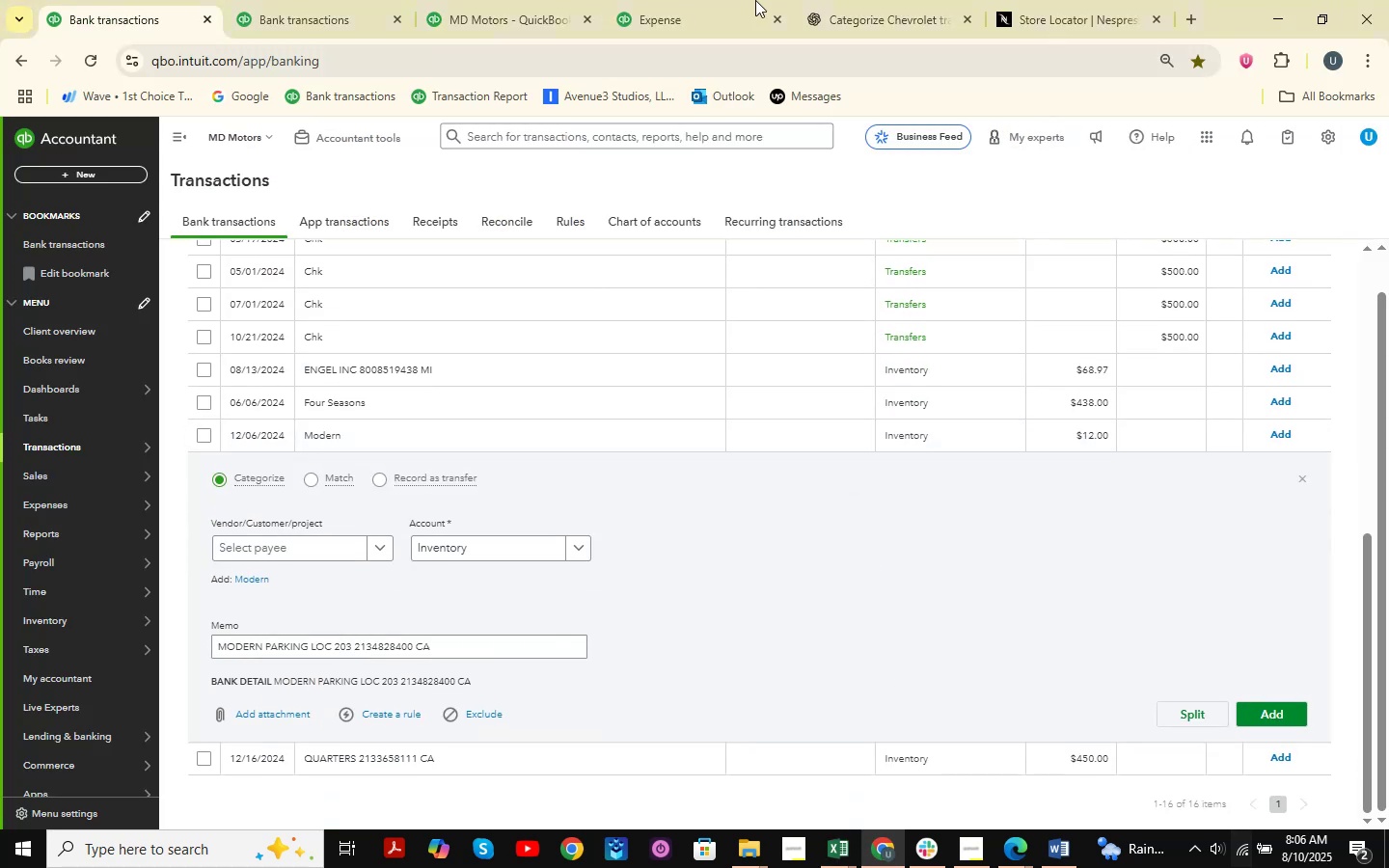 
scroll: coordinate [852, 160], scroll_direction: up, amount: 1.0
 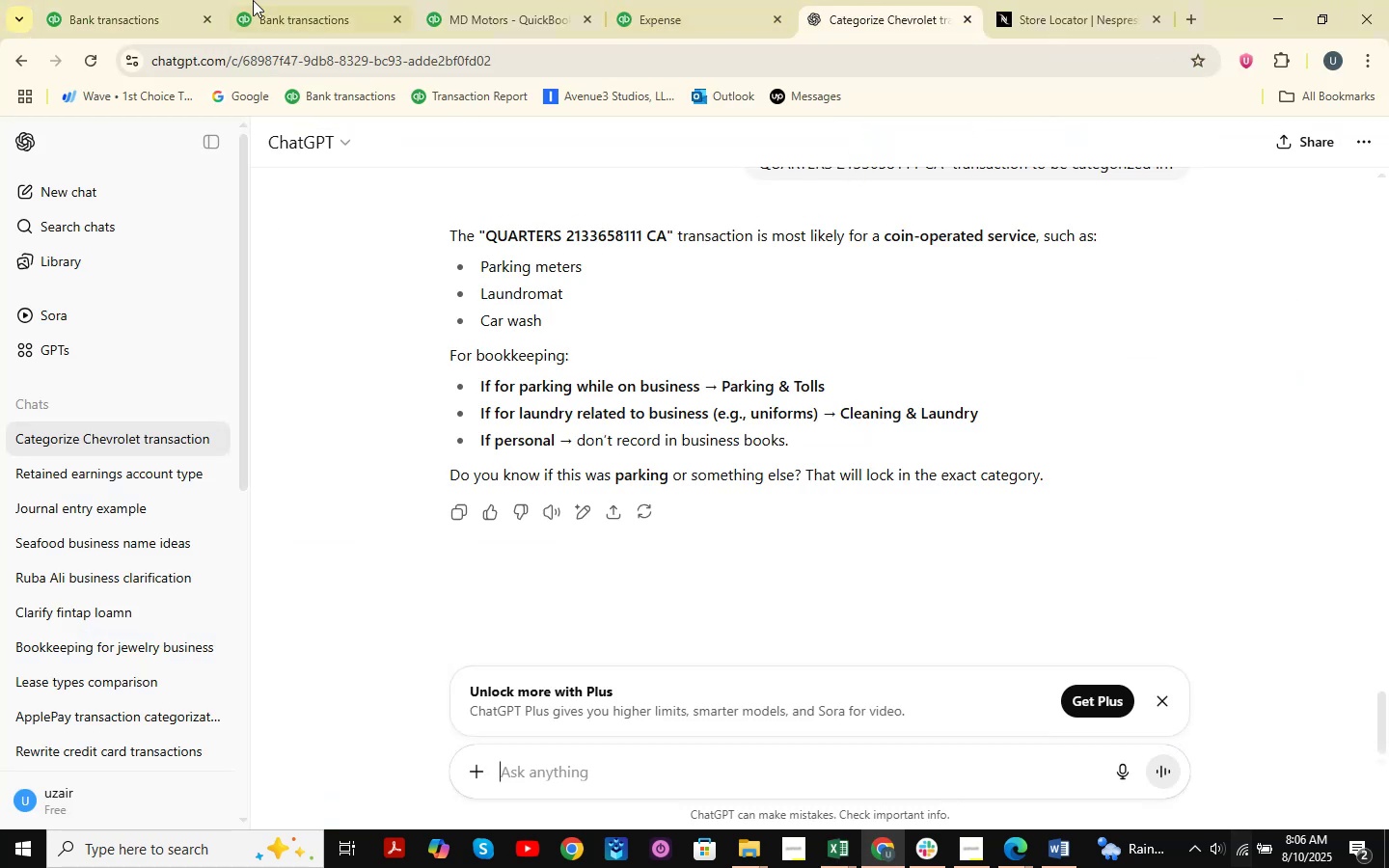 
left_click([121, 0])
 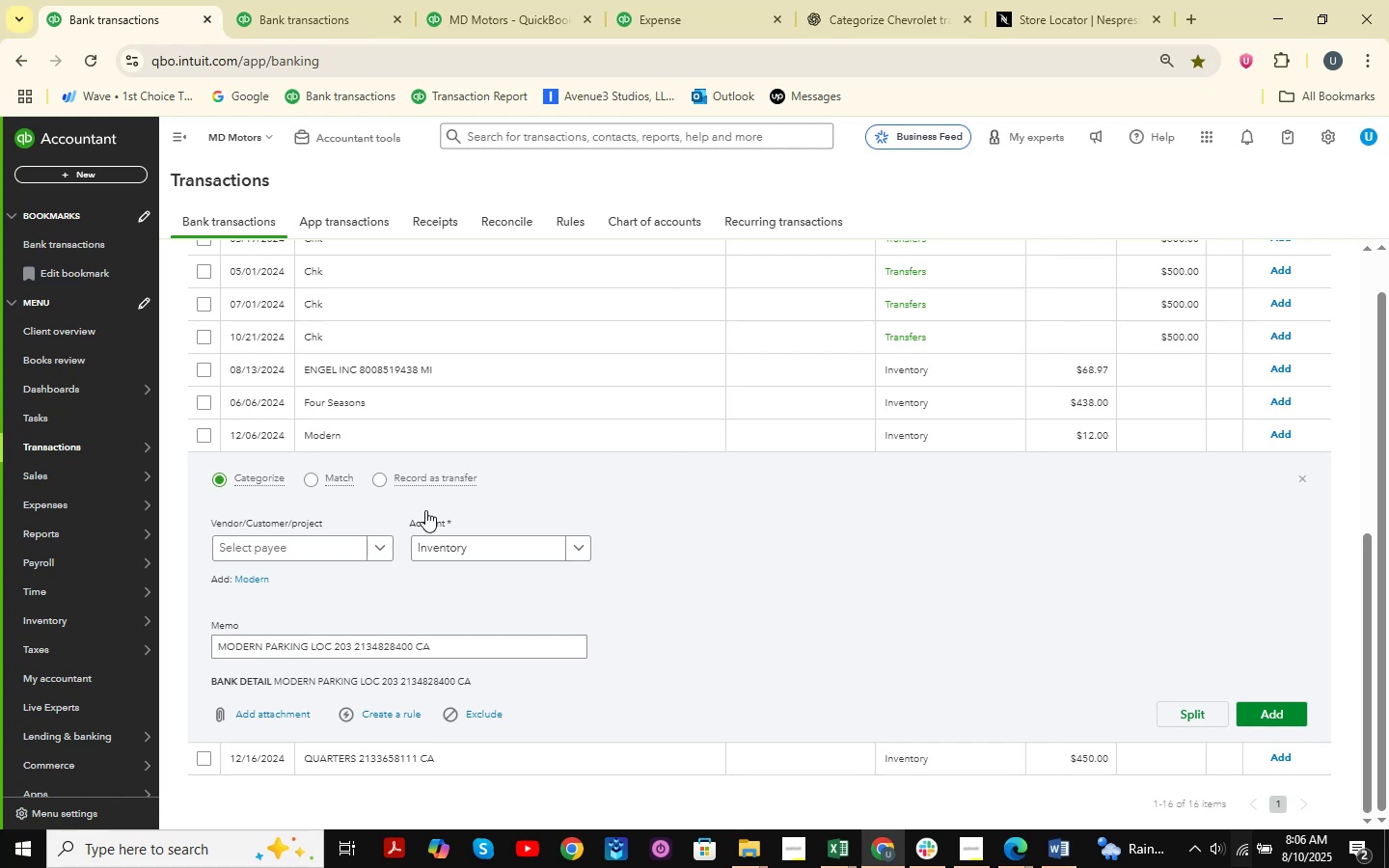 
left_click([448, 554])
 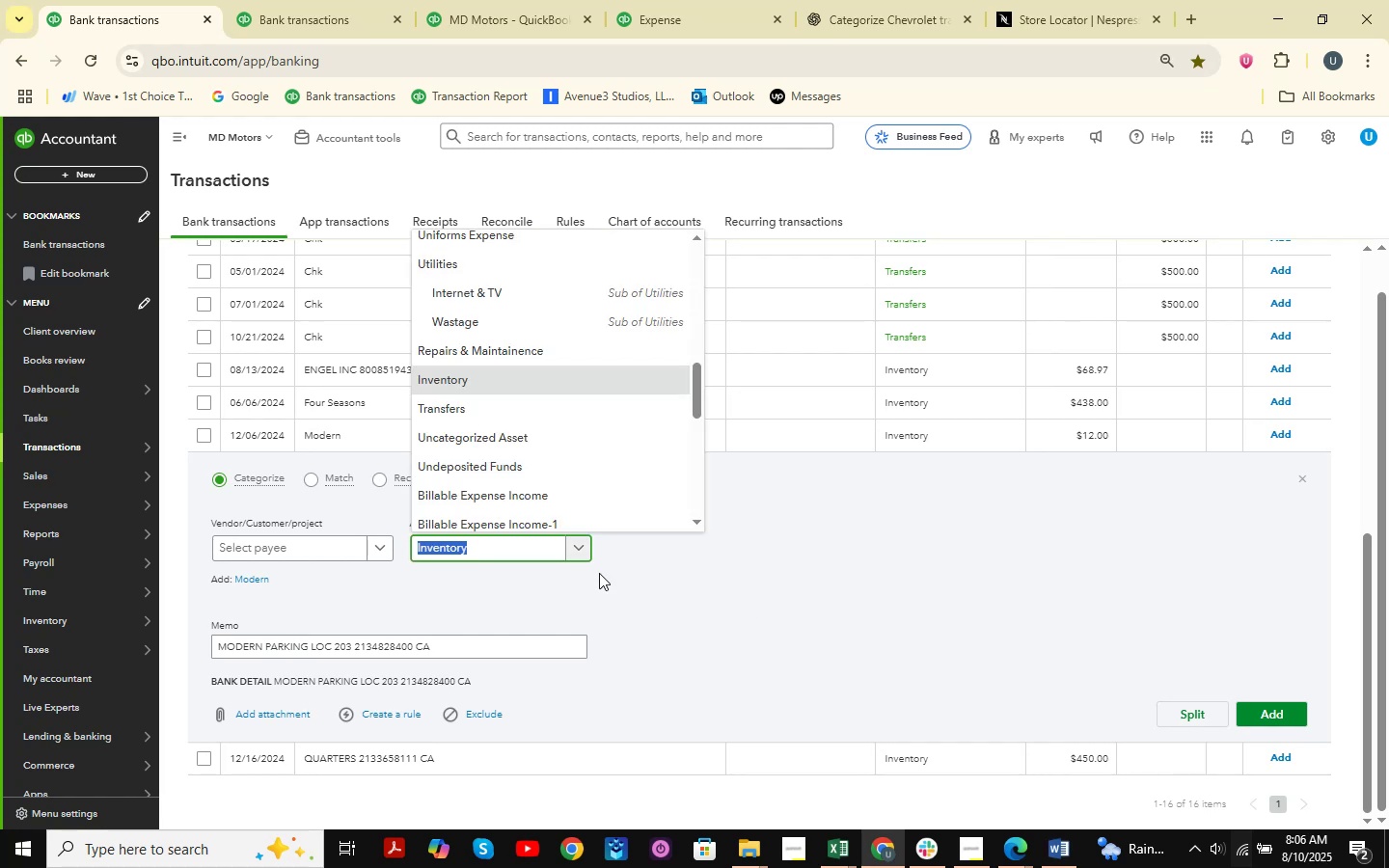 
type(parking )
 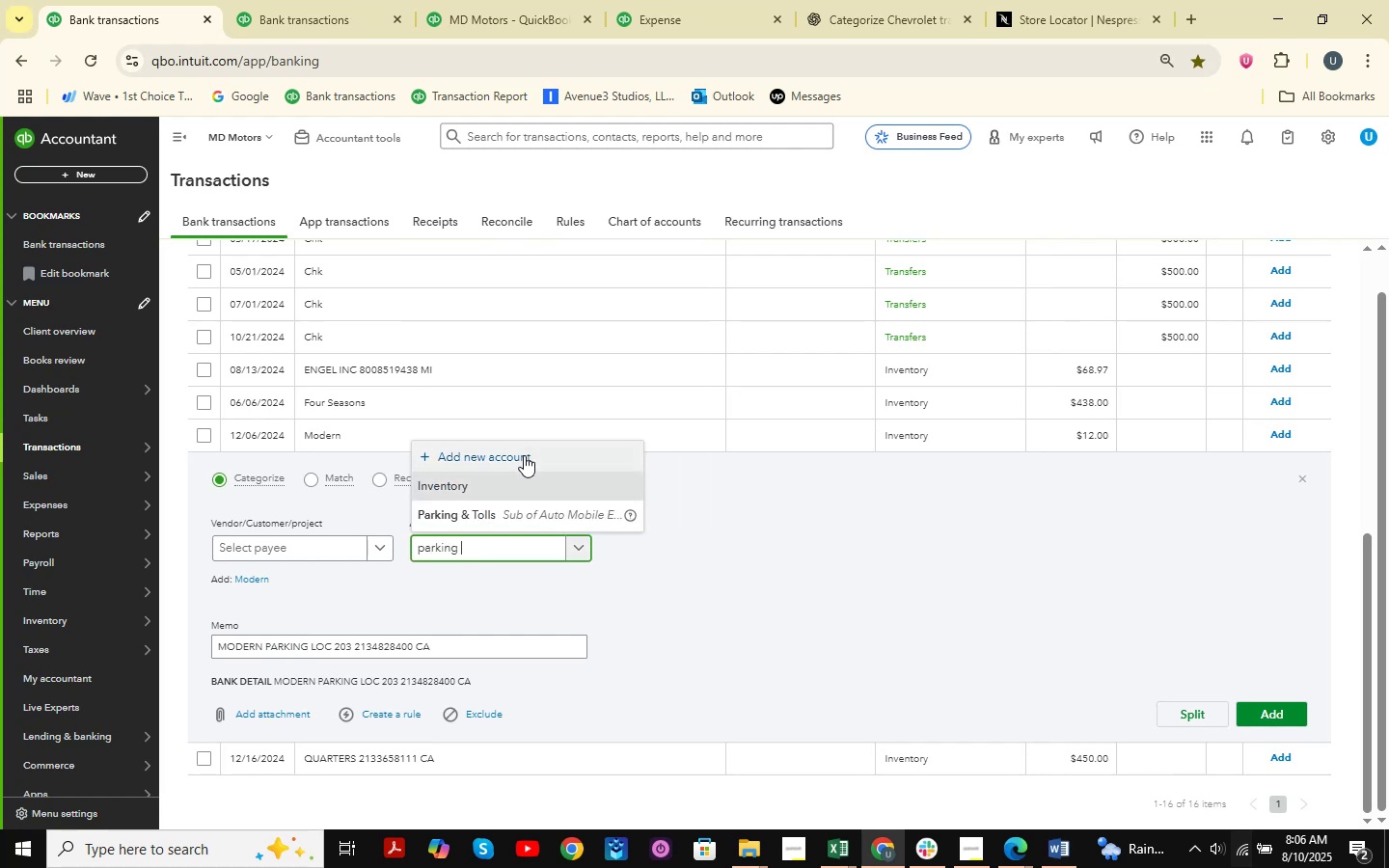 
left_click([516, 509])
 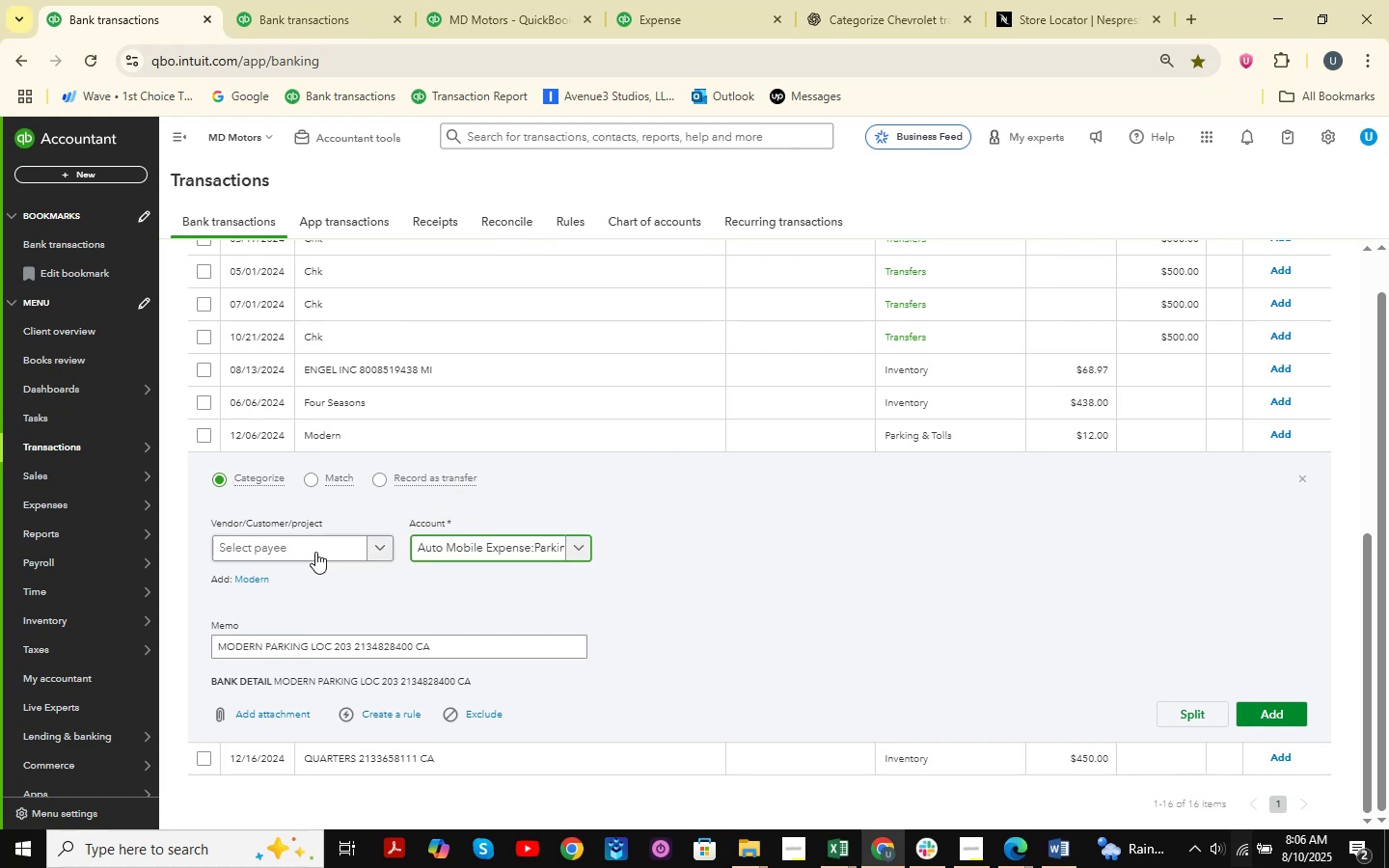 
left_click([316, 551])
 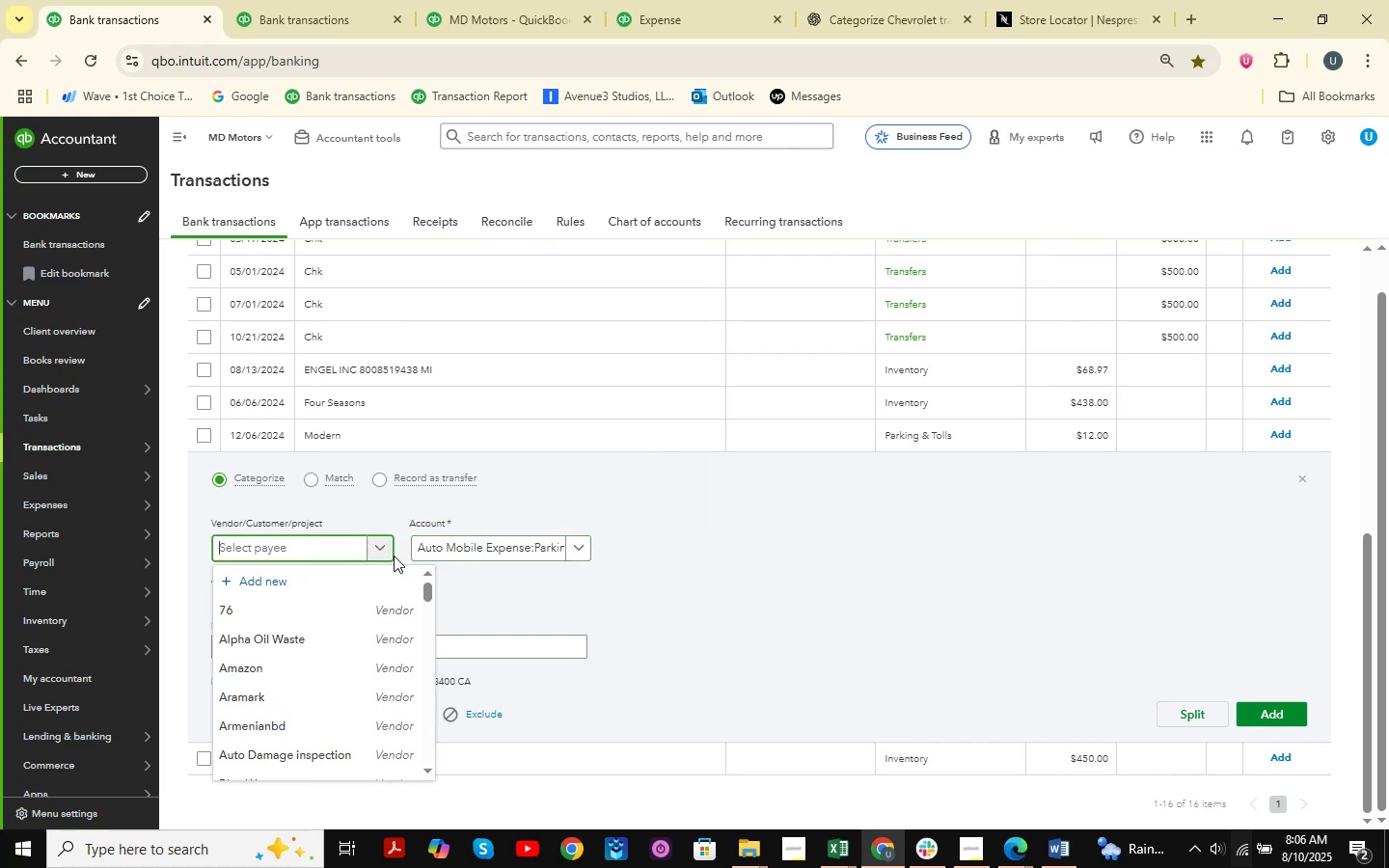 
type(Modern Parking )
 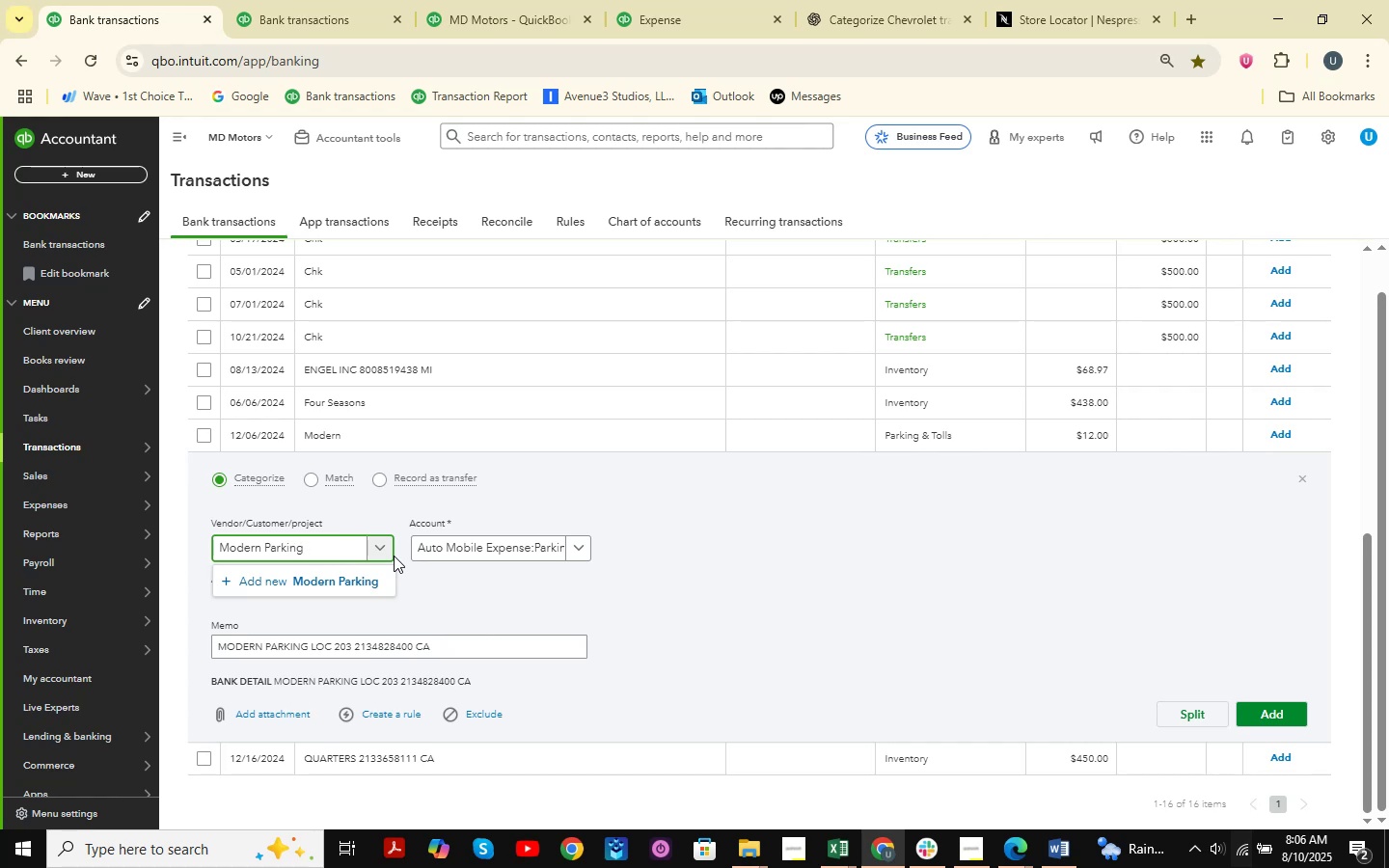 
left_click([308, 594])
 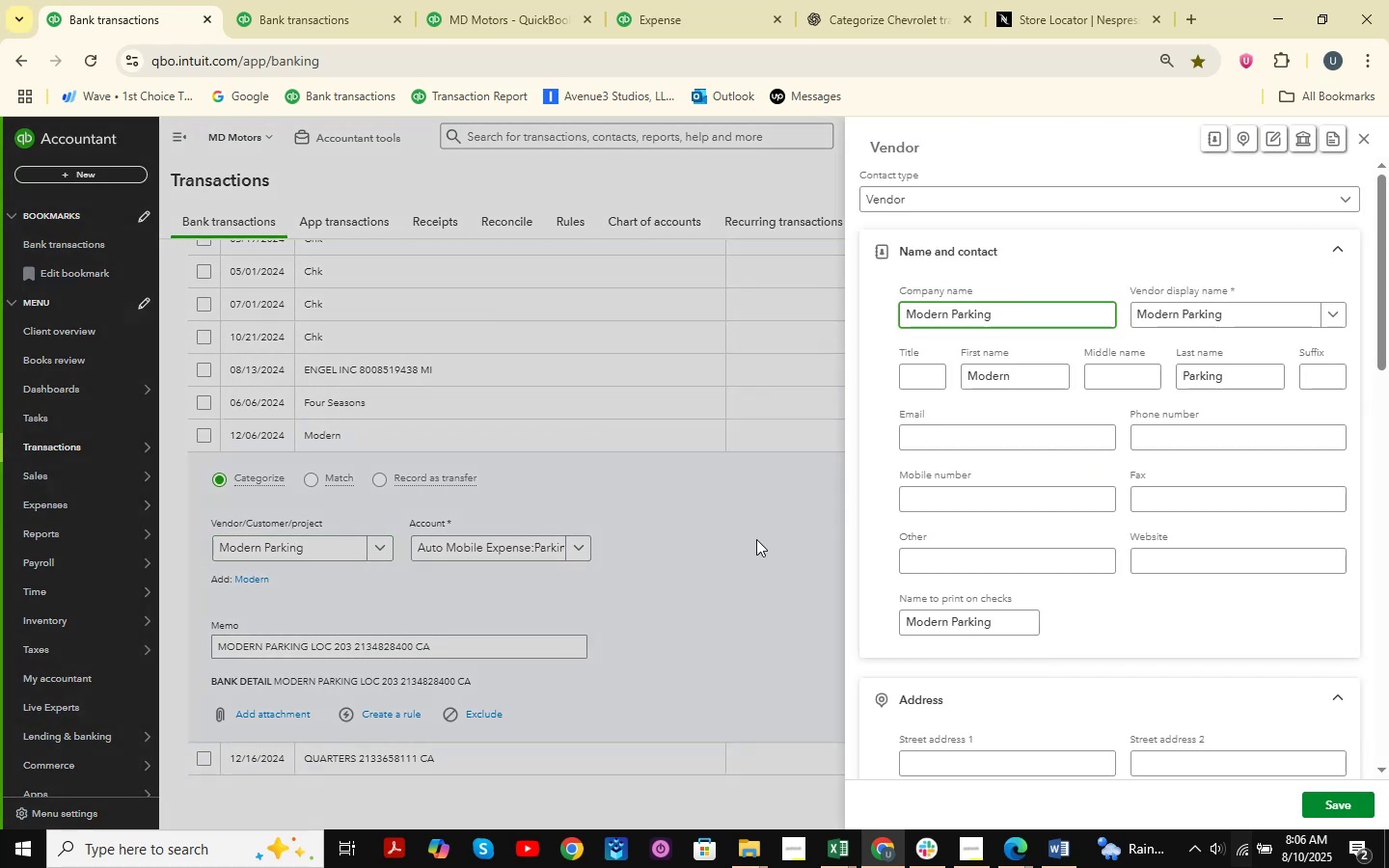 
left_click([1330, 810])
 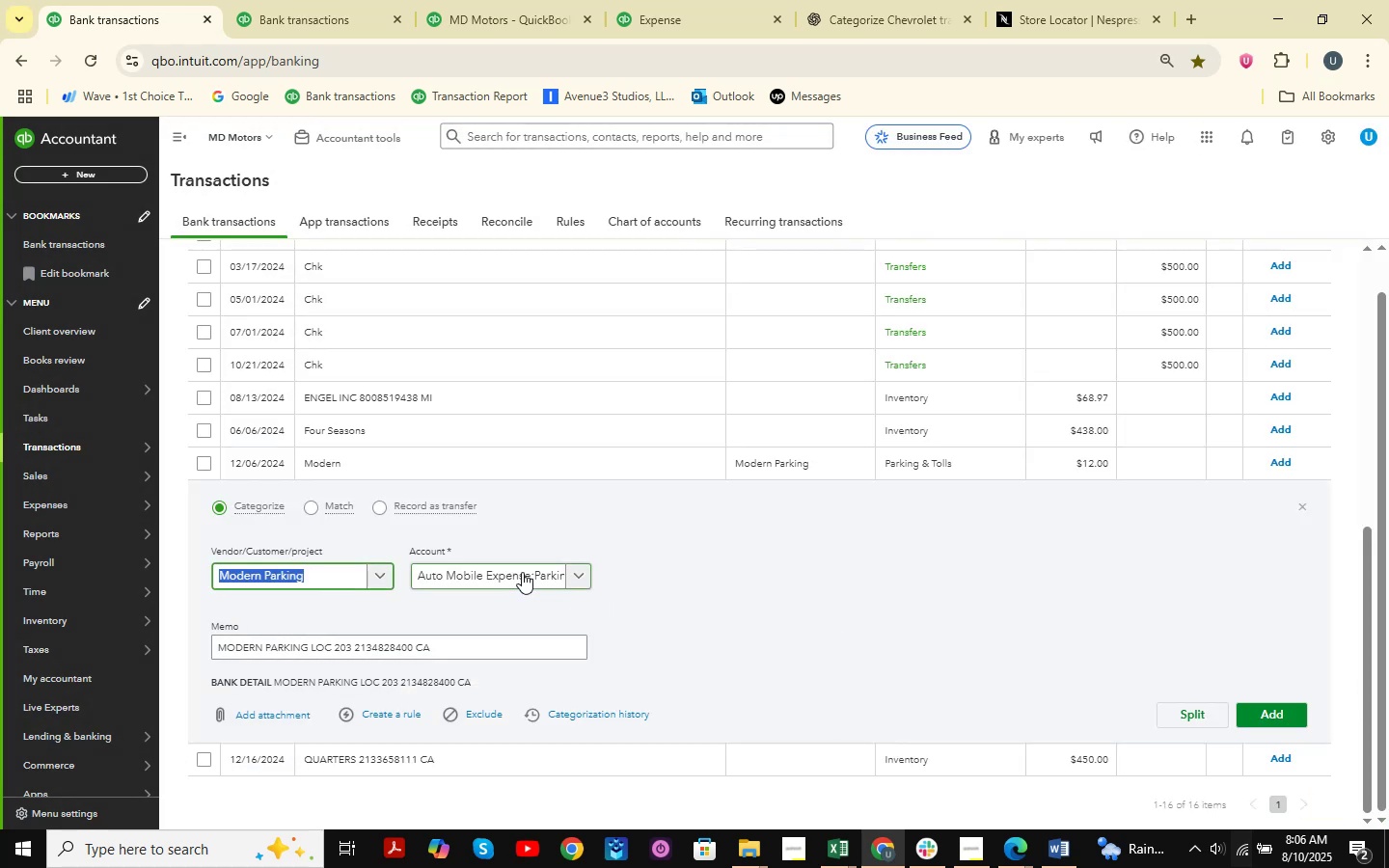 
left_click([1290, 714])
 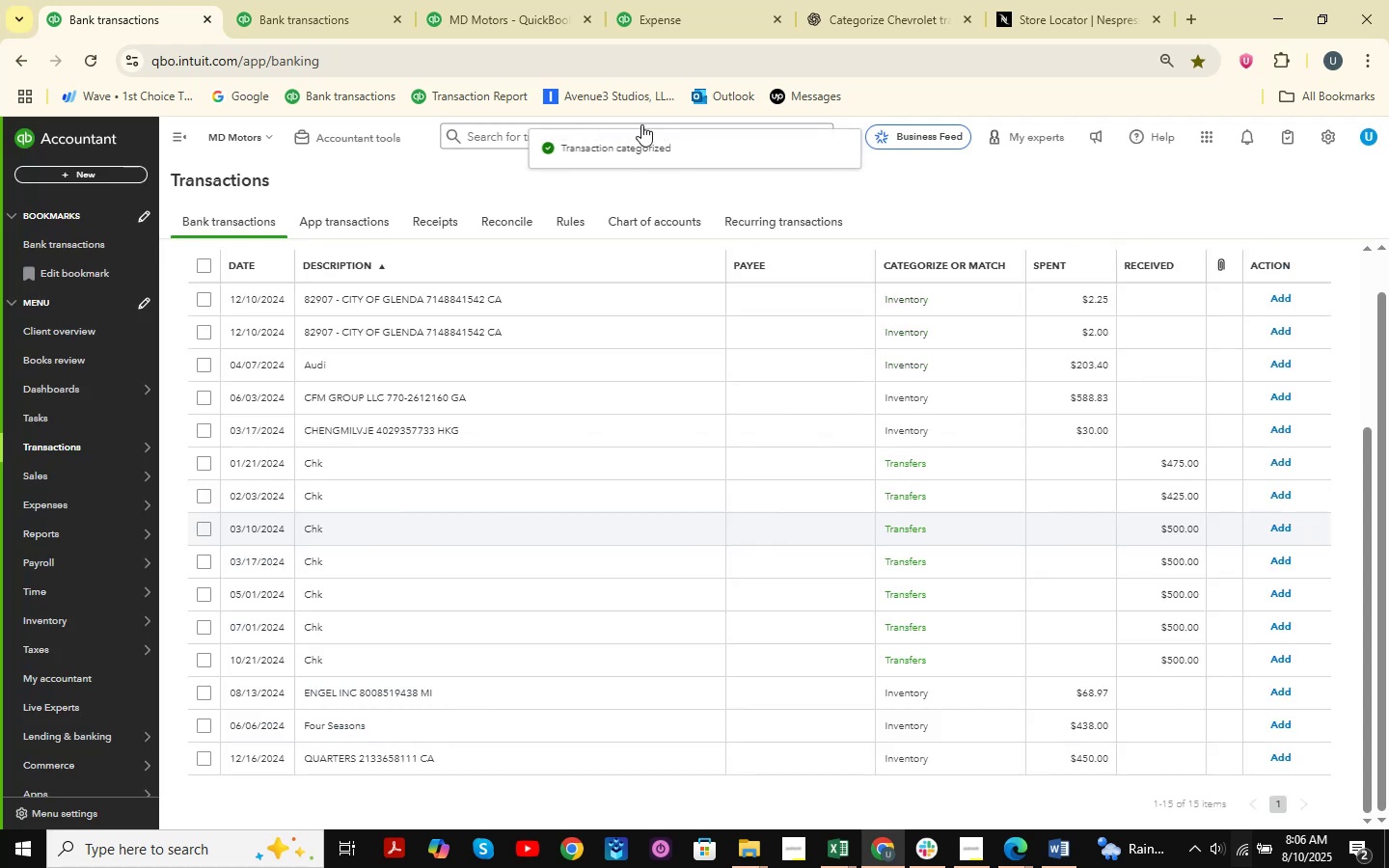 
left_click([849, 0])
 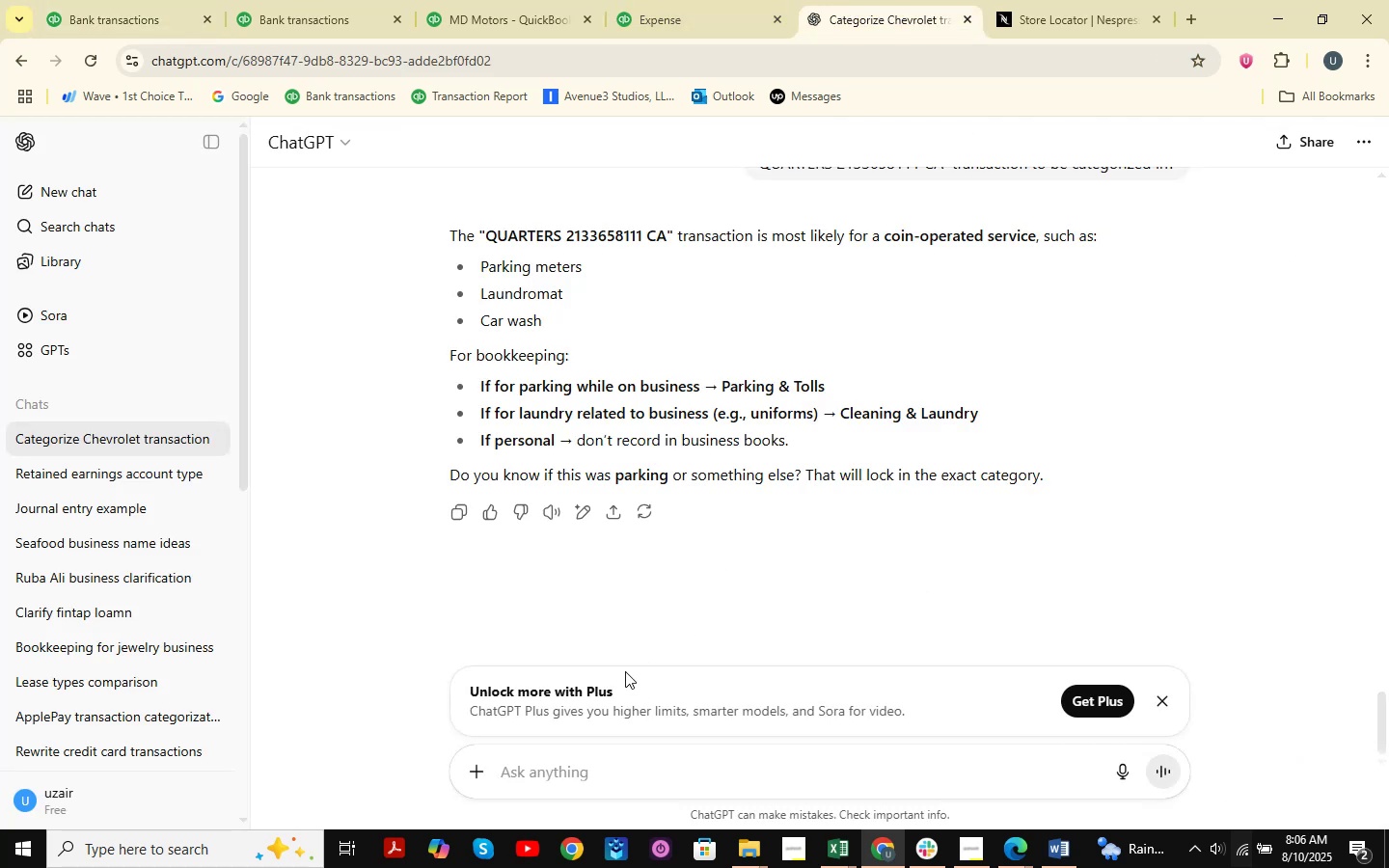 
type(Quarters )
 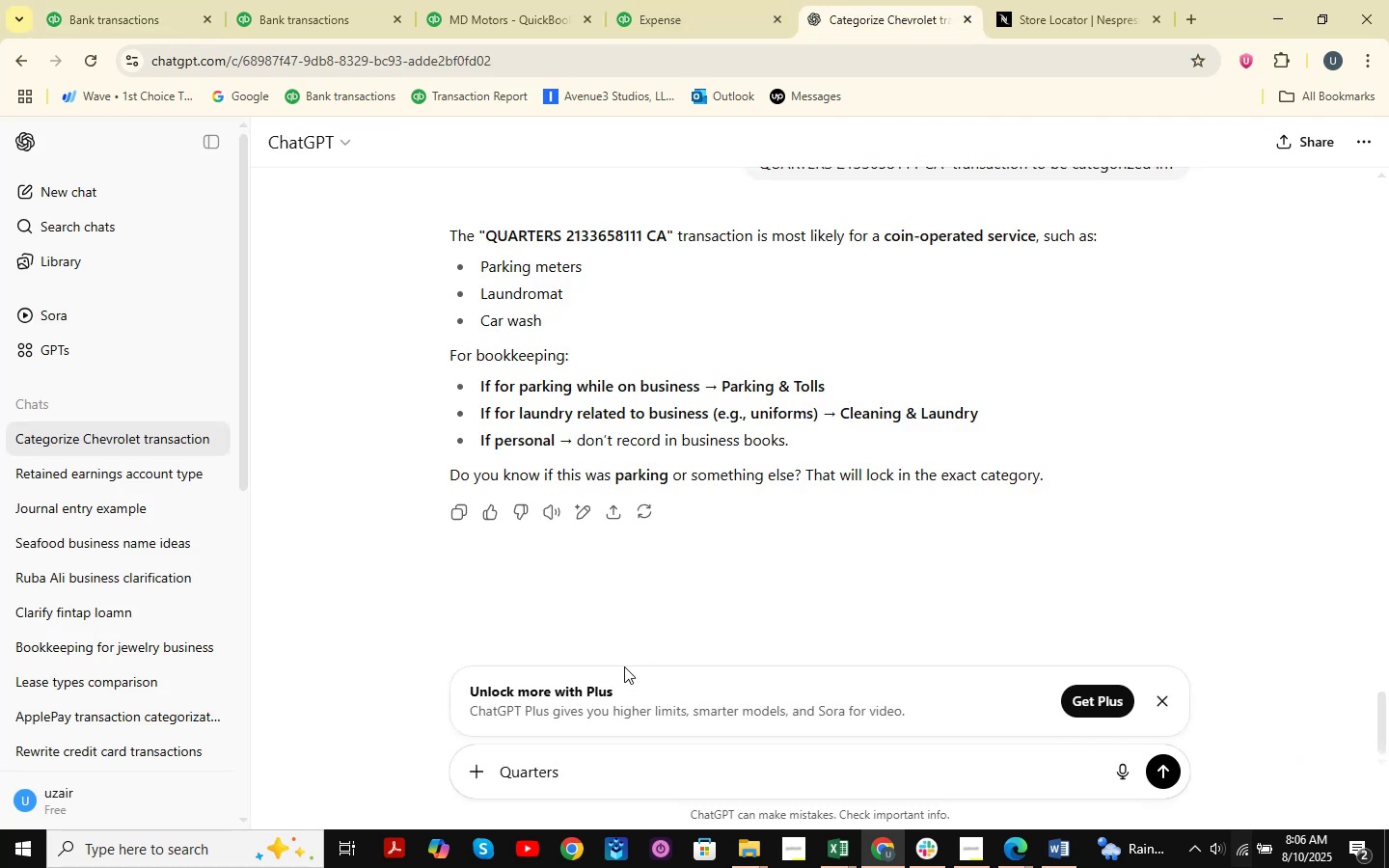 
key(Enter)
 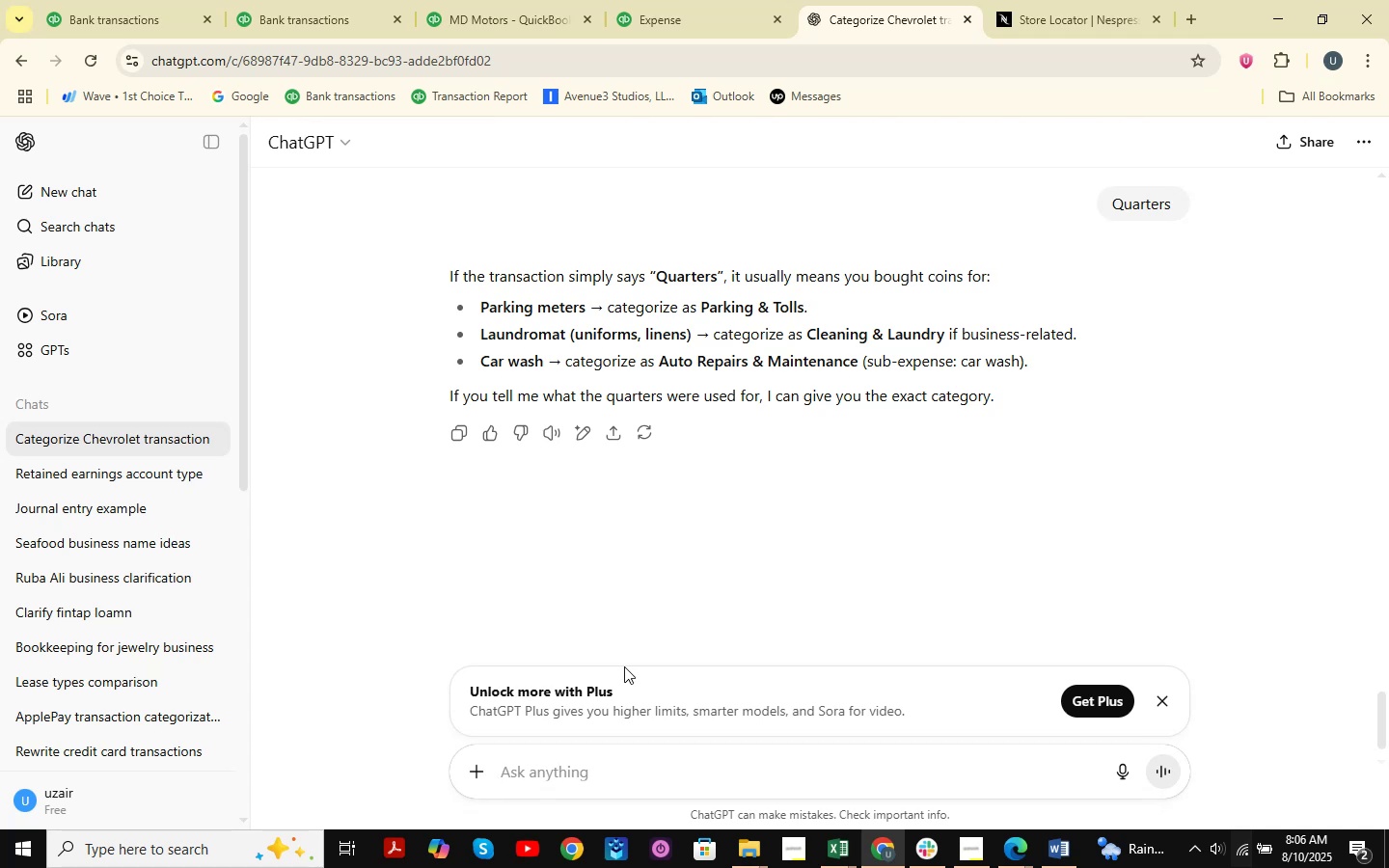 
wait(7.02)
 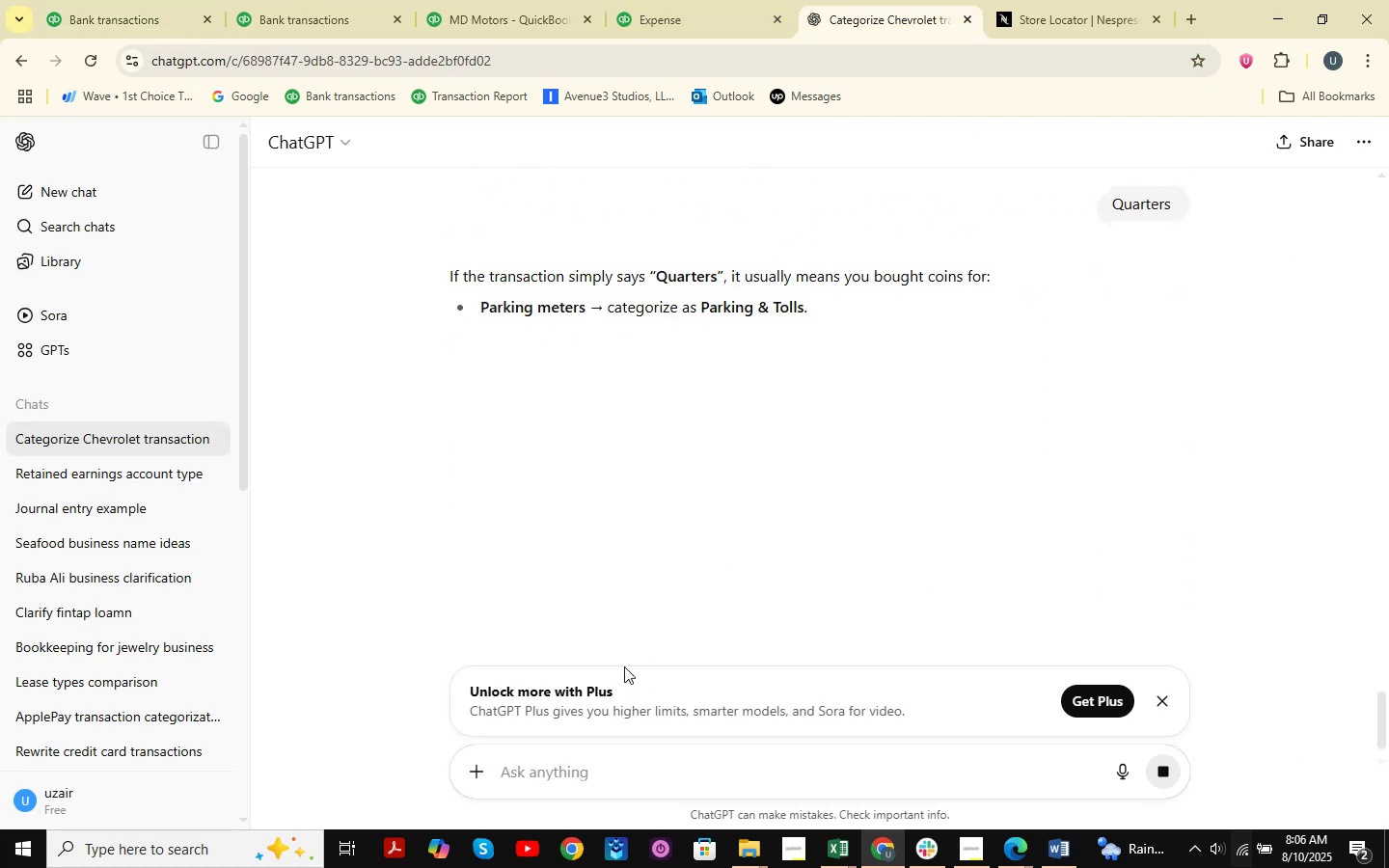 
double_click([148, 0])
 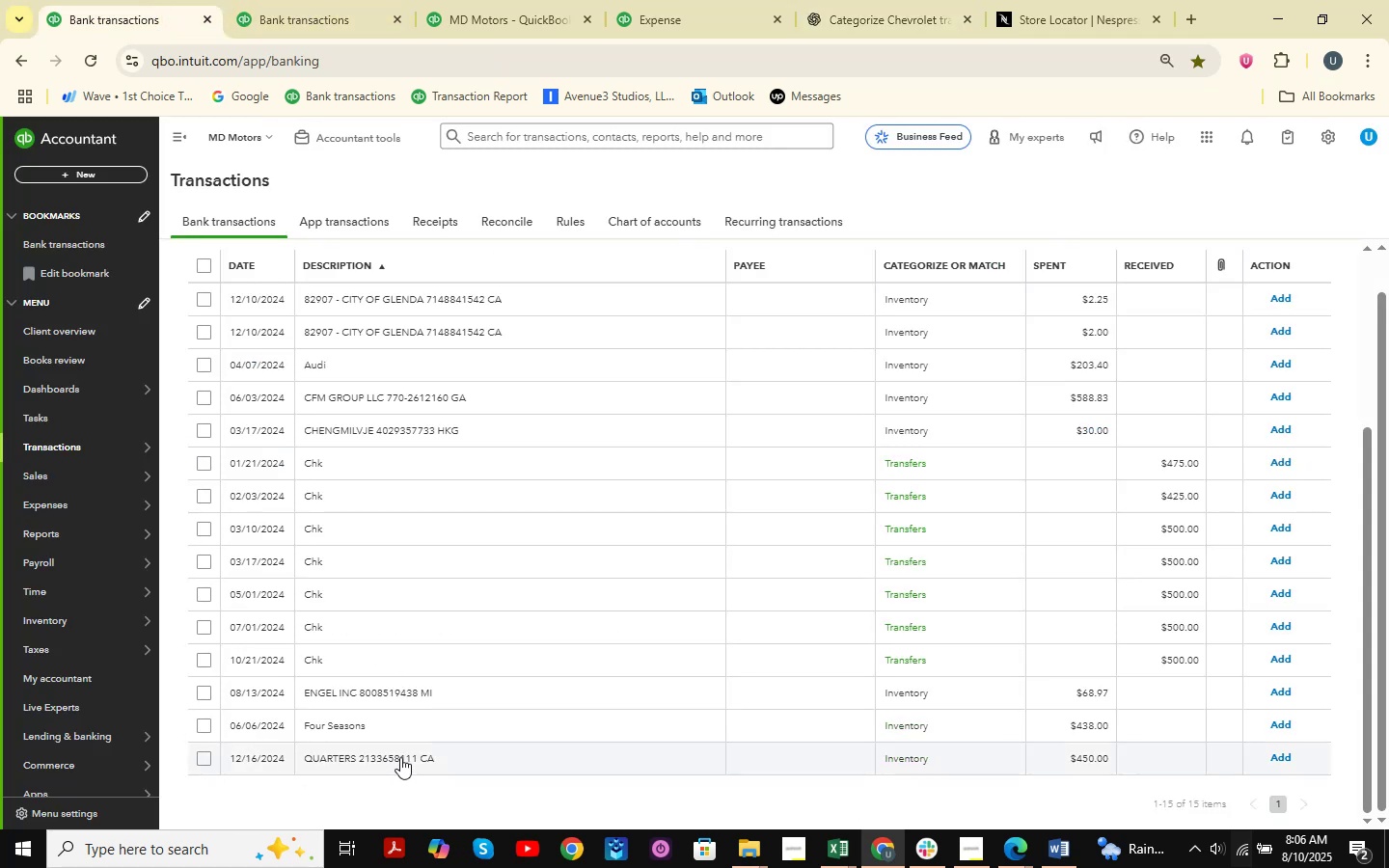 
left_click([400, 757])
 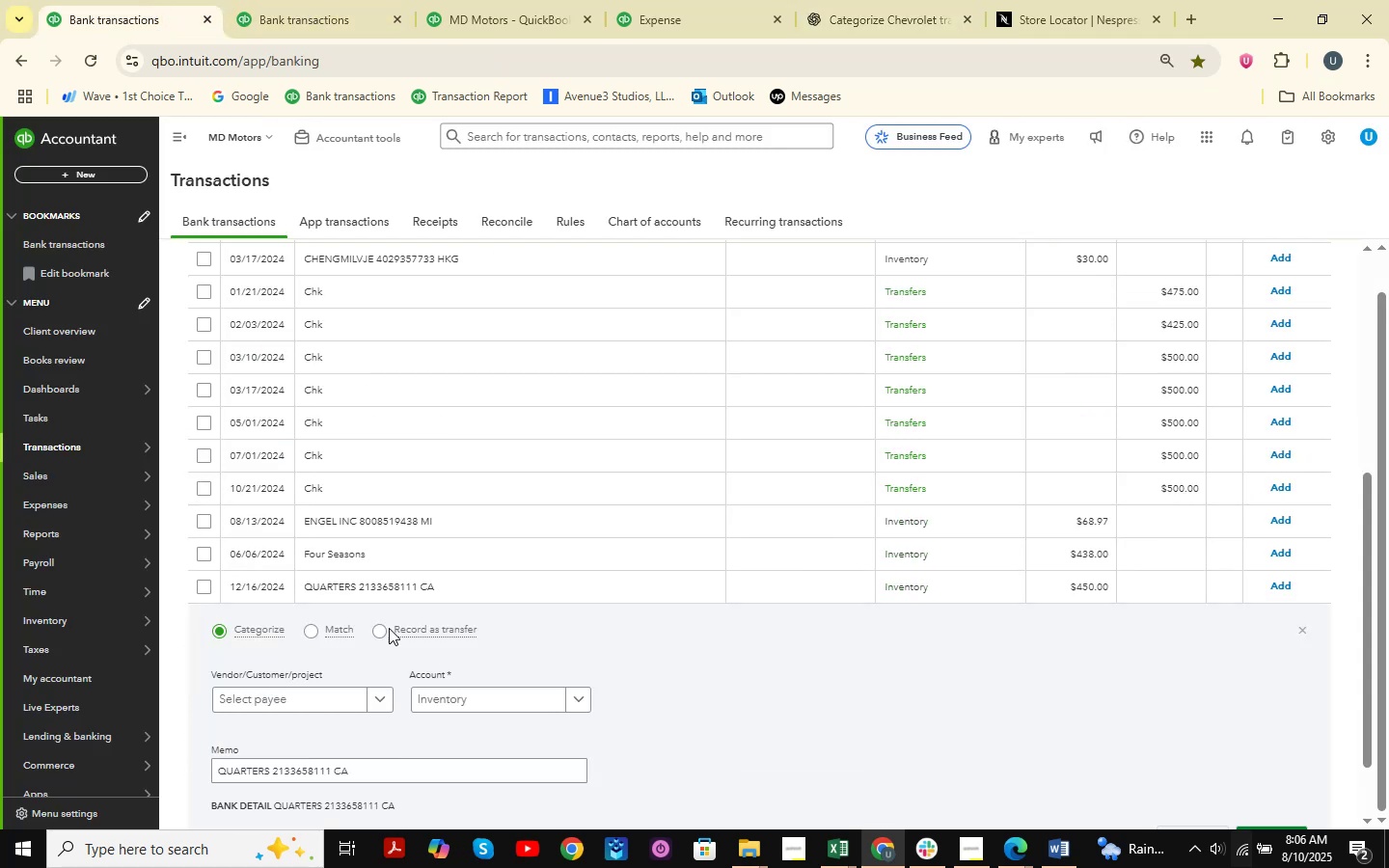 
scroll: coordinate [379, 606], scroll_direction: down, amount: 2.0
 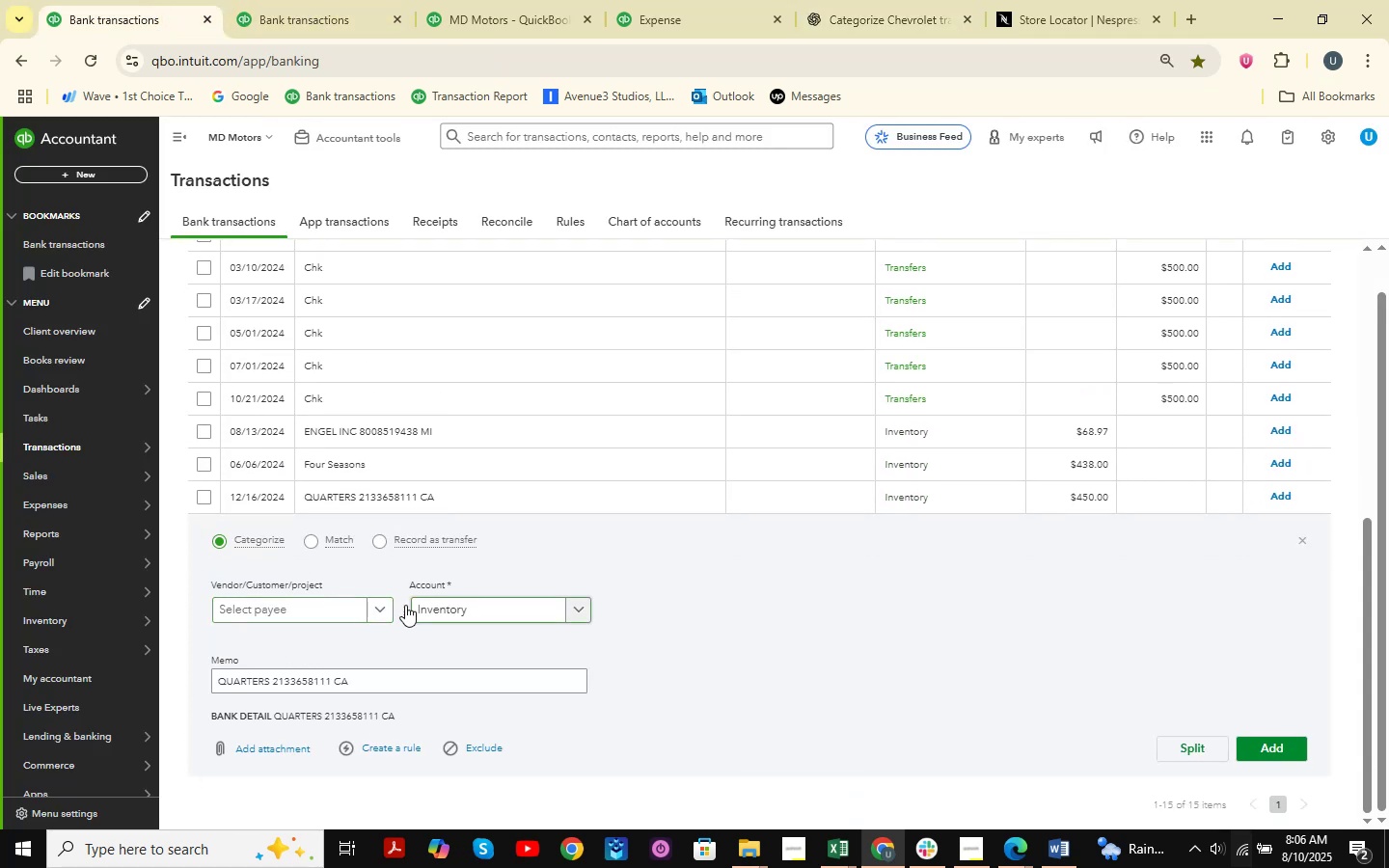 
left_click([274, 604])
 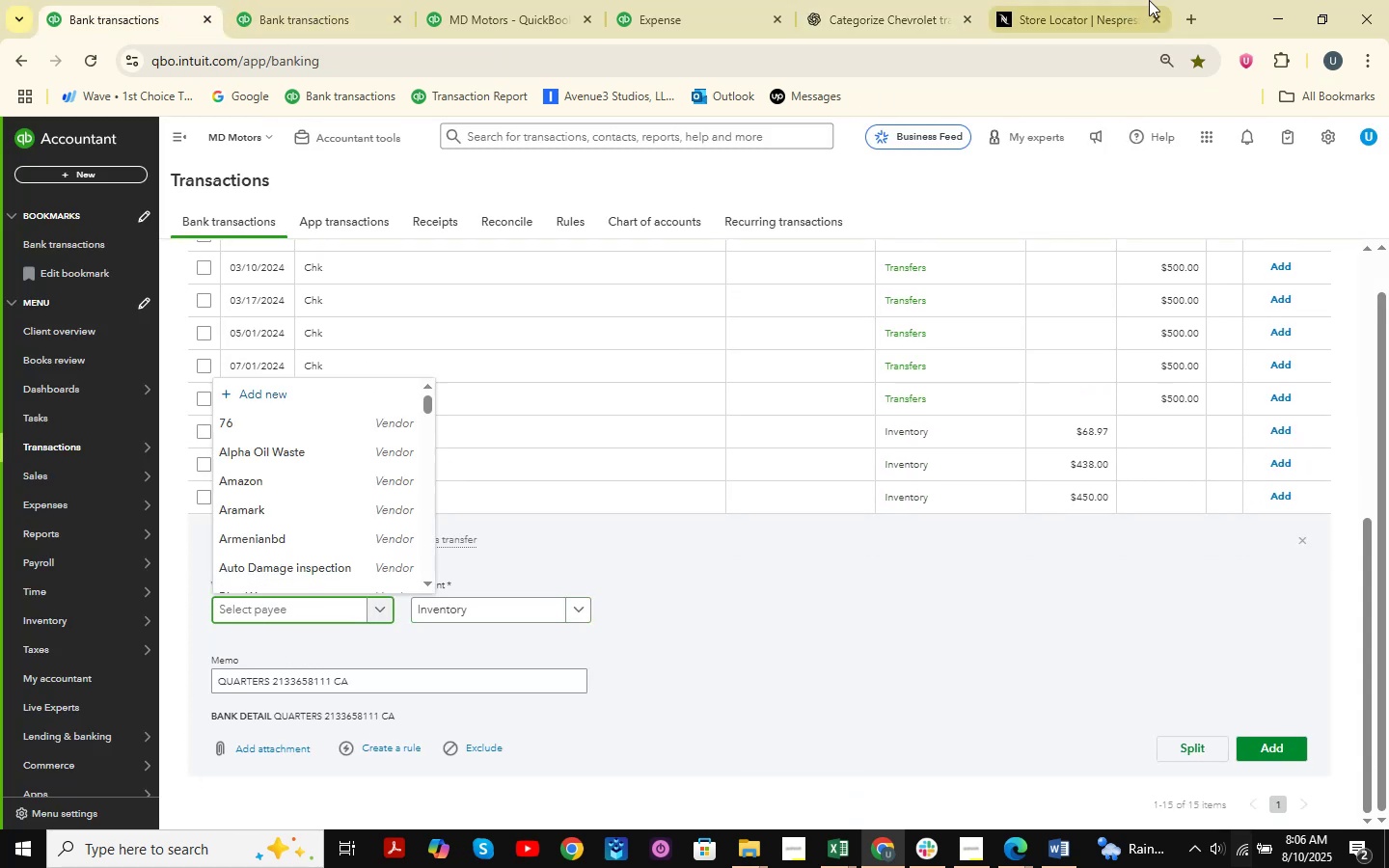 
left_click([1193, 19])
 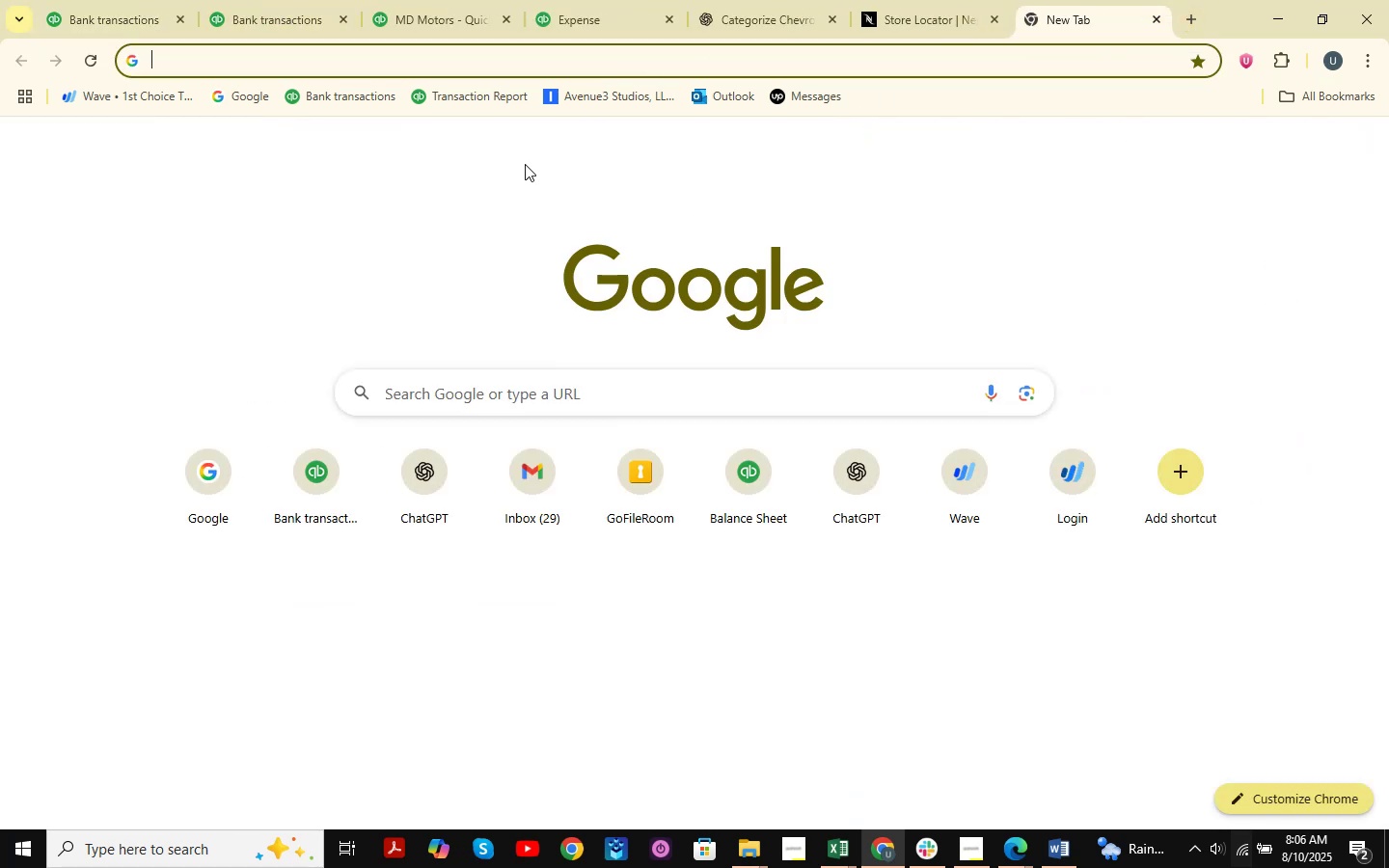 
type(g)
key(NumpadEnter)
type(quarters )
 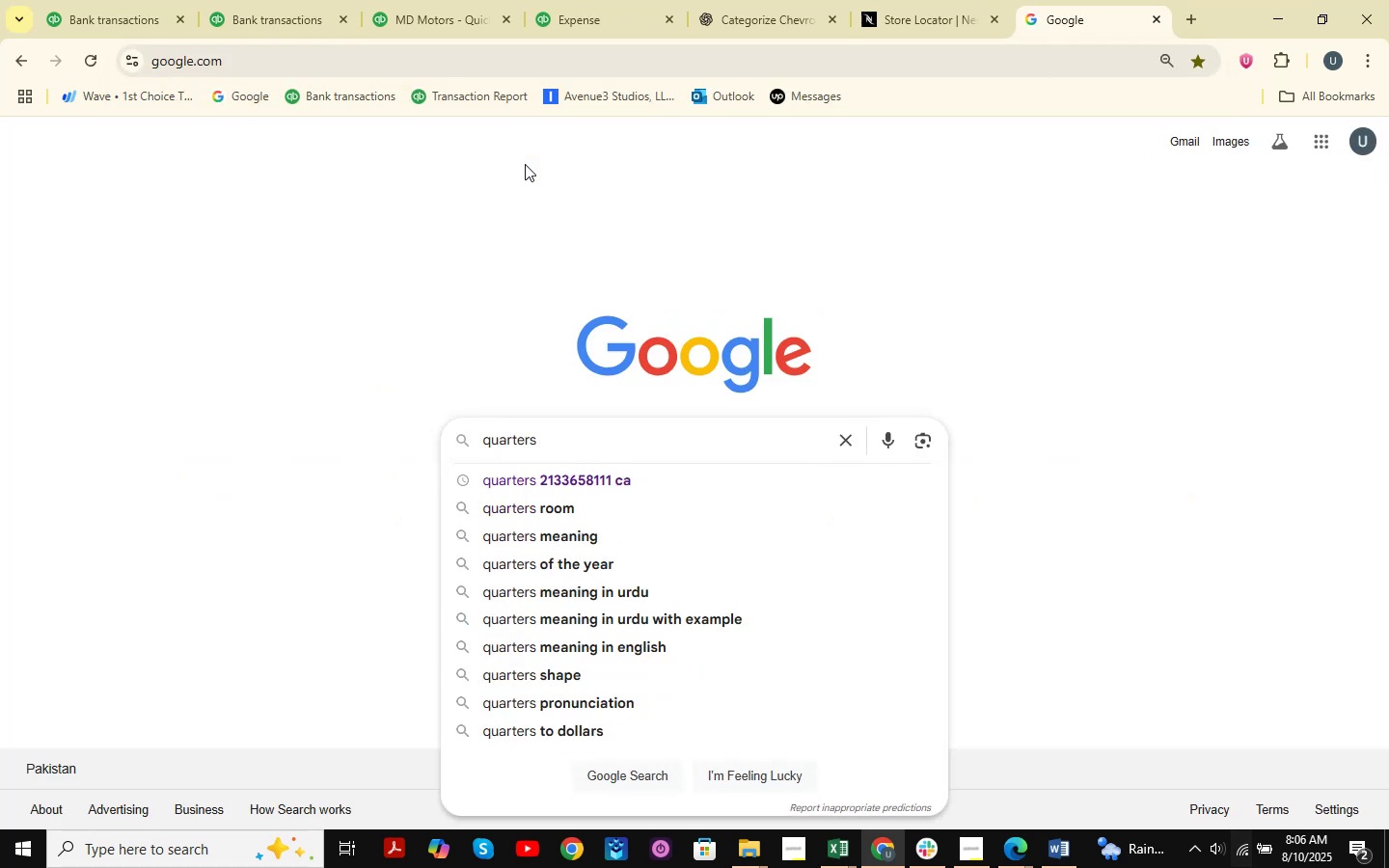 
key(Enter)
 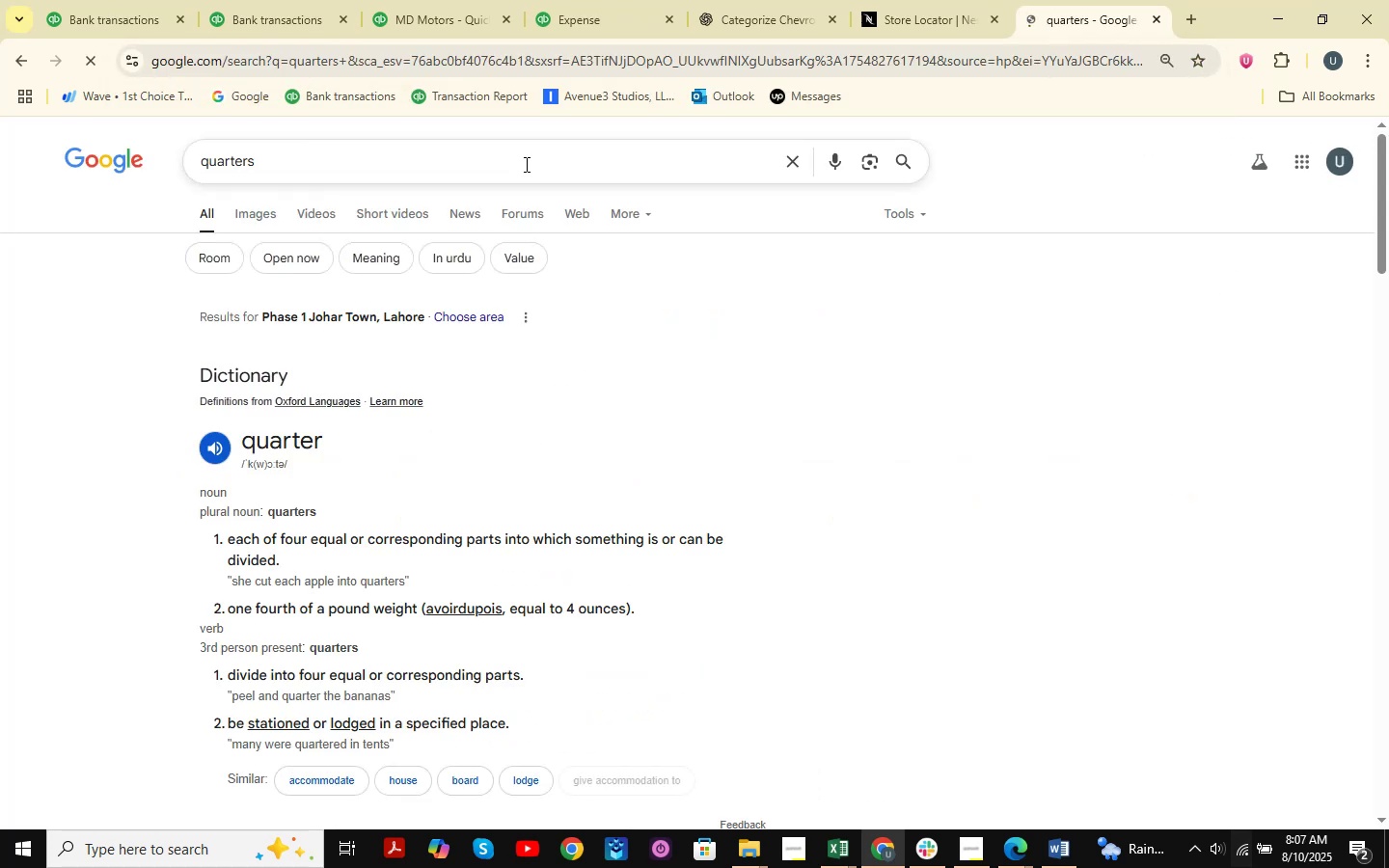 
scroll: coordinate [542, 430], scroll_direction: down, amount: 5.0
 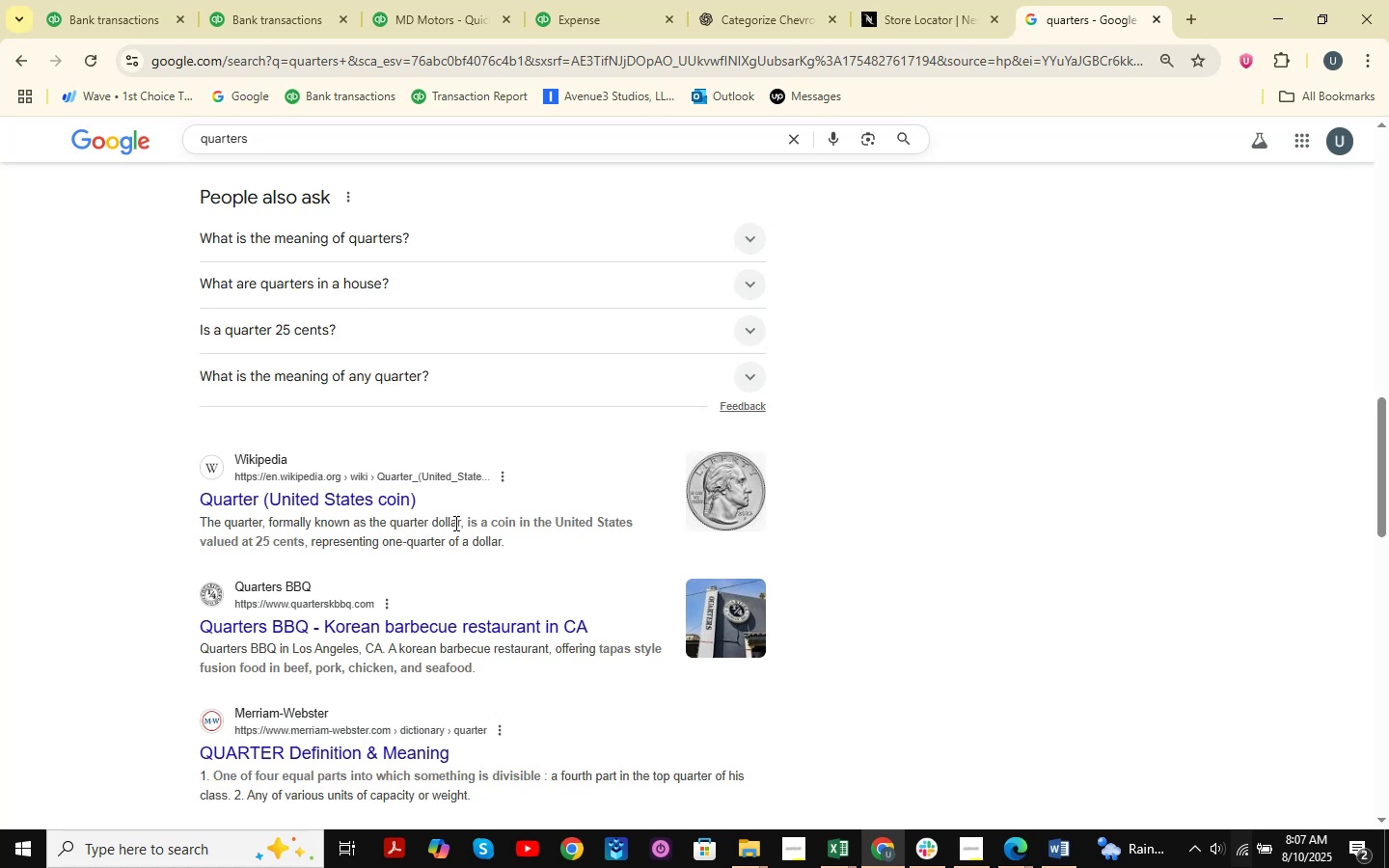 
wait(5.71)
 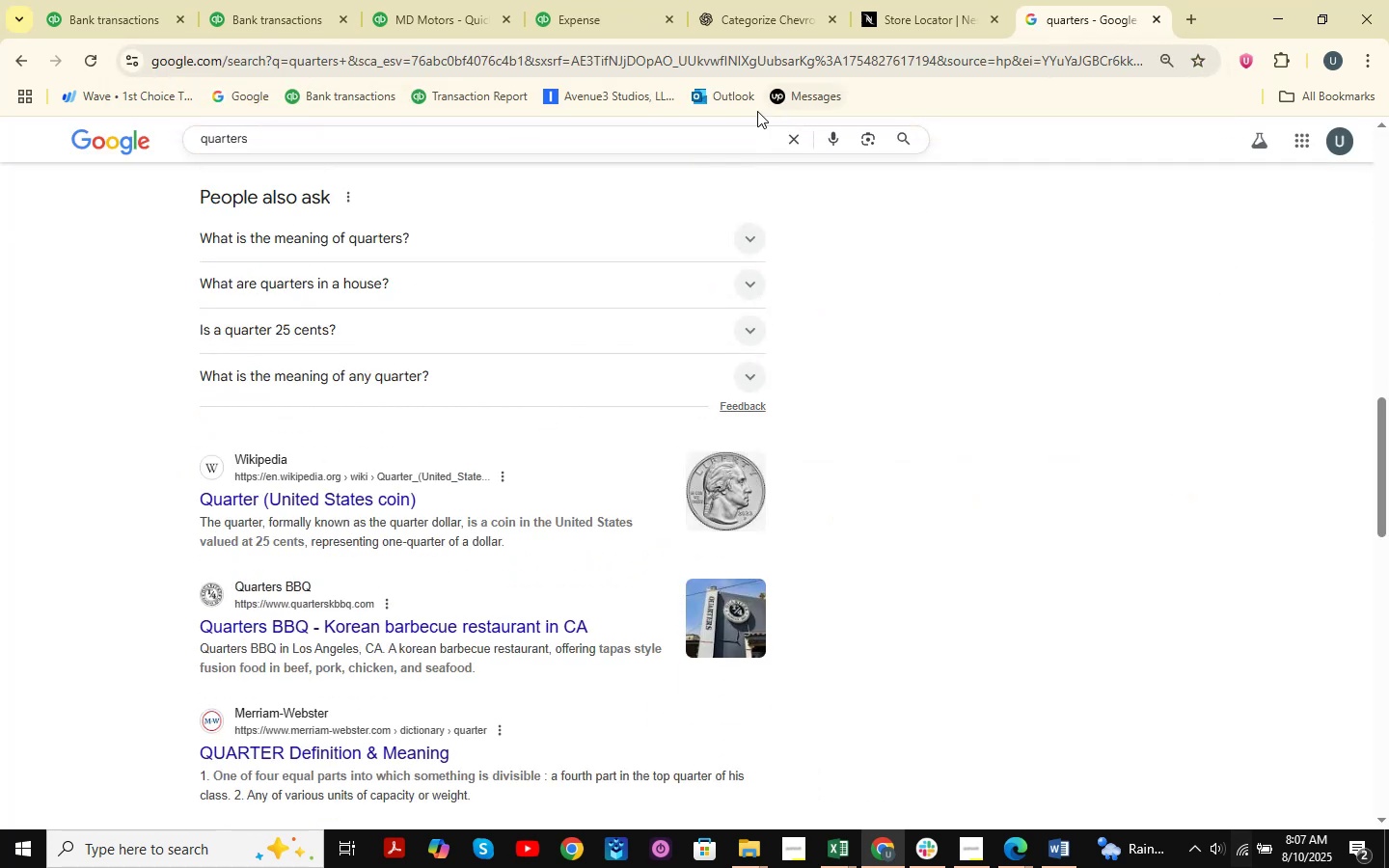 
left_click([864, 0])
 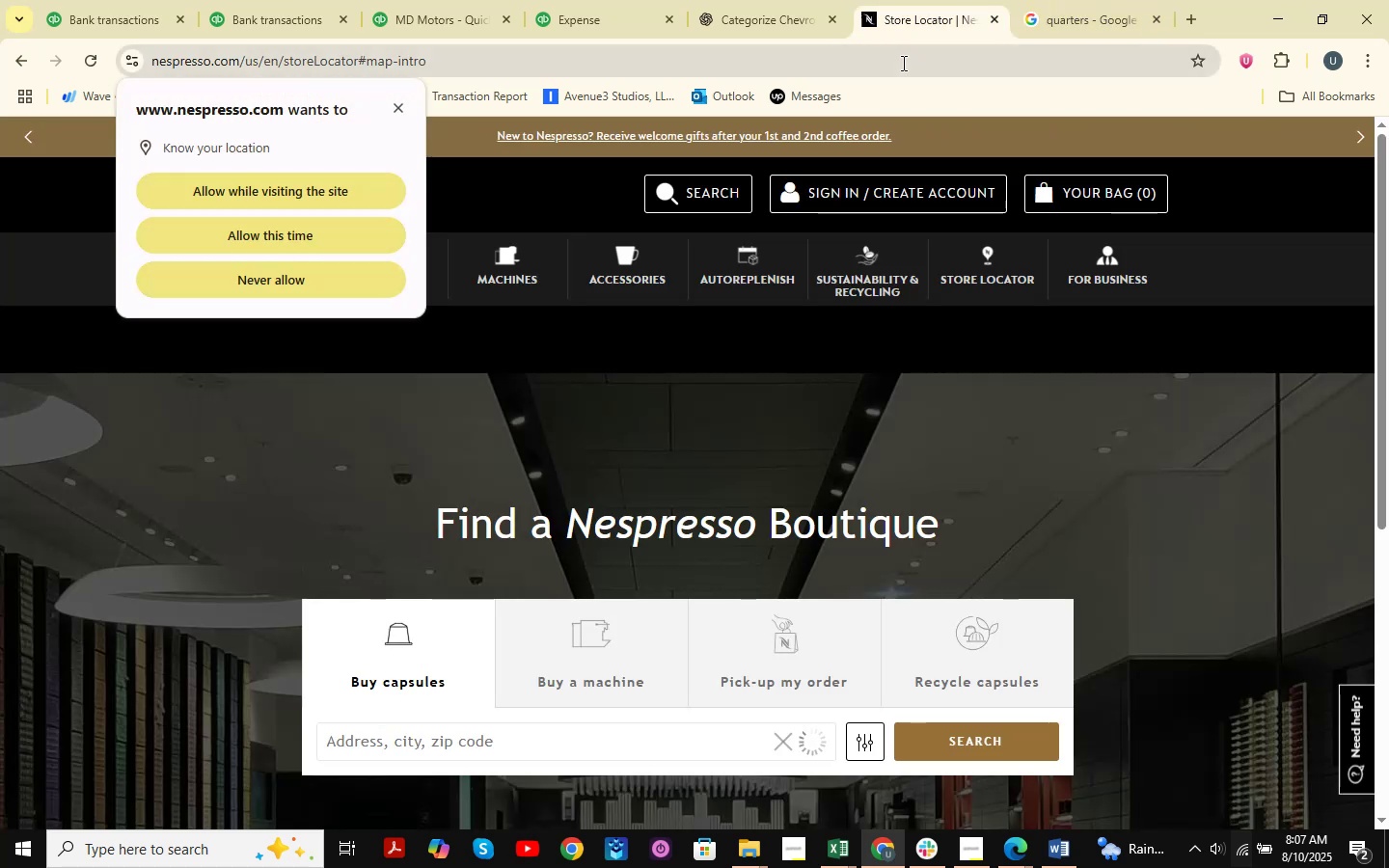 
scroll: coordinate [869, 371], scroll_direction: none, amount: 0.0
 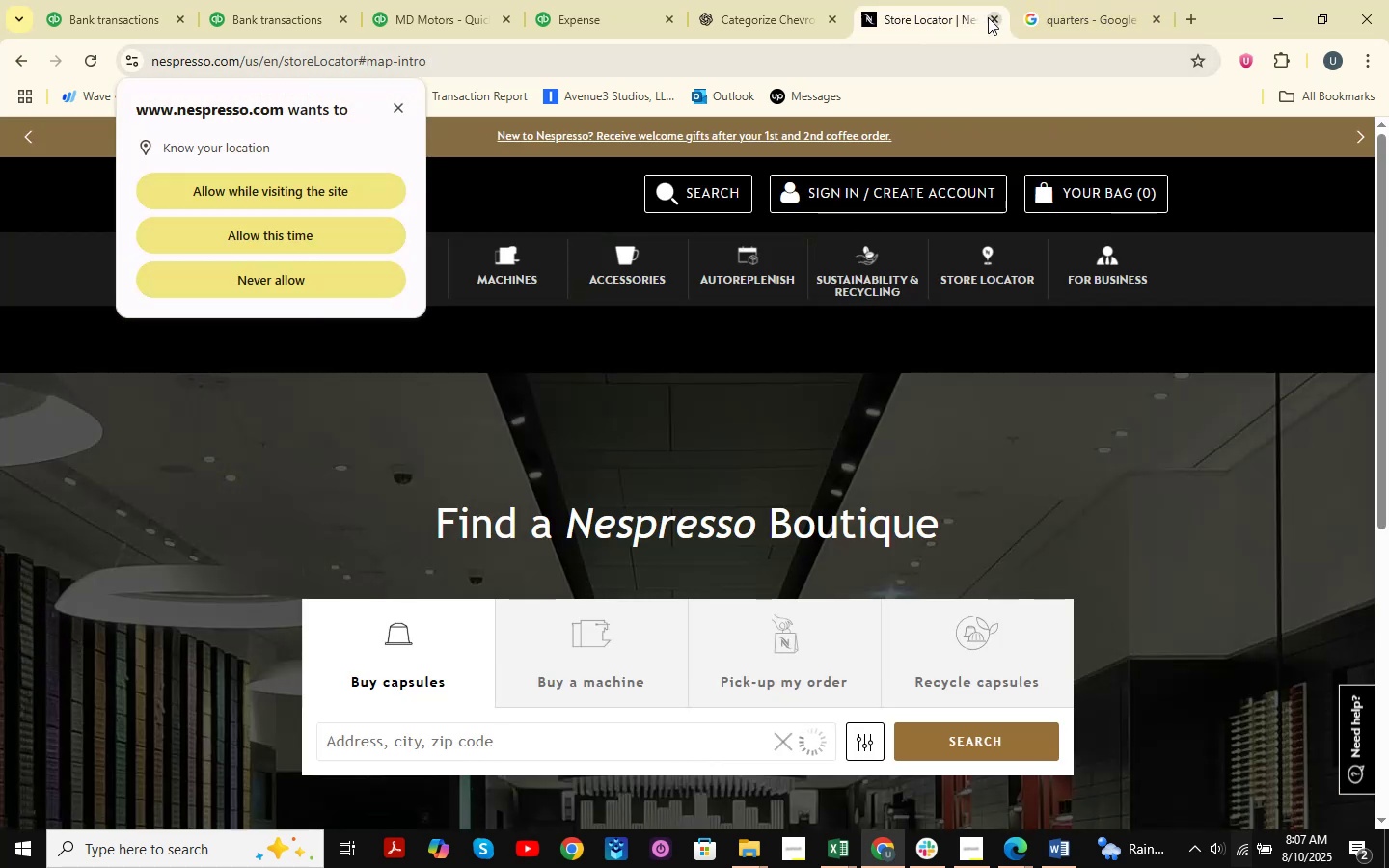 
left_click([988, 17])
 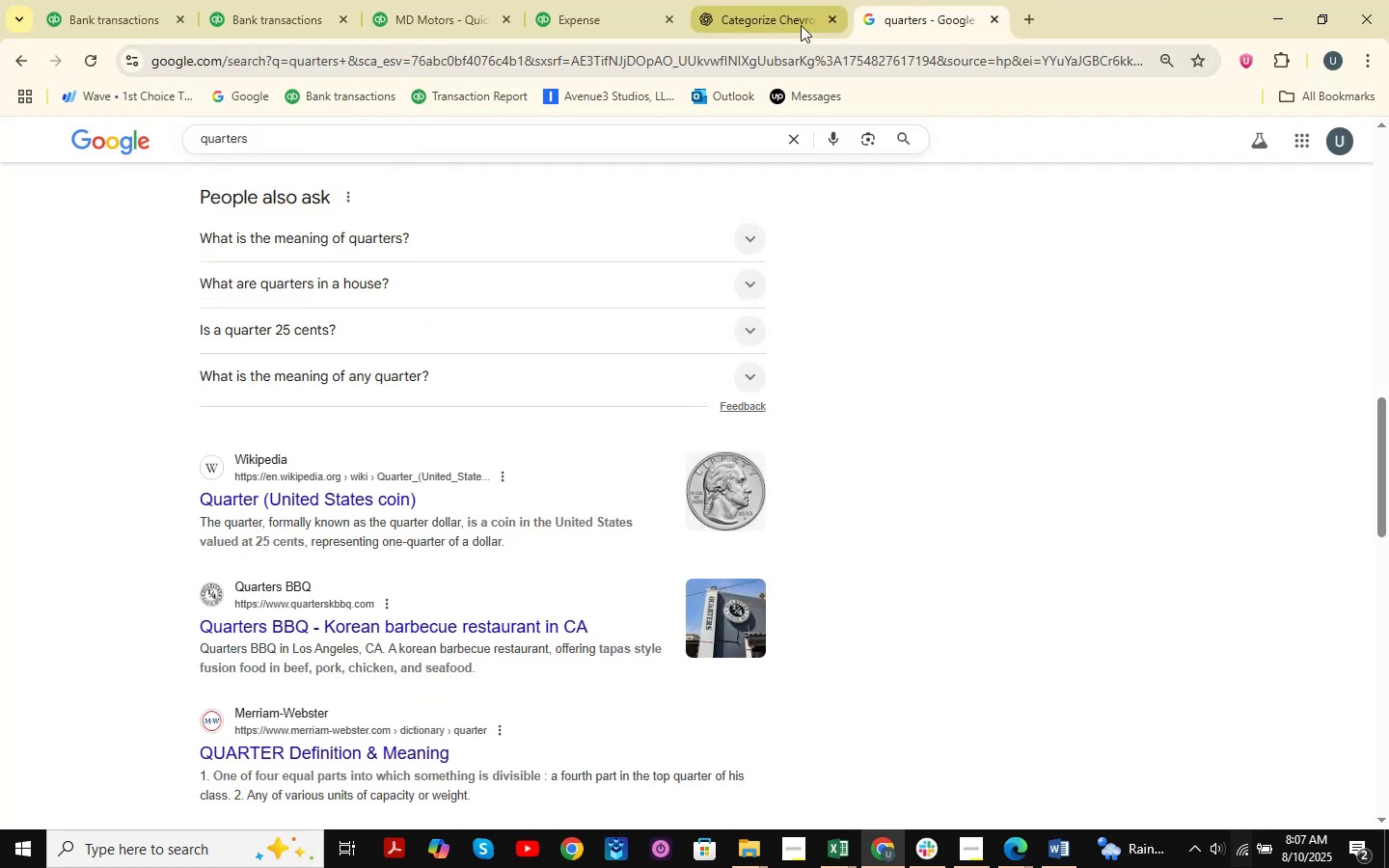 
left_click([783, 0])
 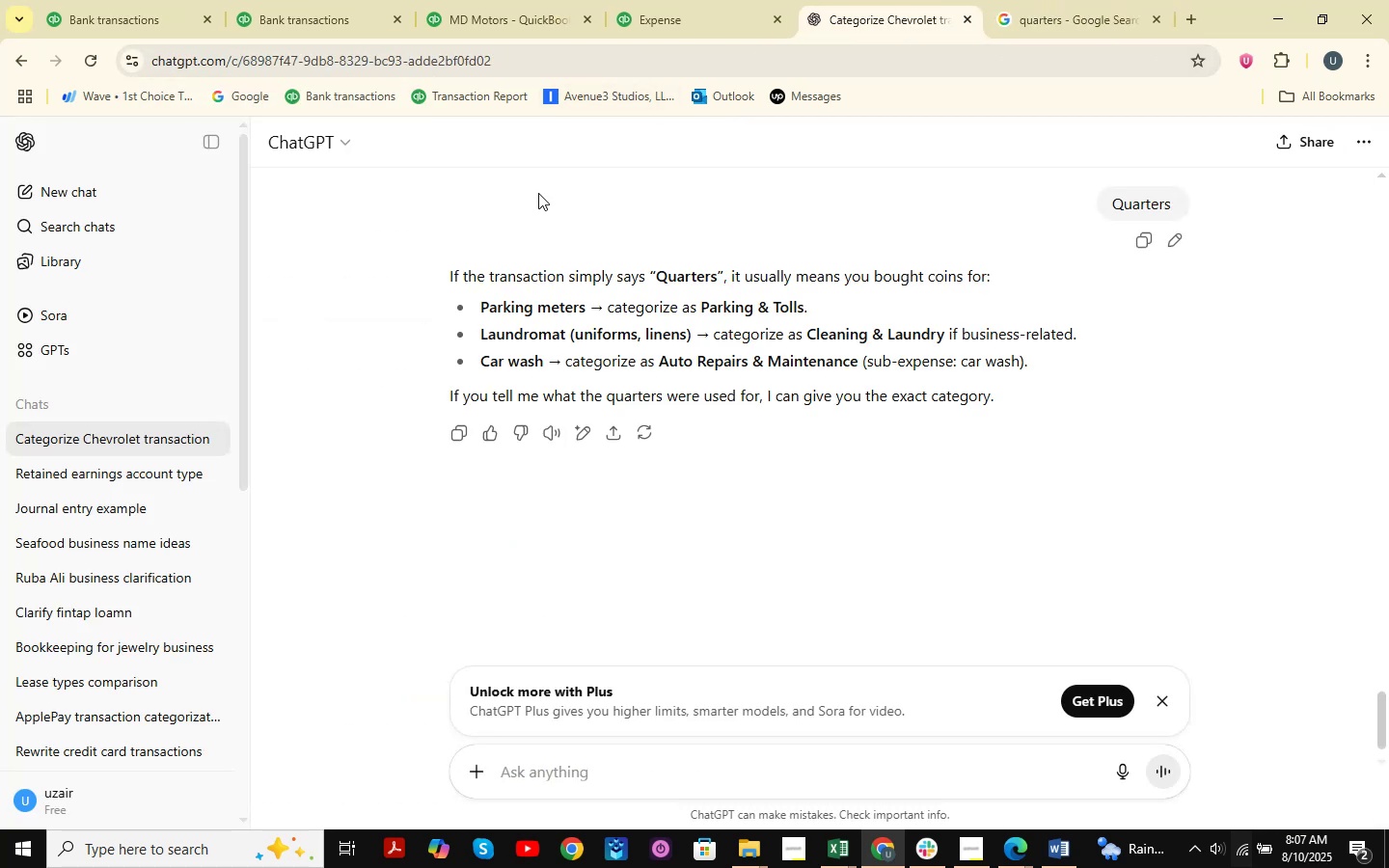 
left_click([1034, 0])
 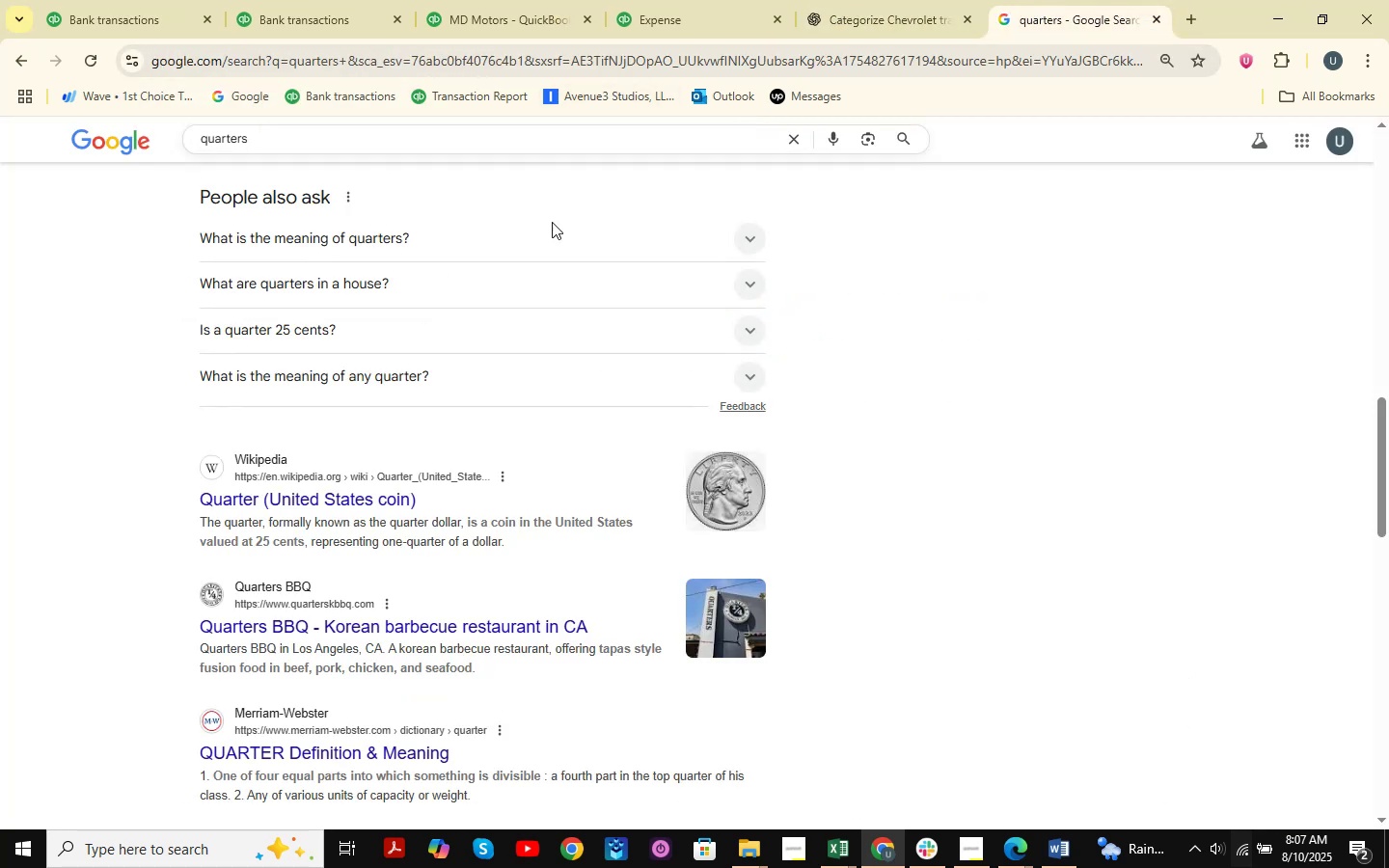 
scroll: coordinate [371, 354], scroll_direction: up, amount: 24.0
 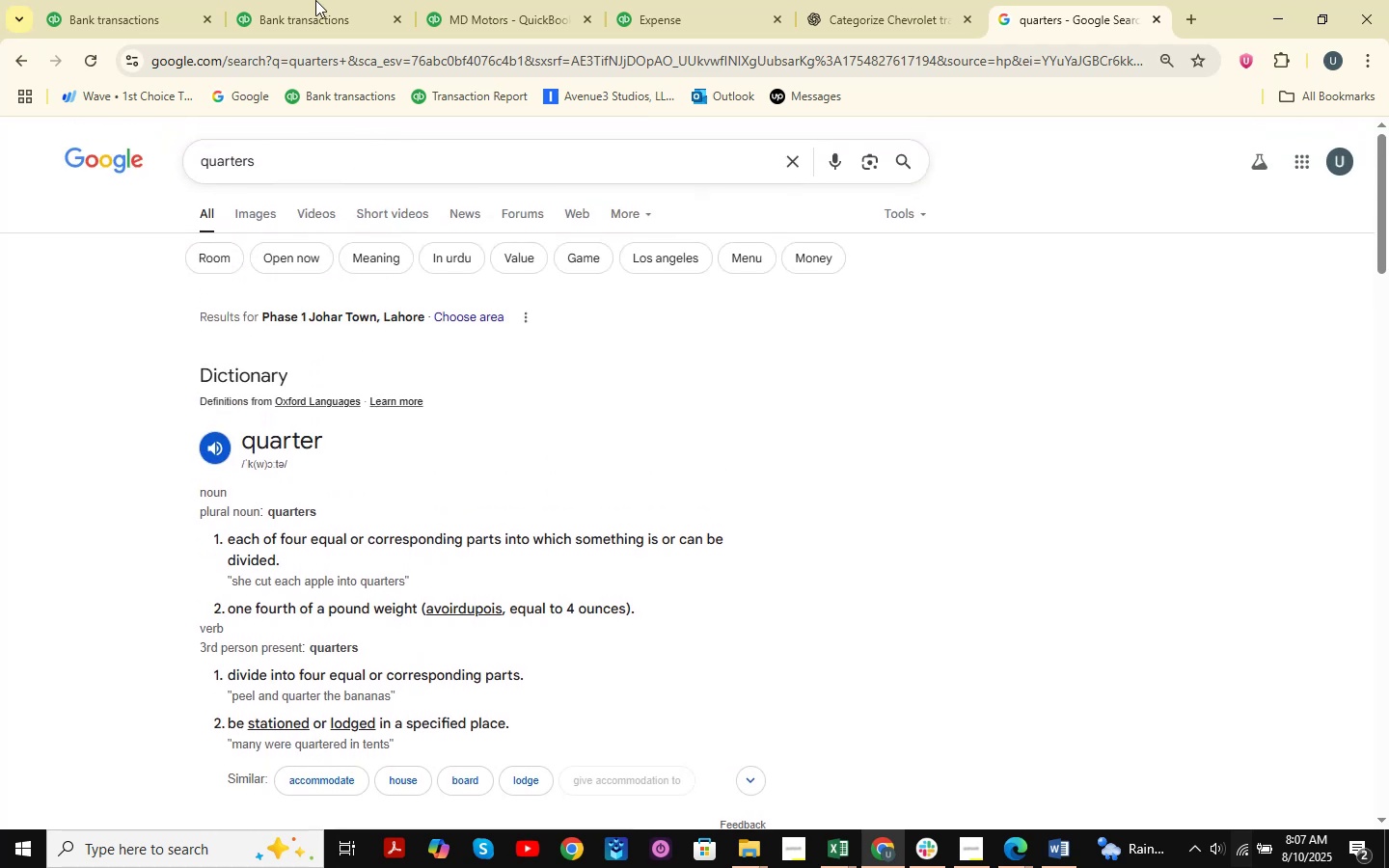 
left_click([296, 0])
 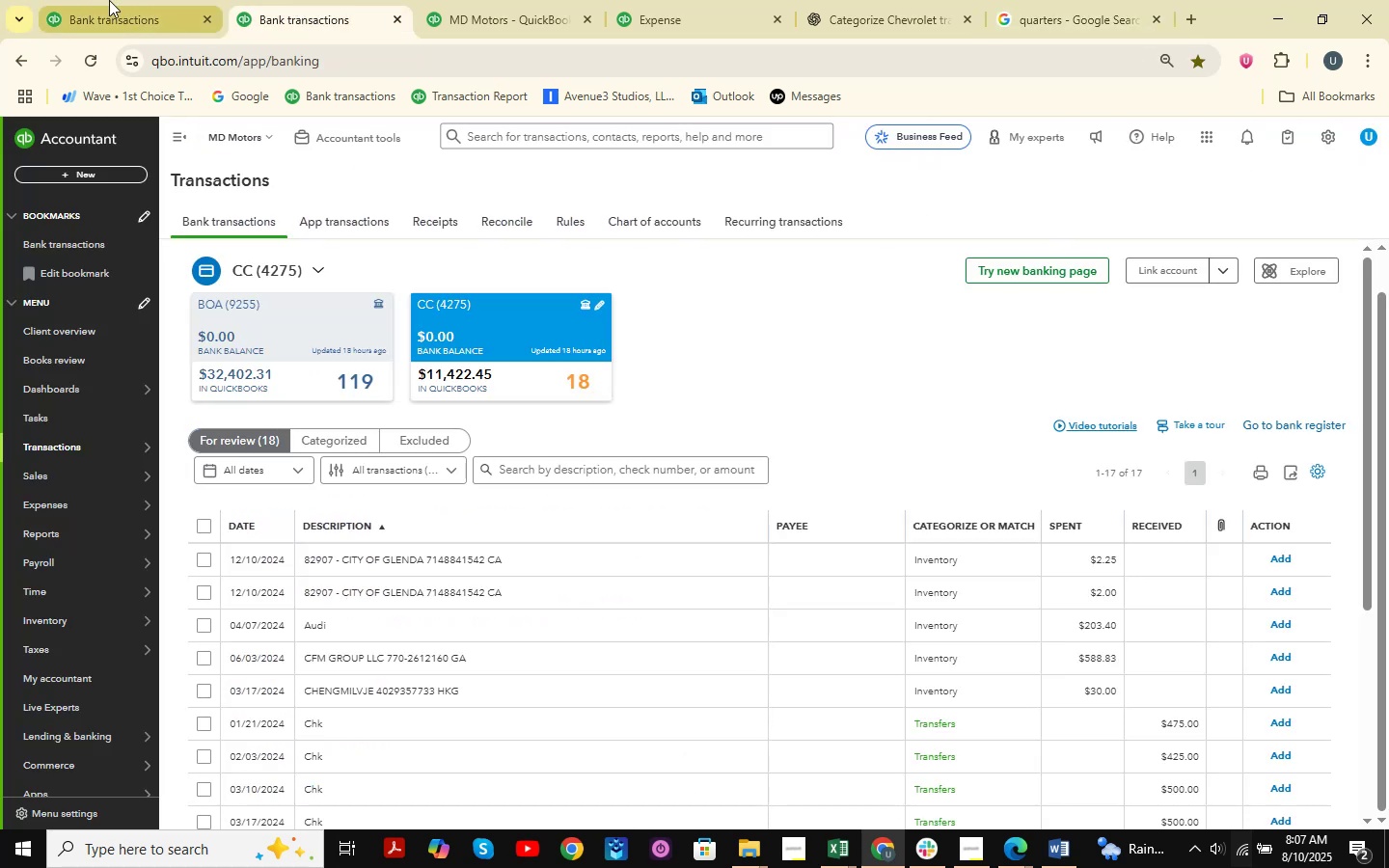 
left_click([108, 0])
 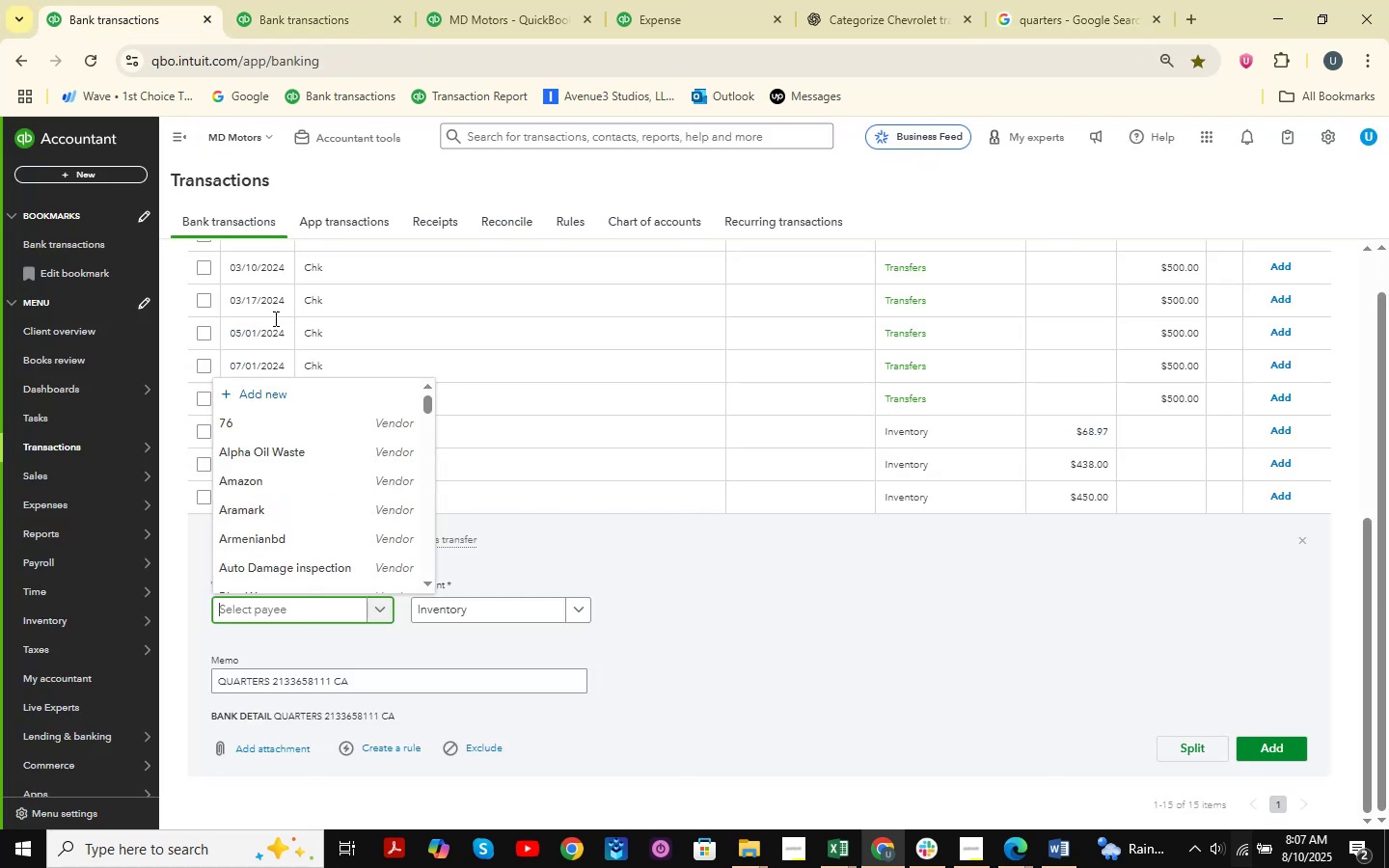 
left_click_drag(start_coordinate=[416, 682], to_coordinate=[89, 656])
 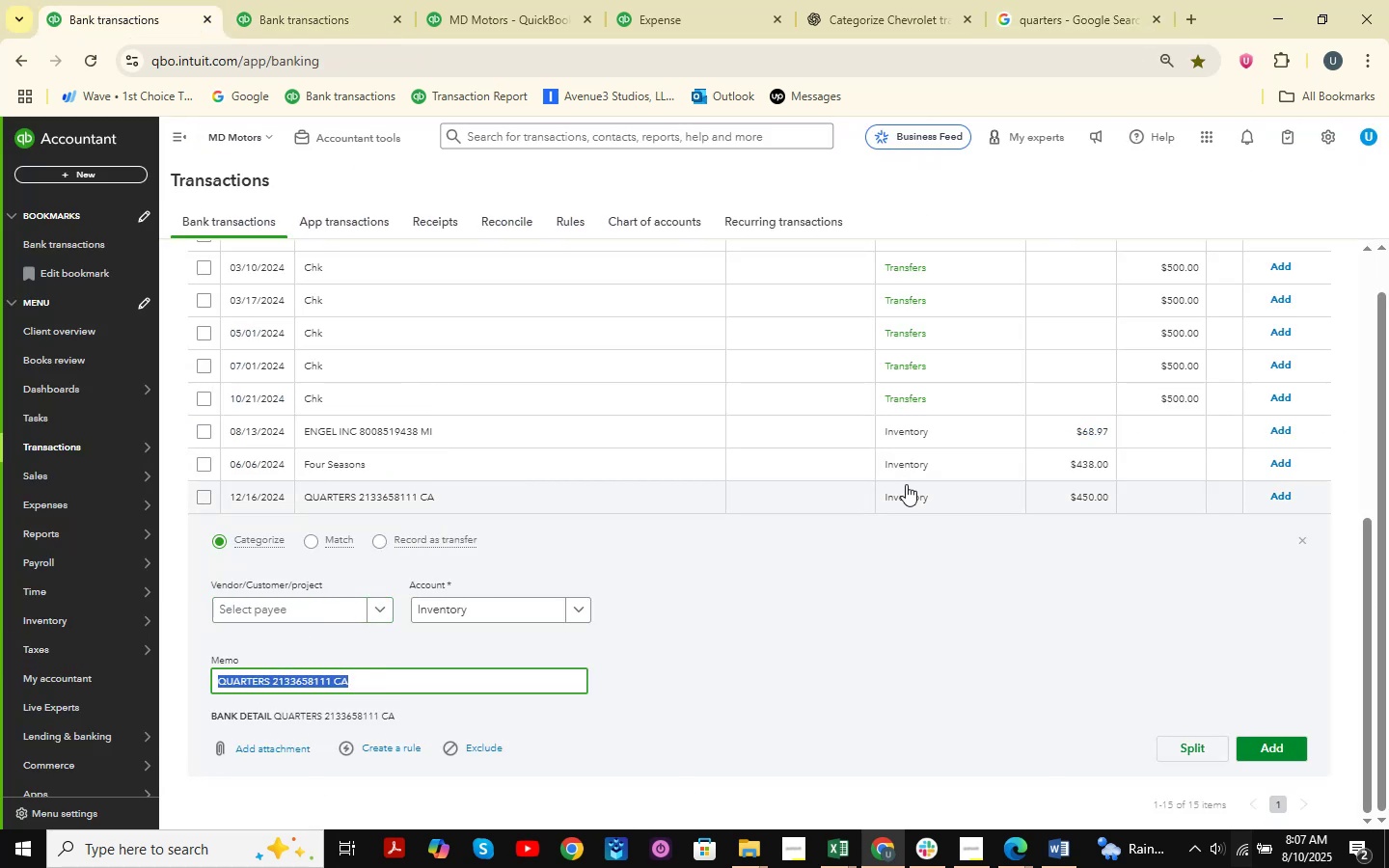 
key(Control+ControlLeft)
 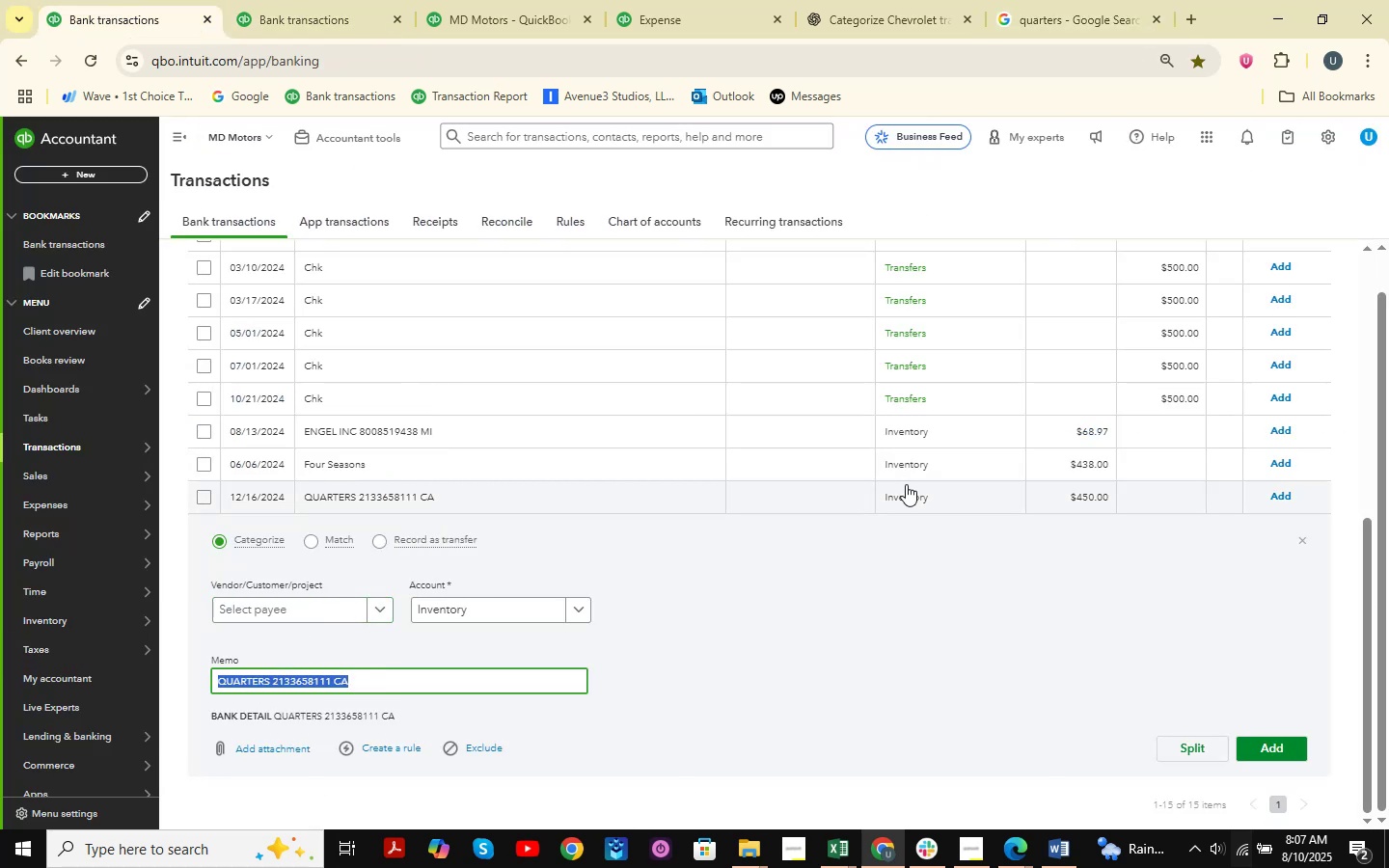 
key(Control+C)
 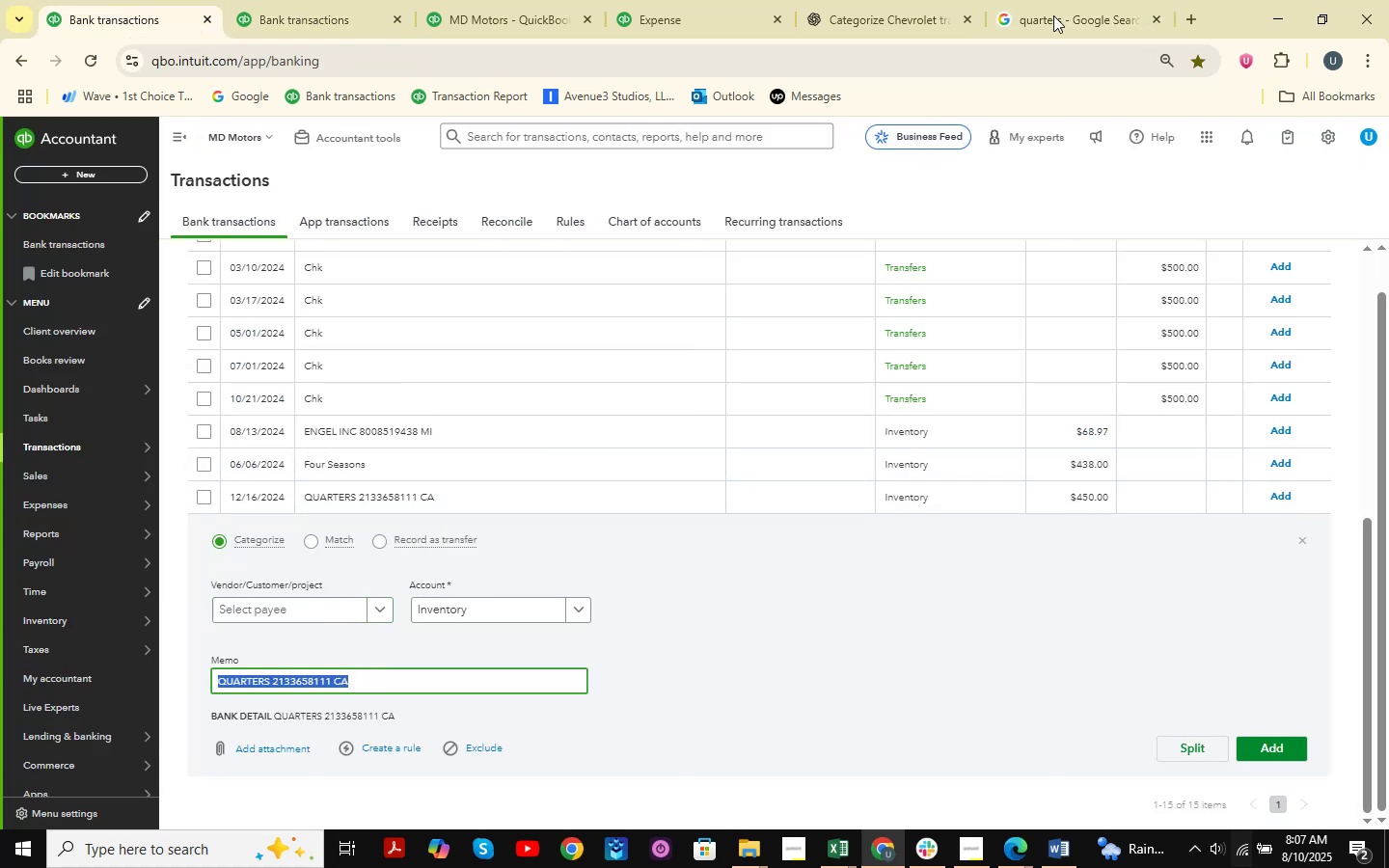 
left_click([1073, 0])
 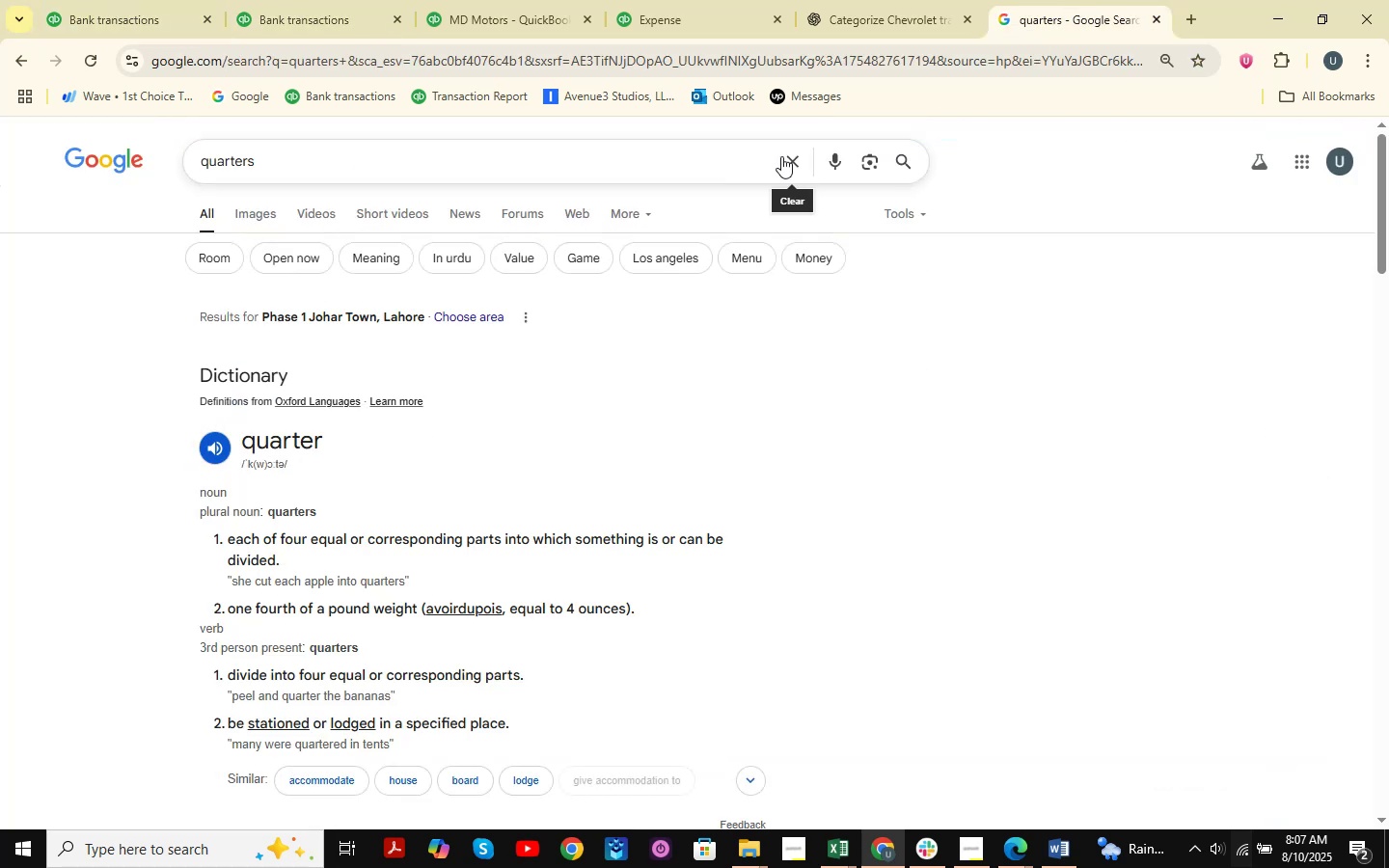 
double_click([707, 157])
 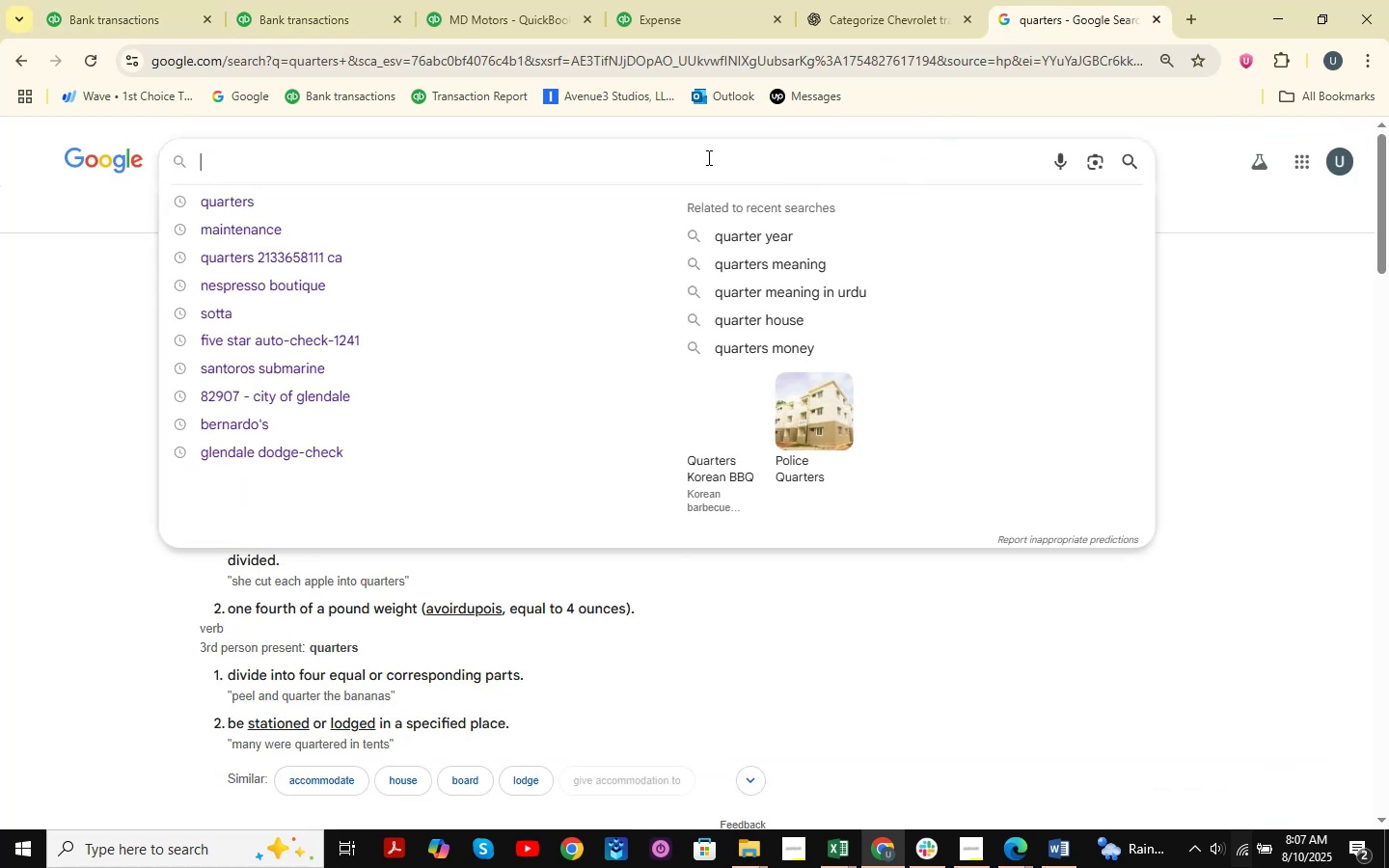 
key(Control+ControlLeft)
 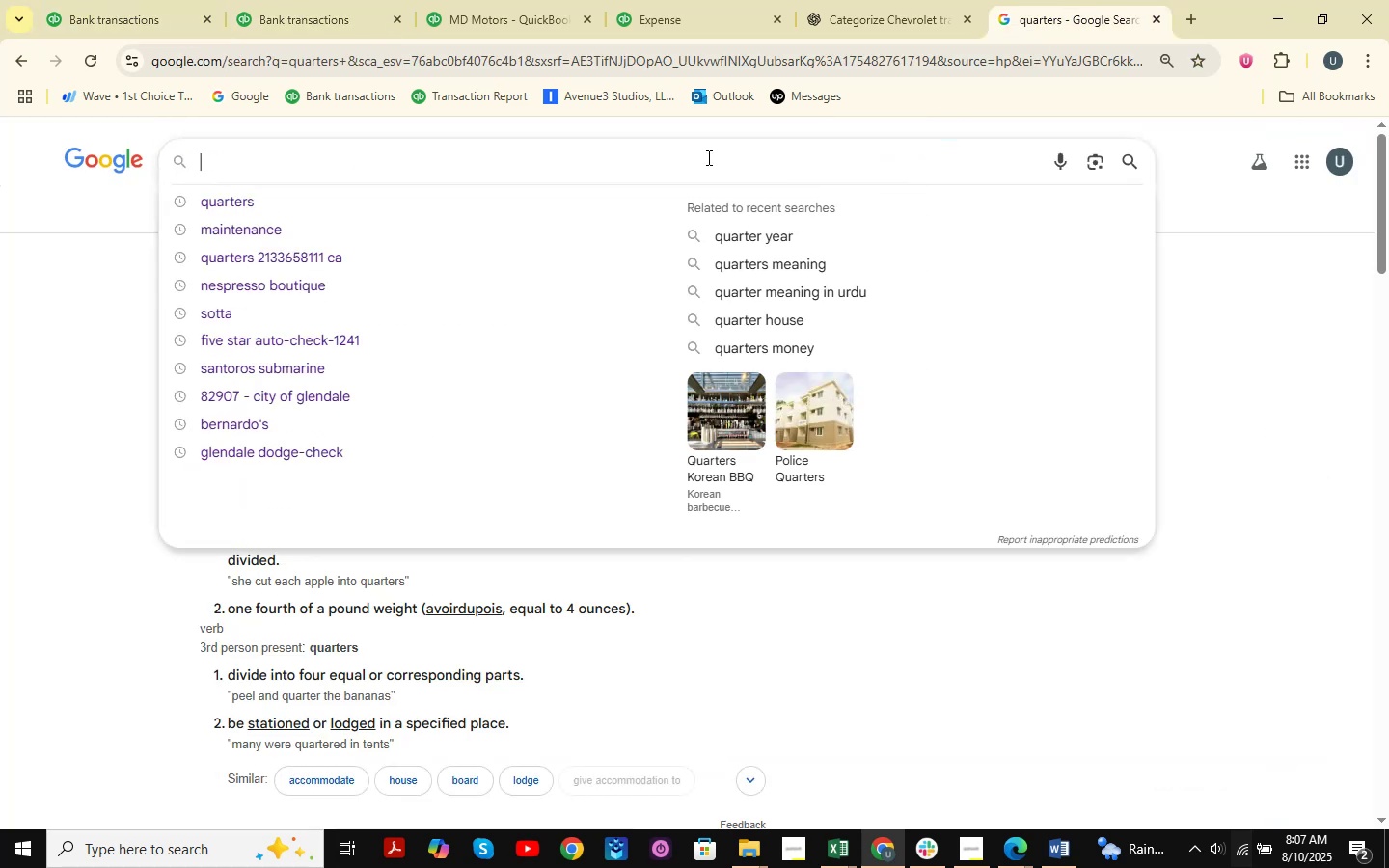 
key(Control+V)
 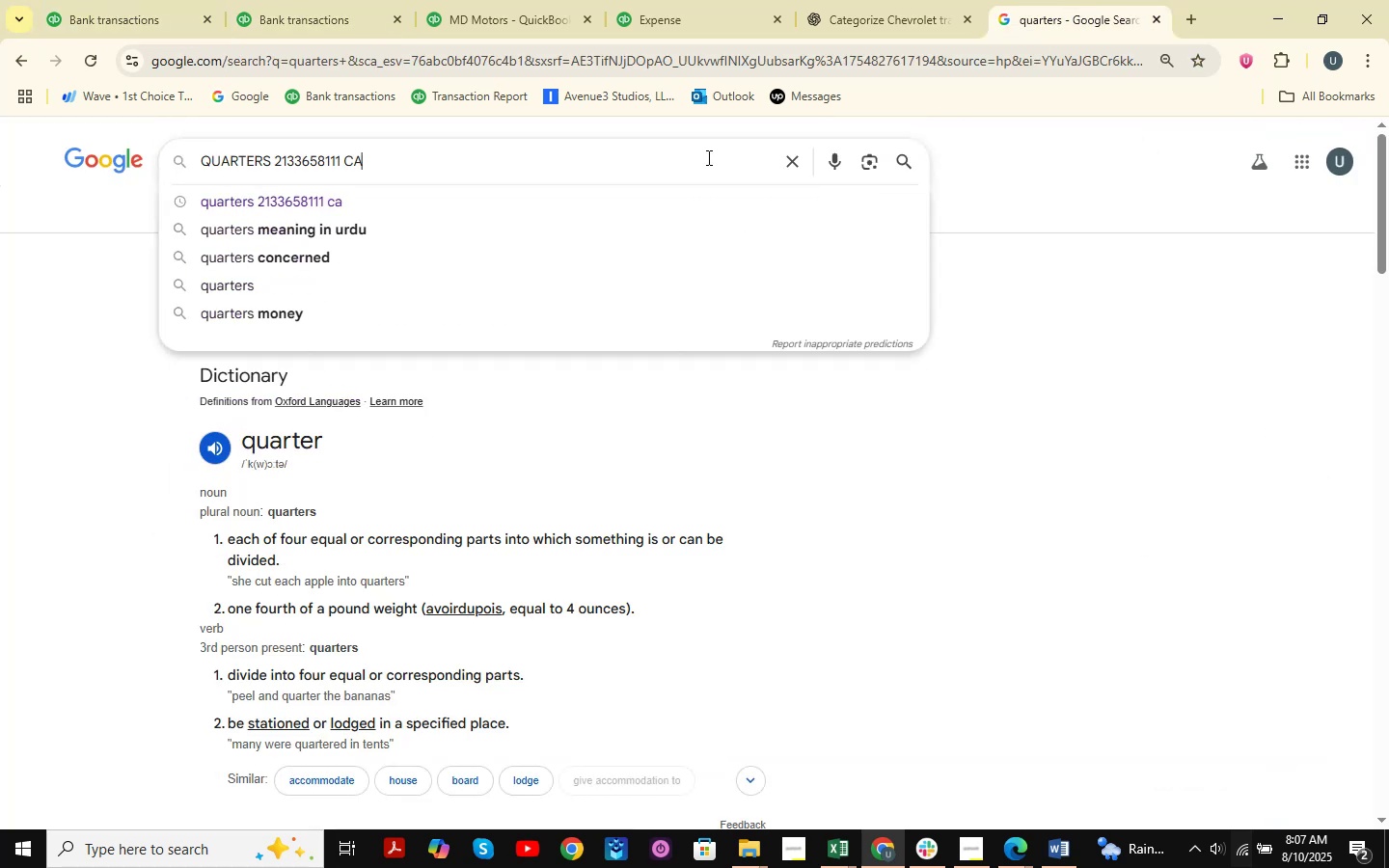 
key(NumpadEnter)
 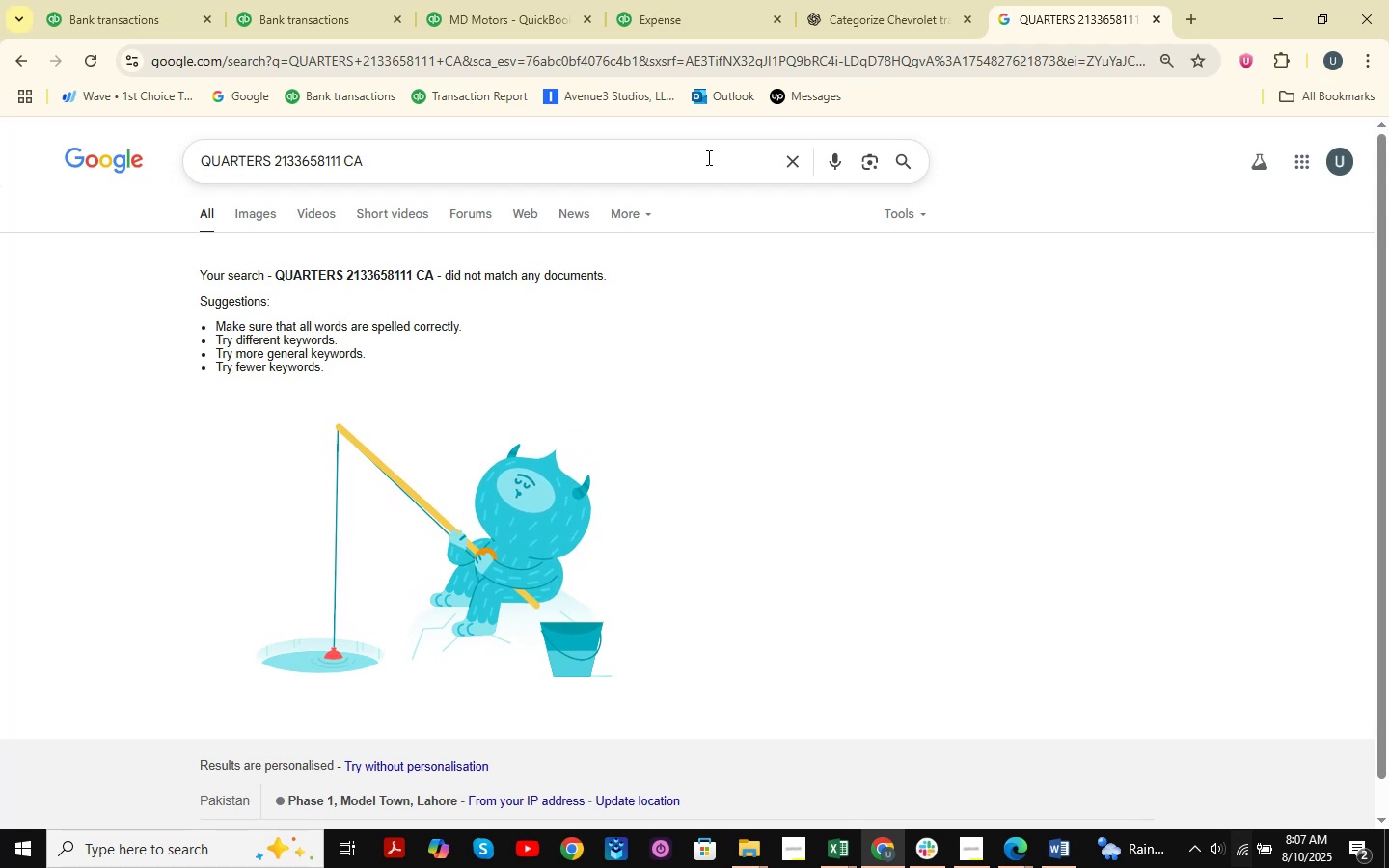 
left_click_drag(start_coordinate=[599, 179], to_coordinate=[277, 161])
 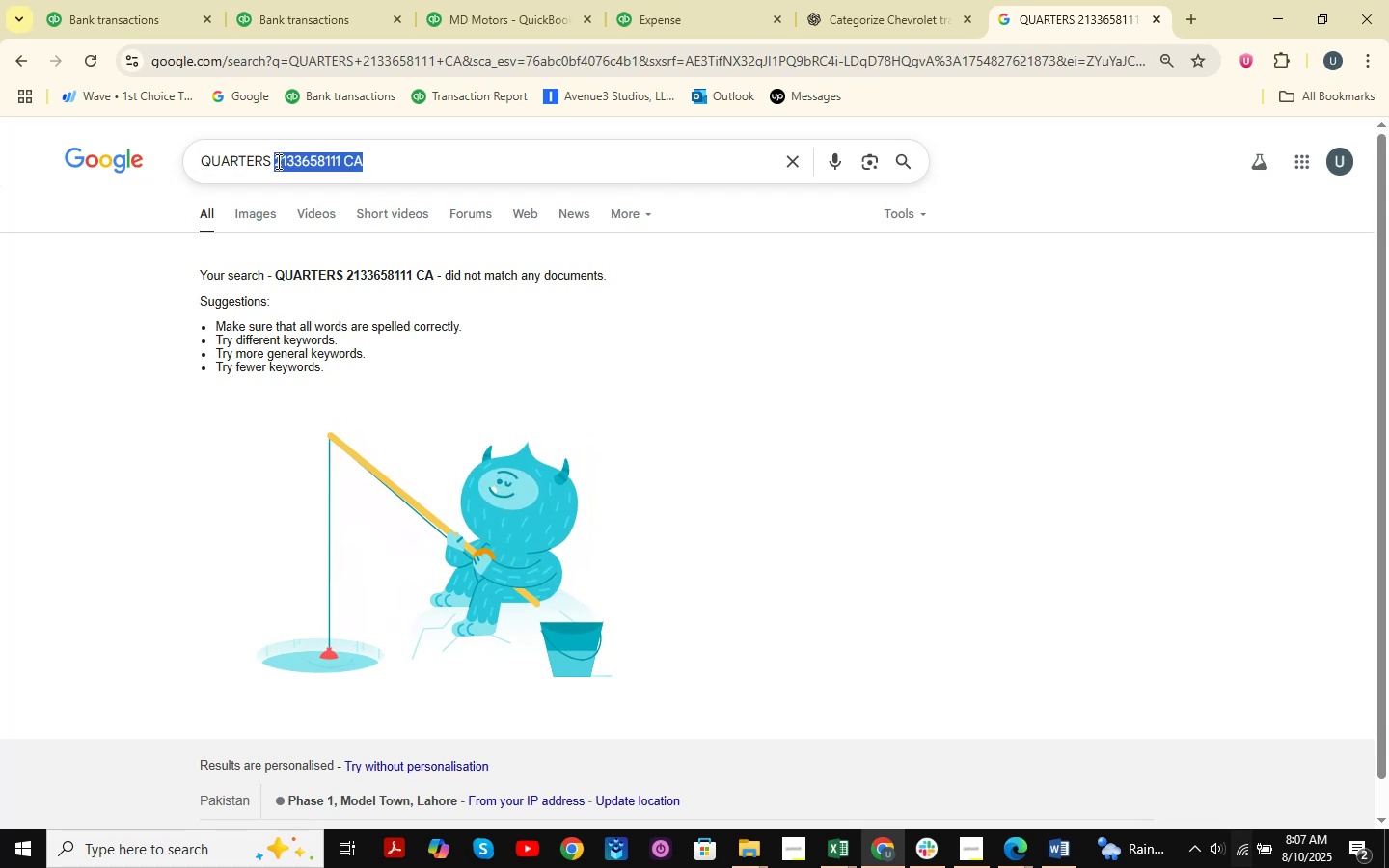 
key(Backspace)
 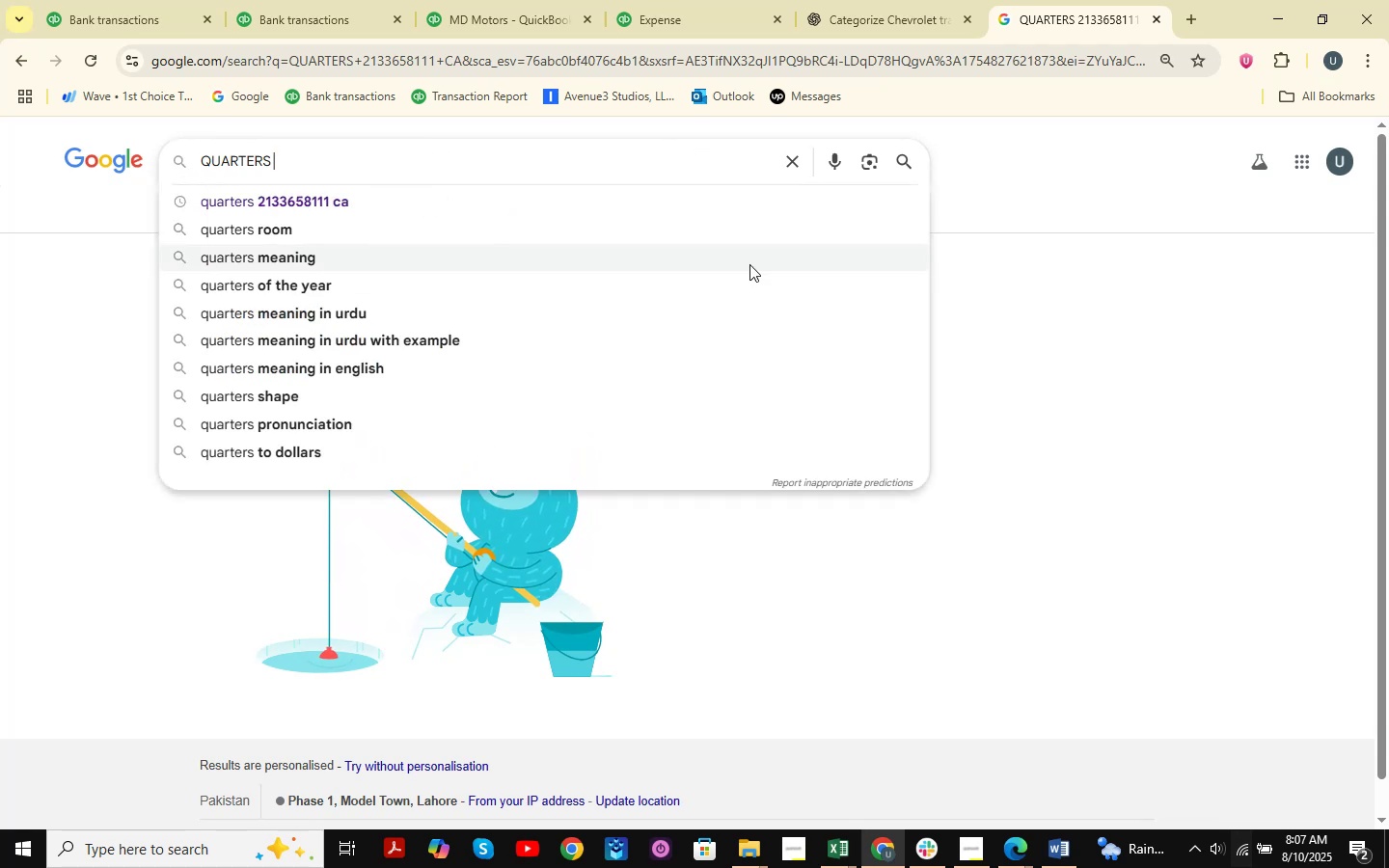 
key(NumpadEnter)
 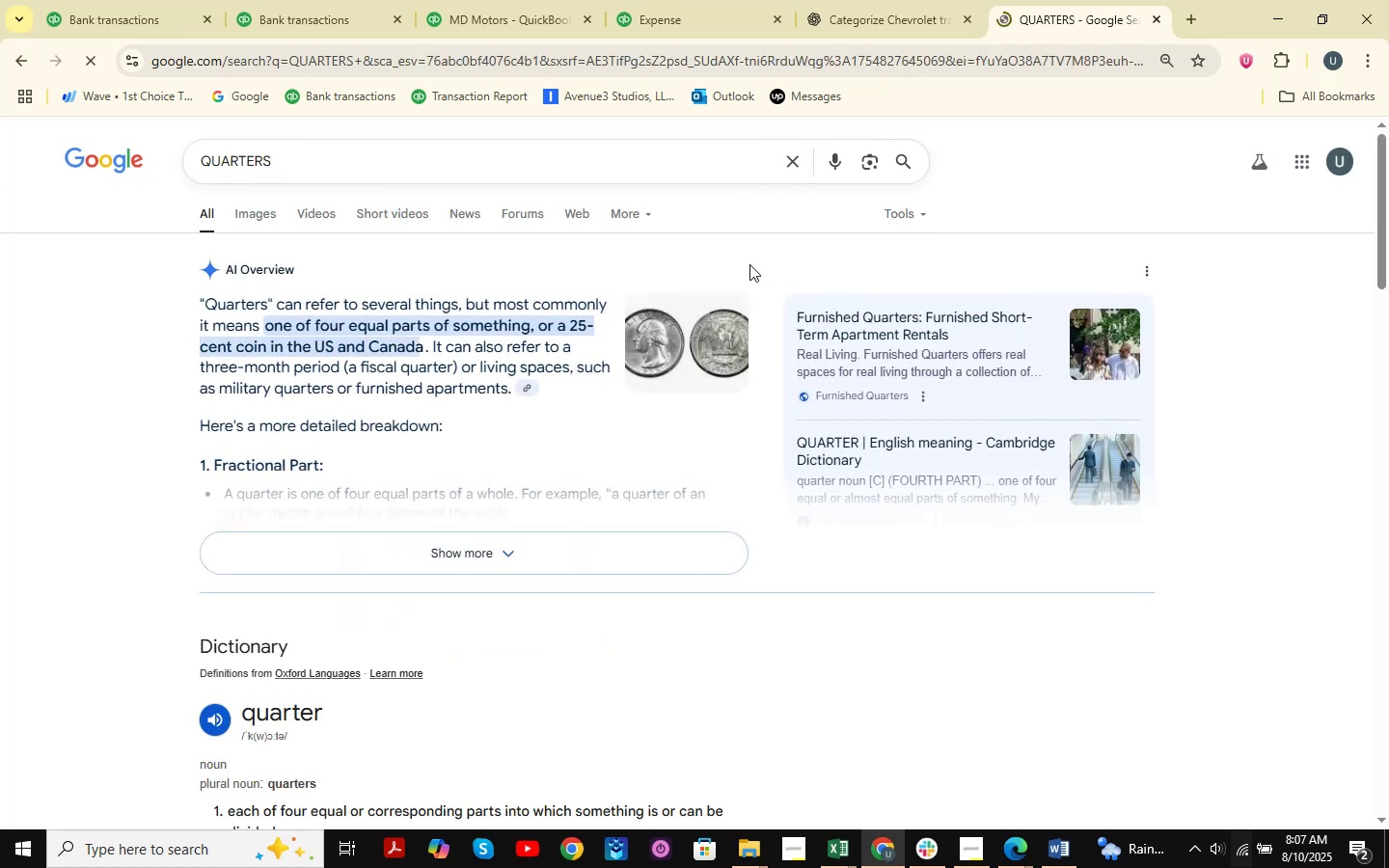 
left_click([562, 537])
 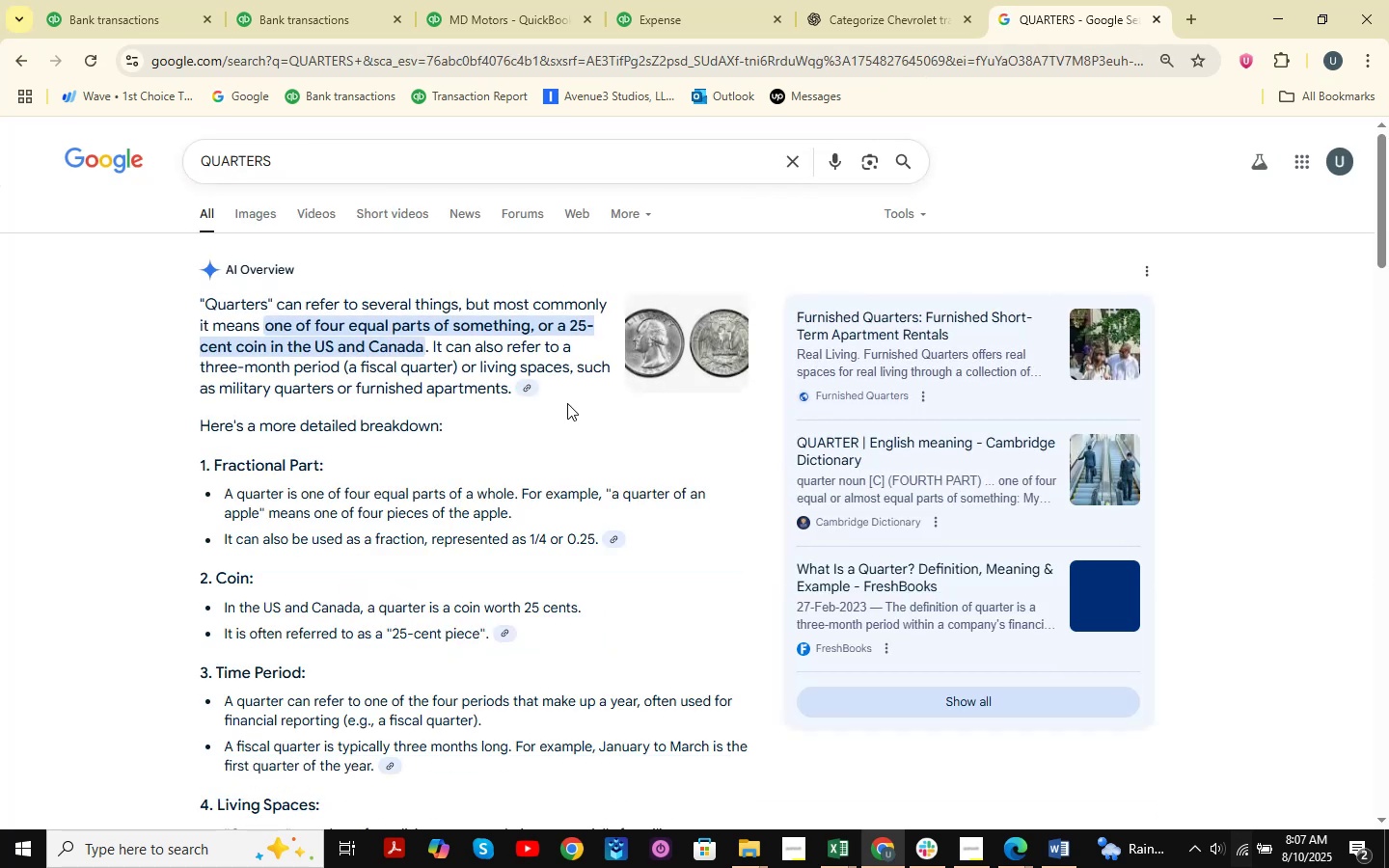 
scroll: coordinate [567, 403], scroll_direction: down, amount: 1.0
 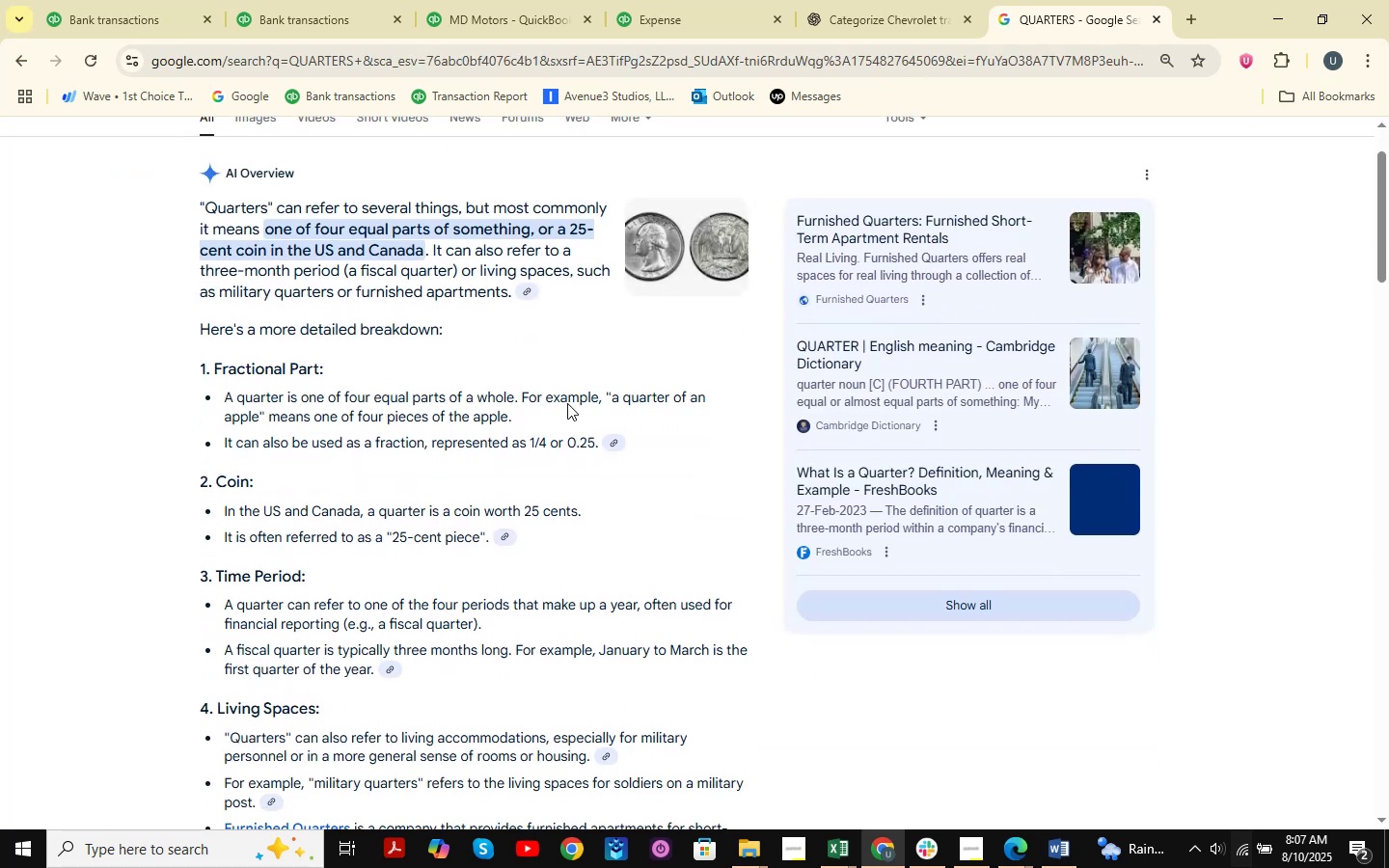 
scroll: coordinate [567, 403], scroll_direction: none, amount: 0.0
 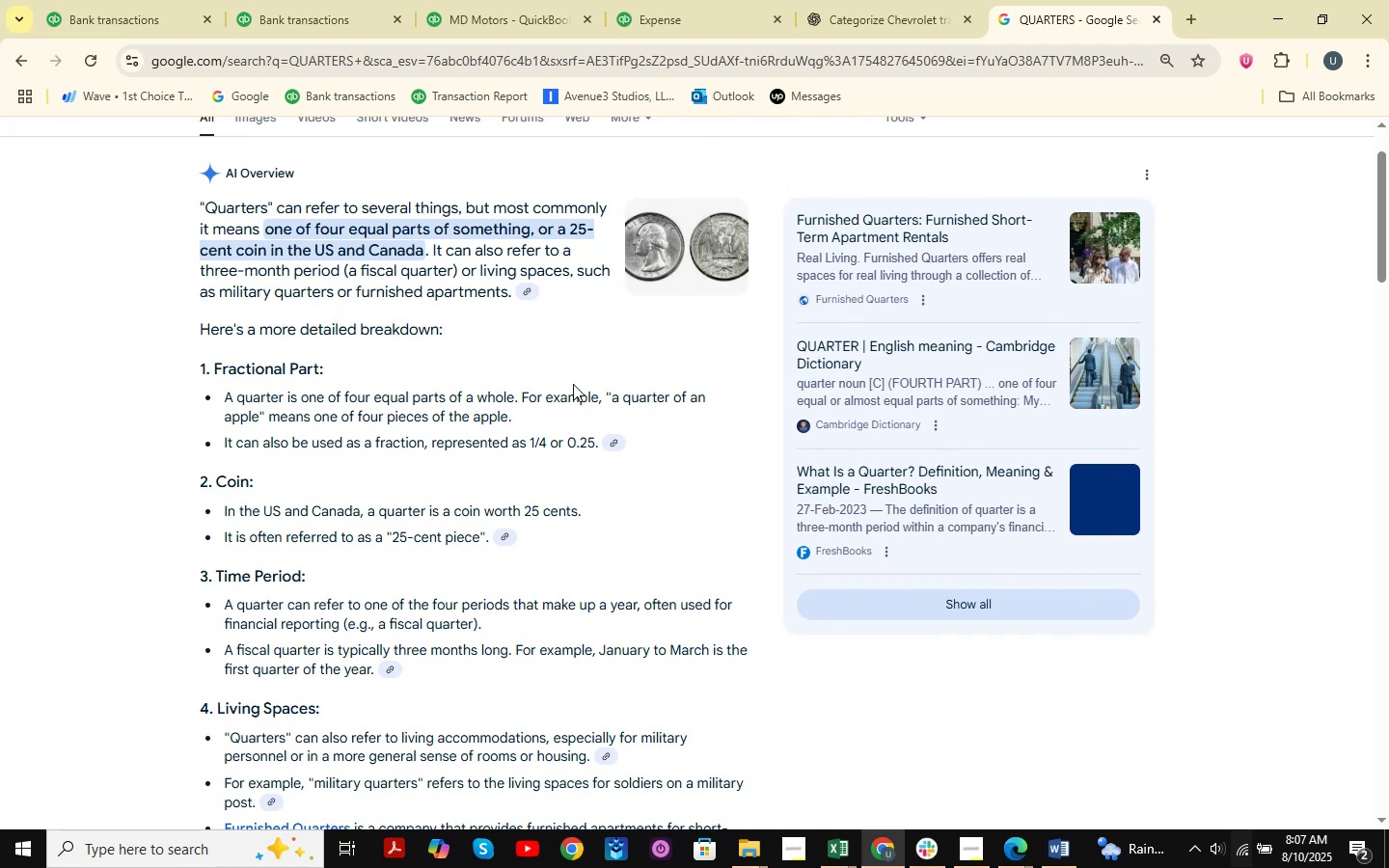 
scroll: coordinate [573, 384], scroll_direction: down, amount: 8.0
 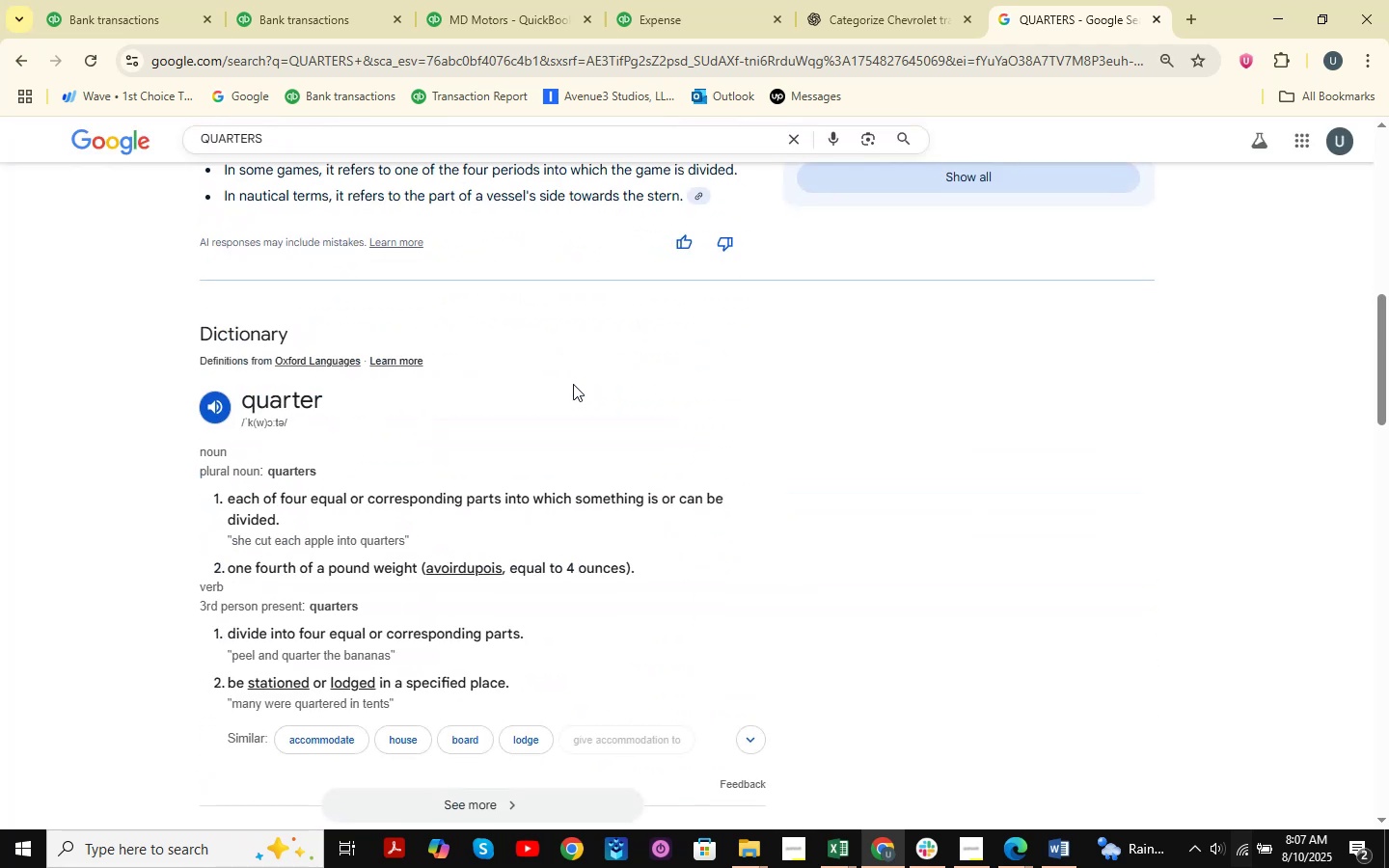 
wait(8.17)
 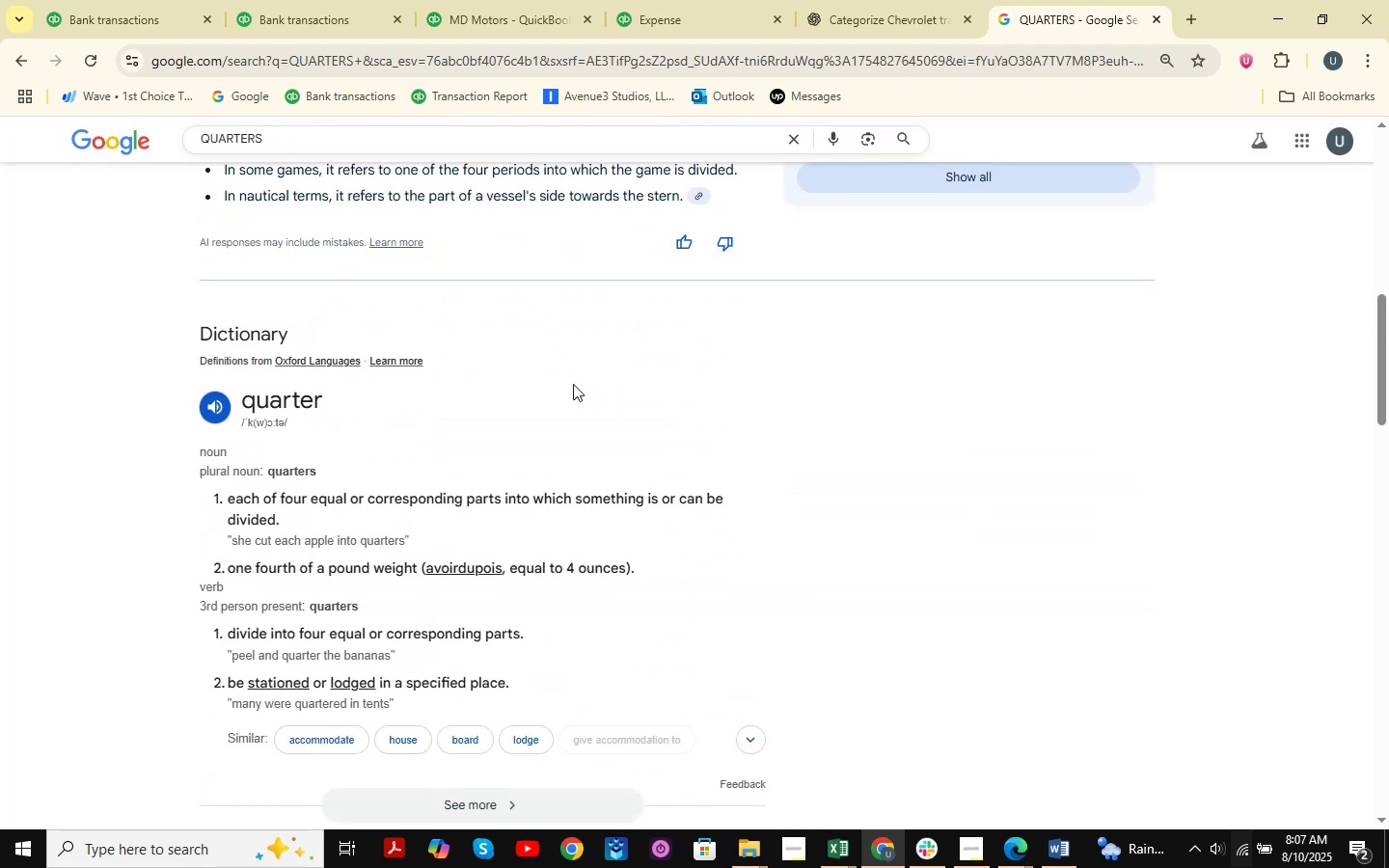 
scroll: coordinate [607, 394], scroll_direction: down, amount: 9.0
 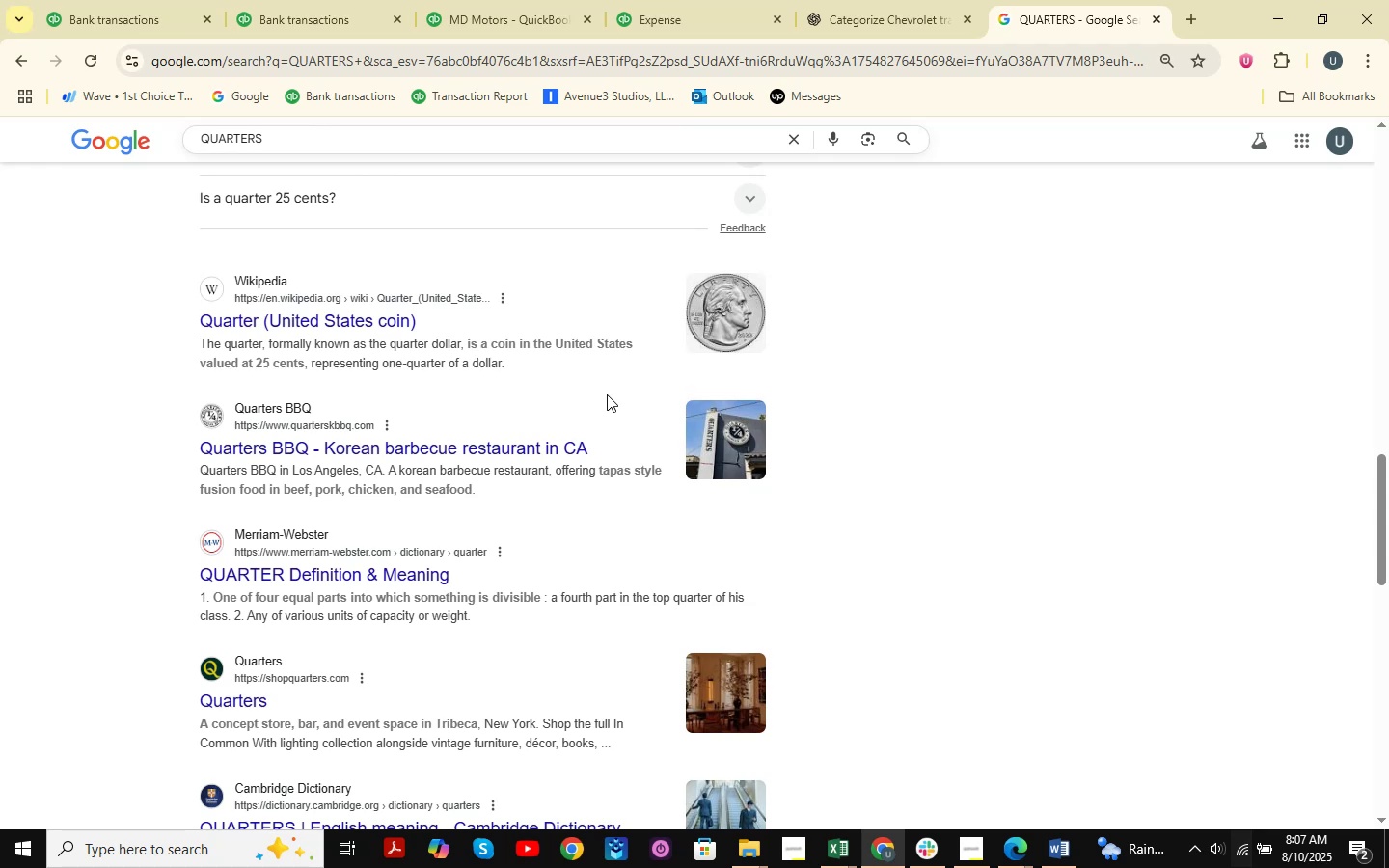 
wait(5.03)
 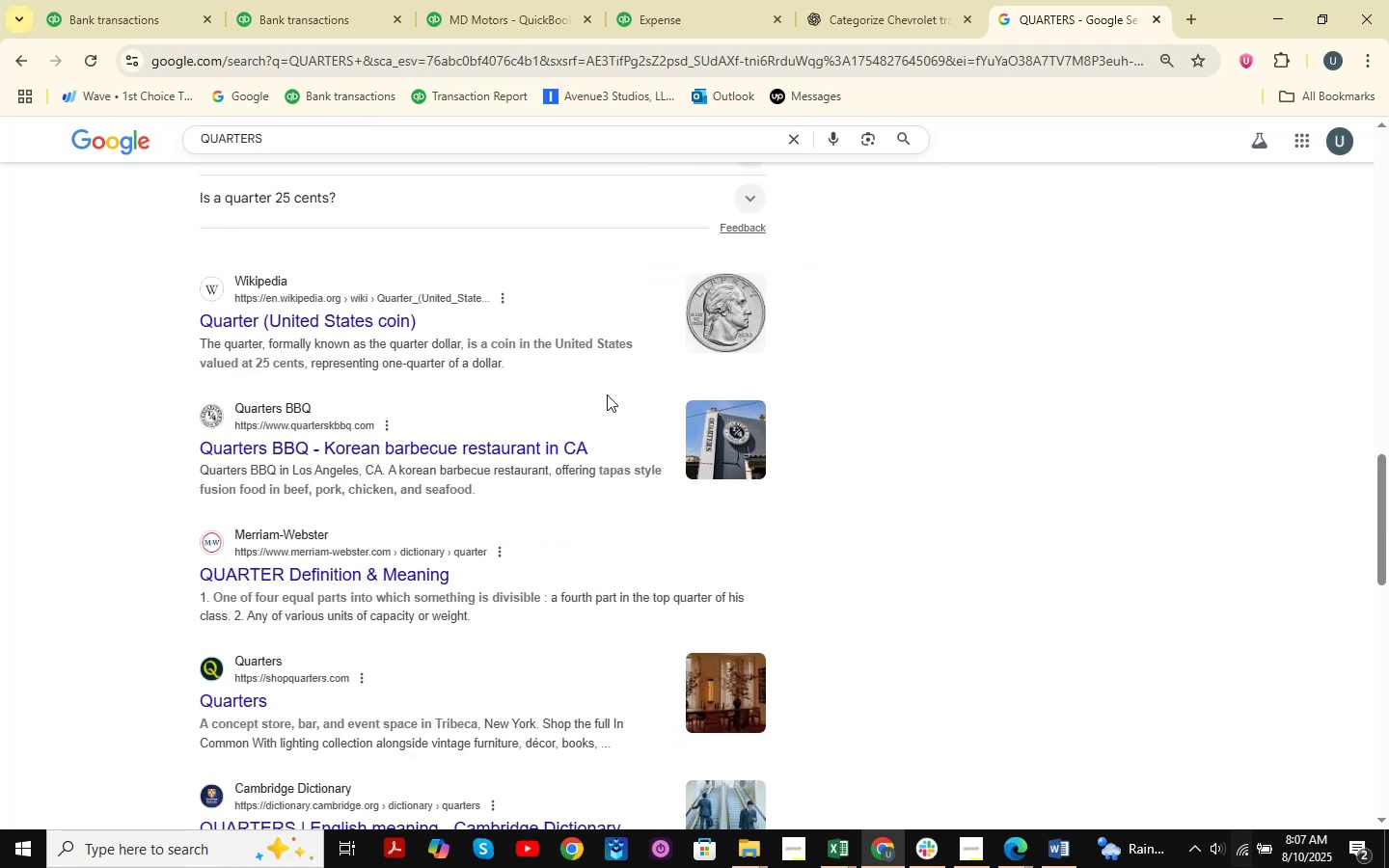 
scroll: coordinate [607, 394], scroll_direction: up, amount: 6.0
 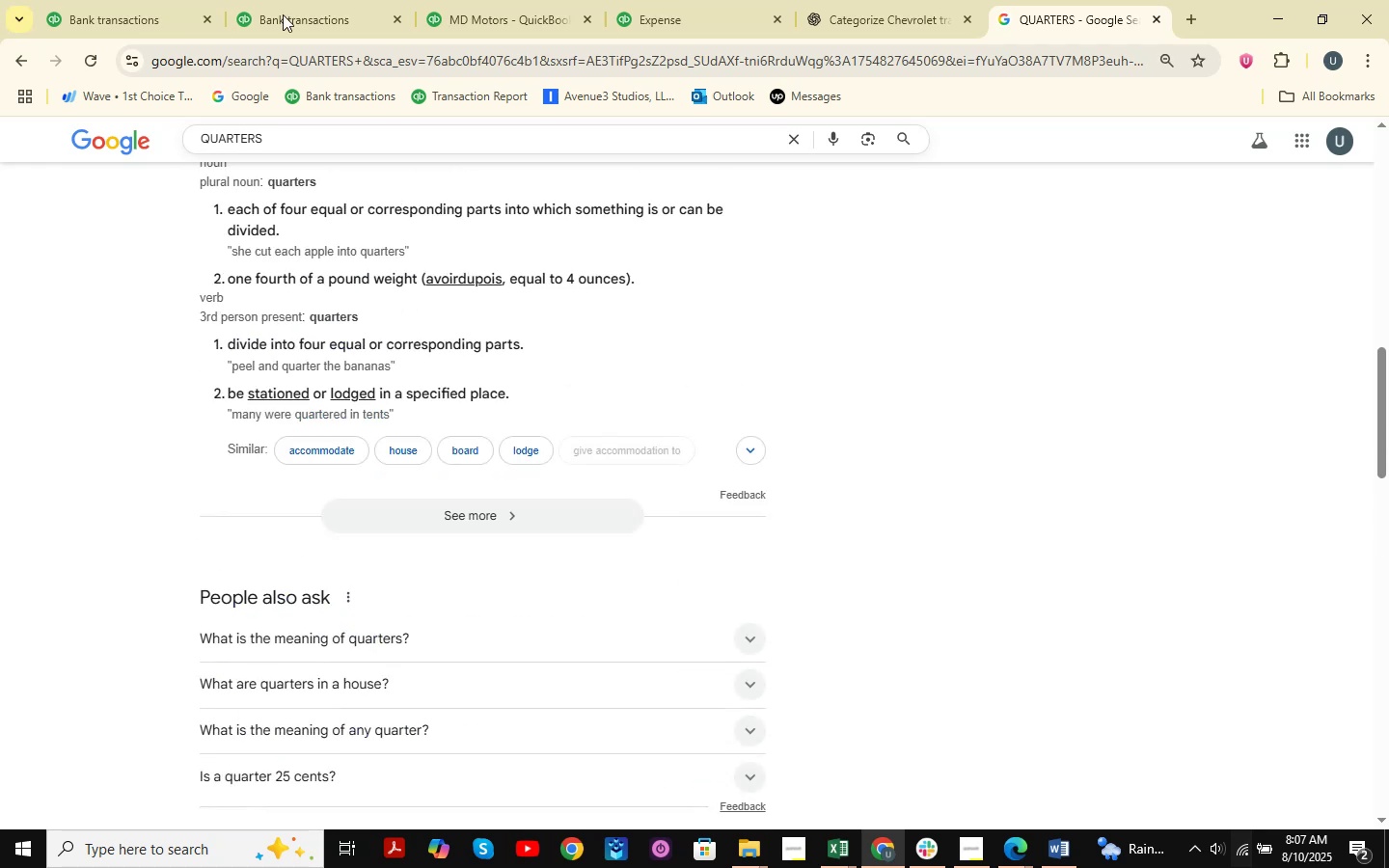 
left_click([141, 0])
 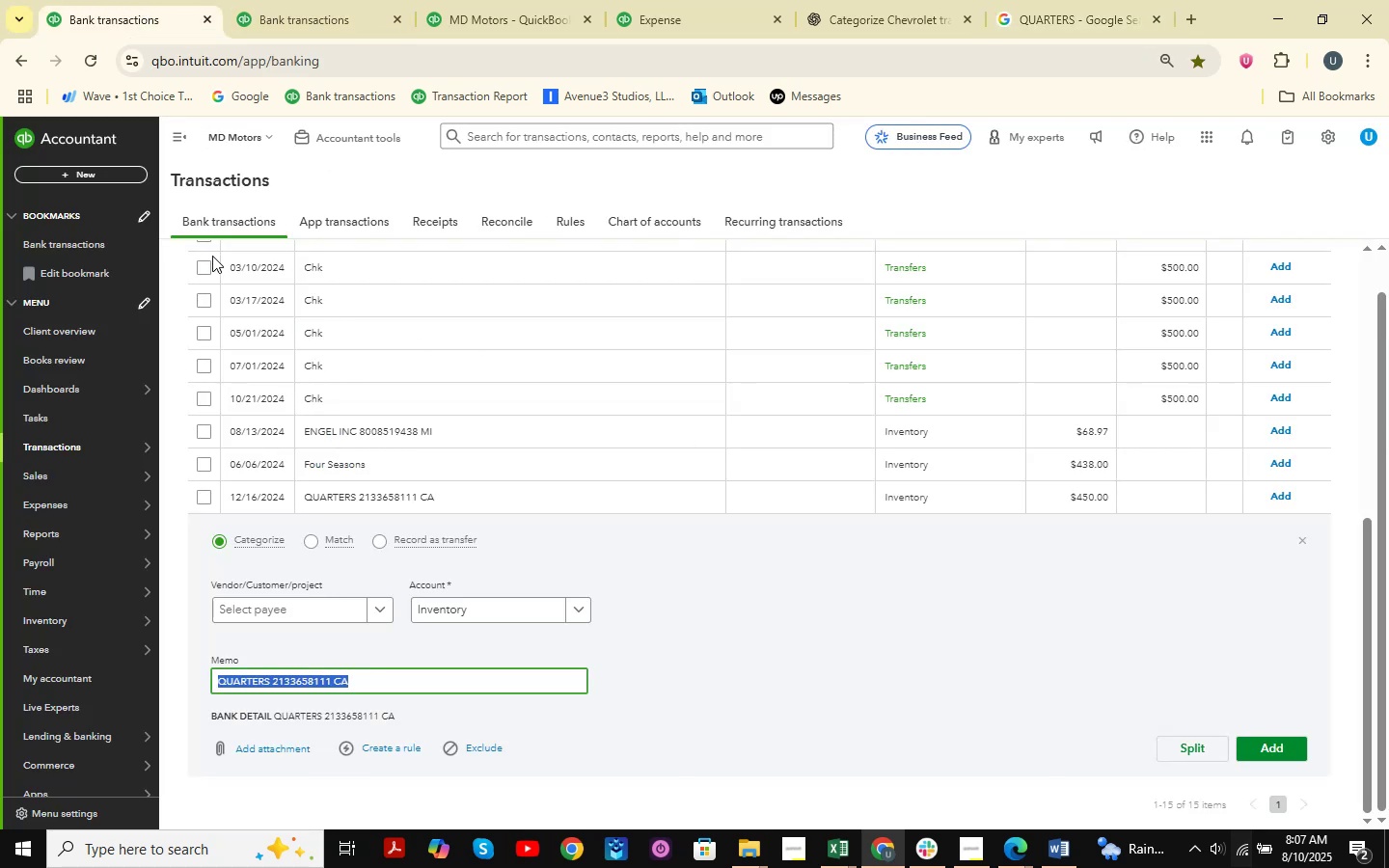 
left_click([1167, 0])
 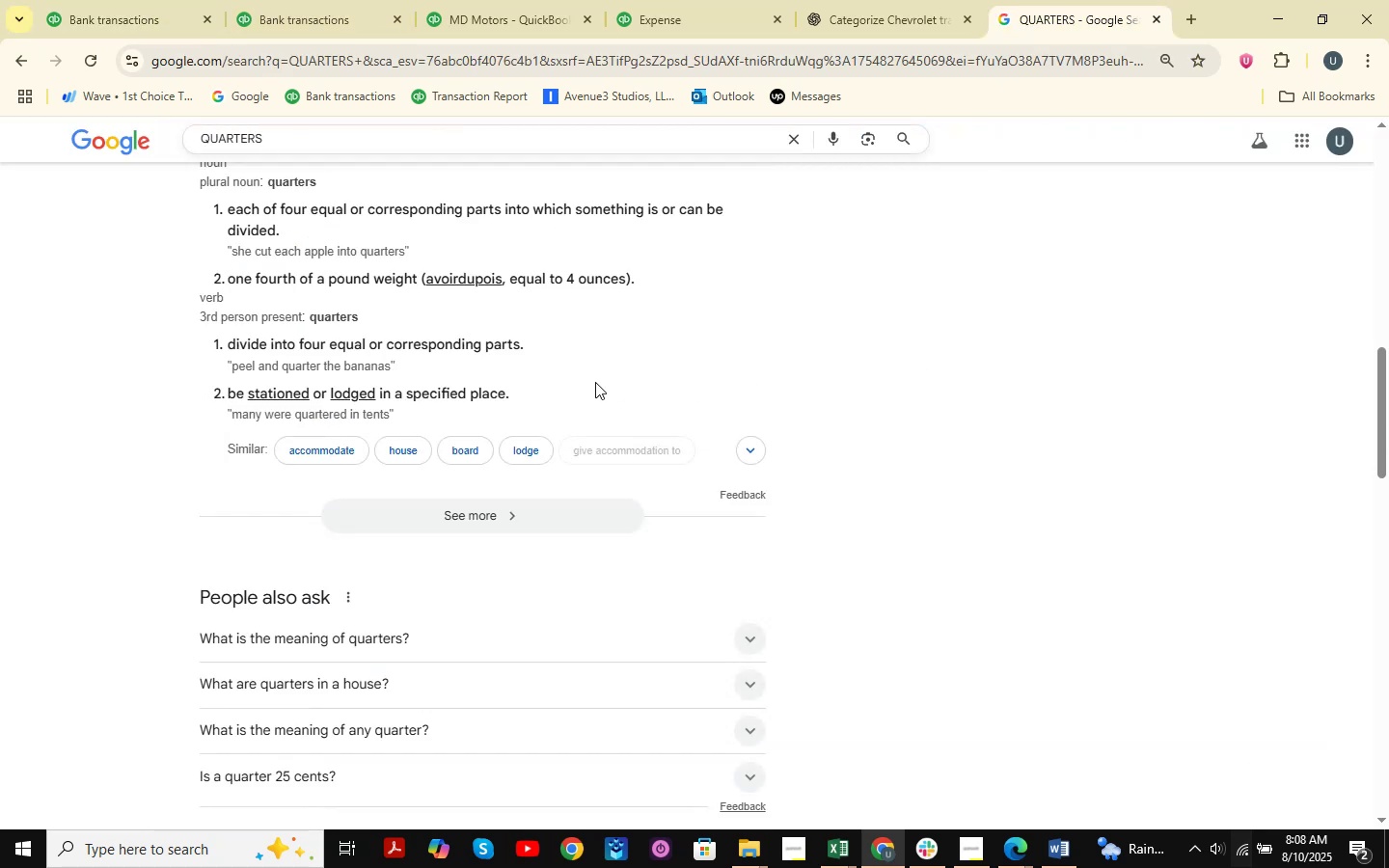 
scroll: coordinate [595, 382], scroll_direction: up, amount: 5.0
 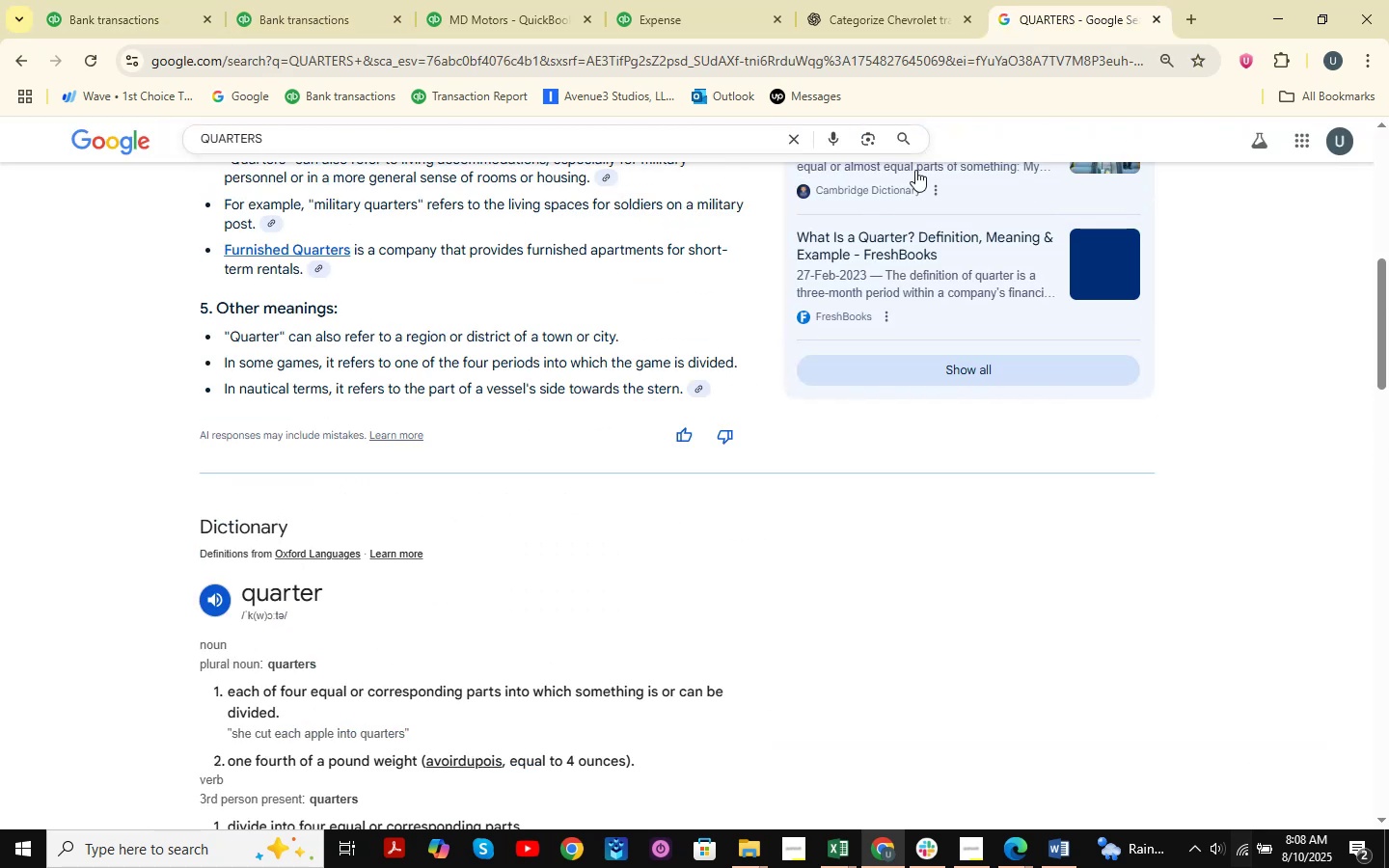 
left_click([940, 11])
 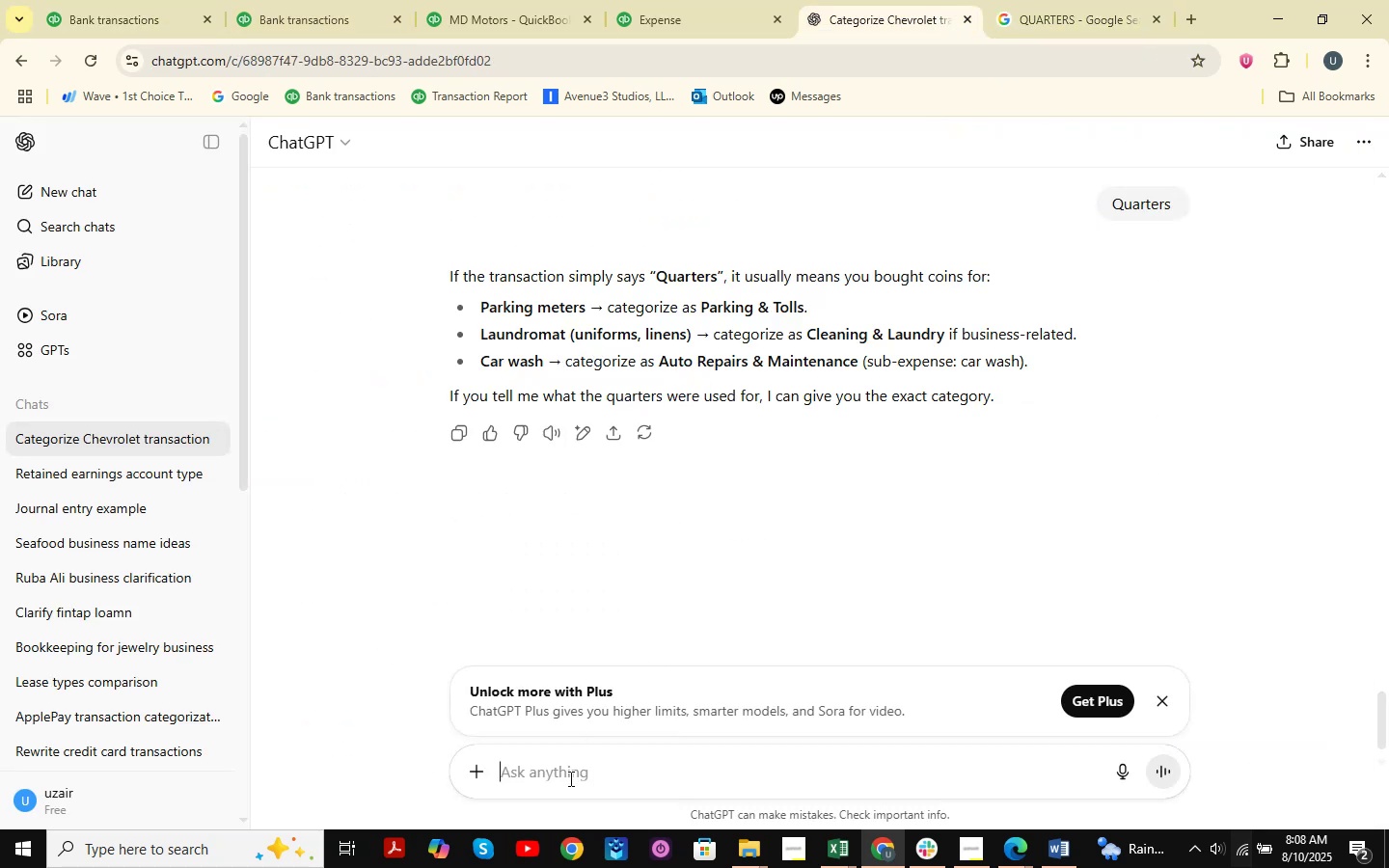 
left_click([569, 780])
 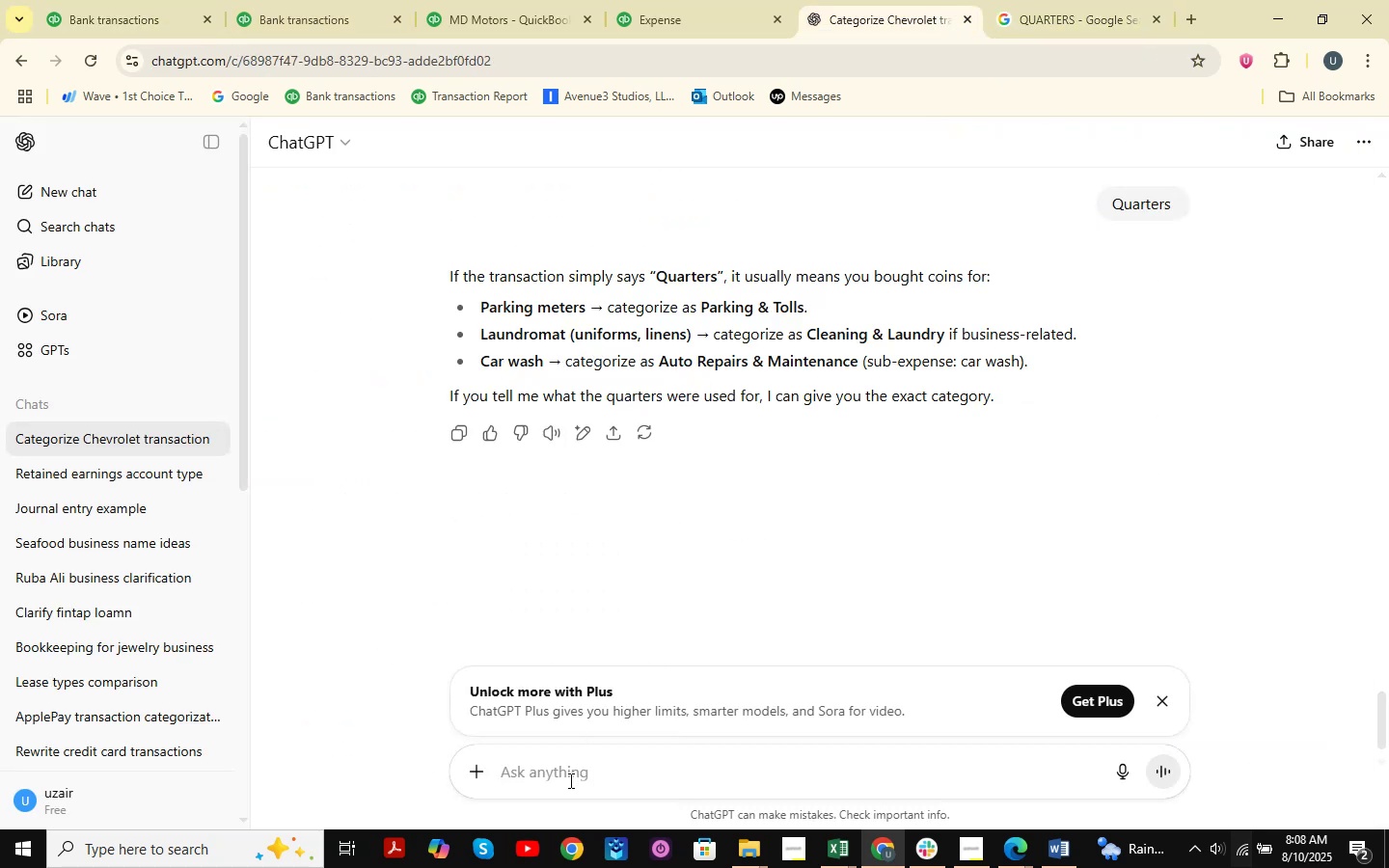 
key(Control+V)
 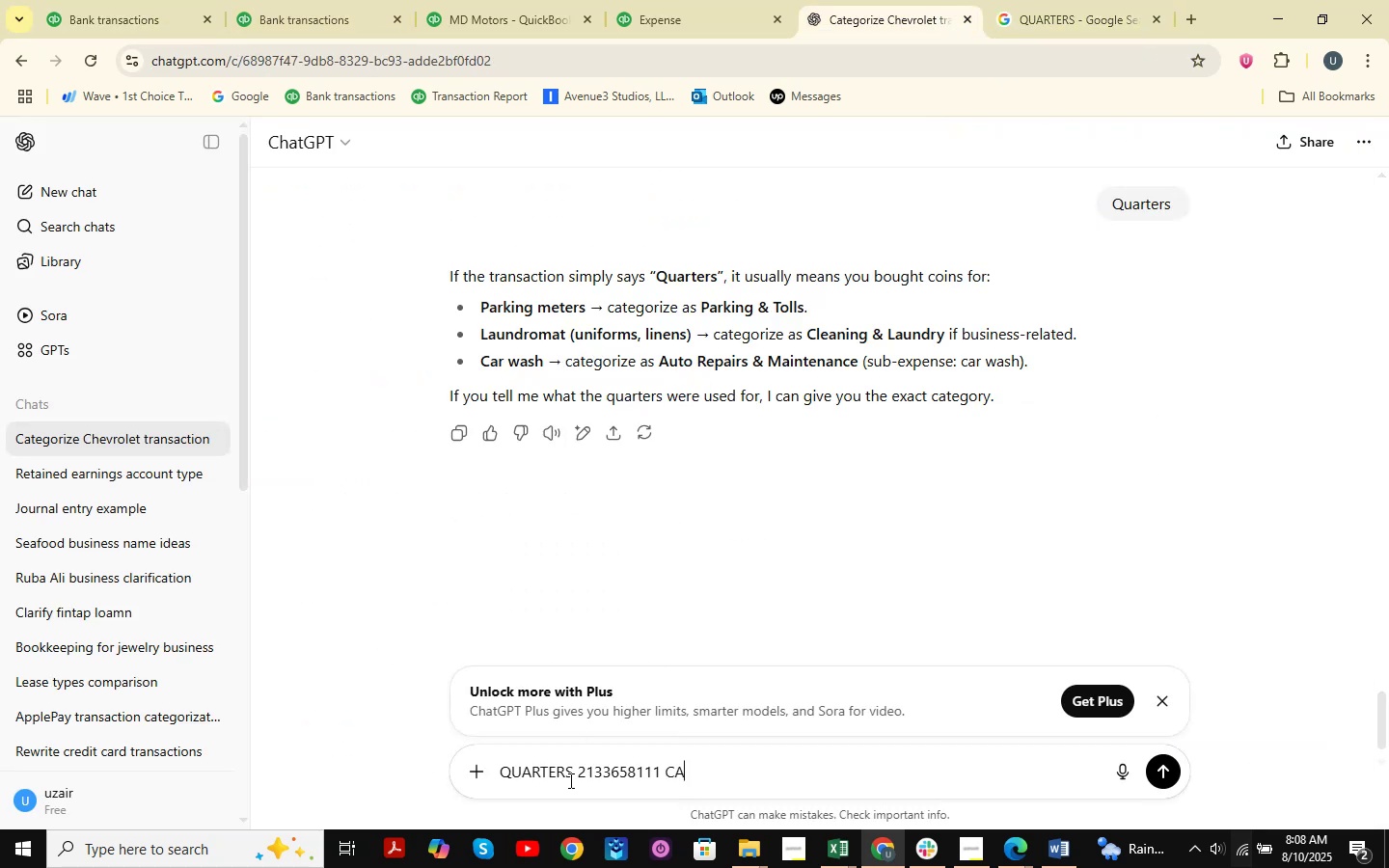 
type( tell me about)
key(Backspace)
type(t the exact classification )
 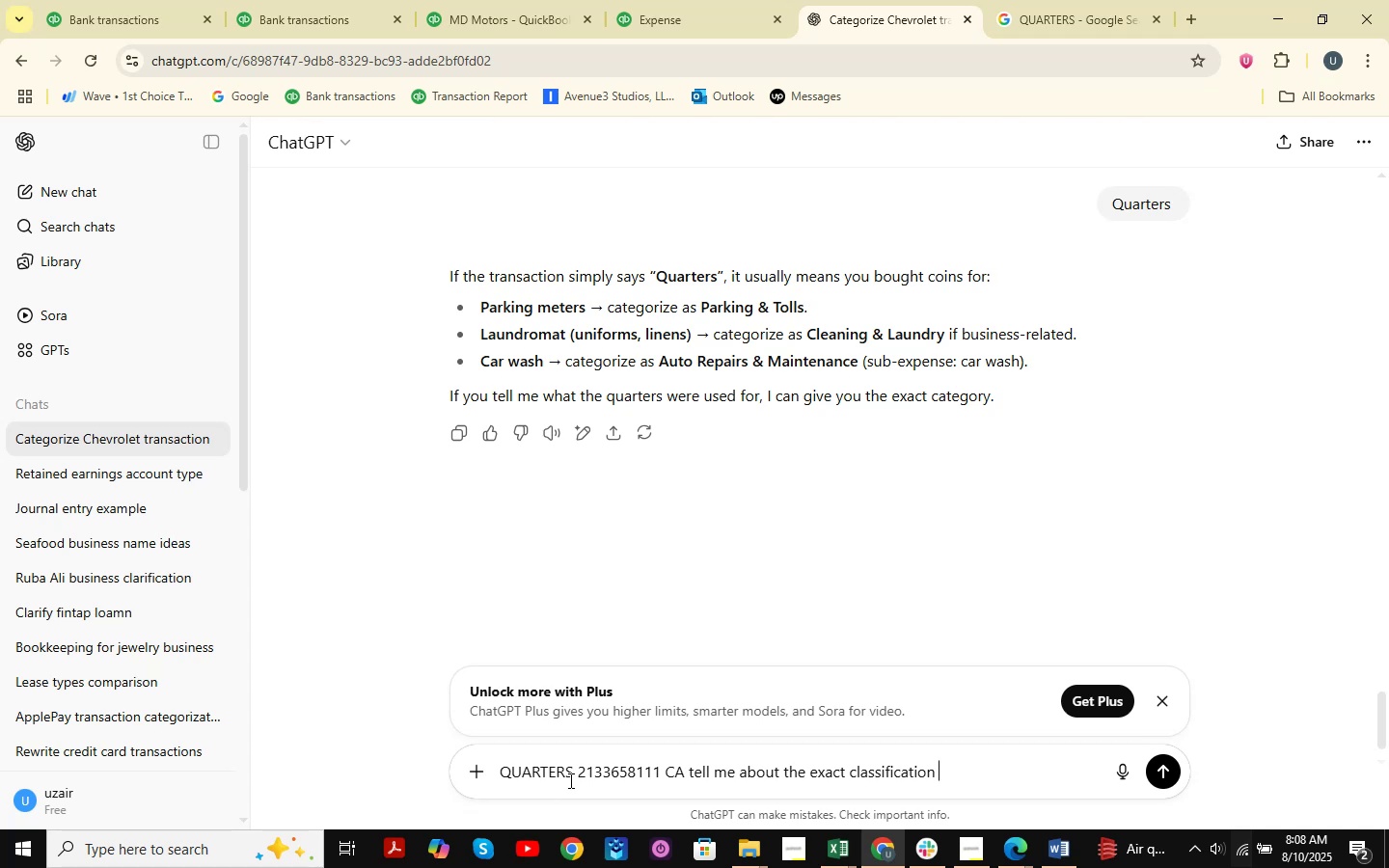 
key(Enter)
 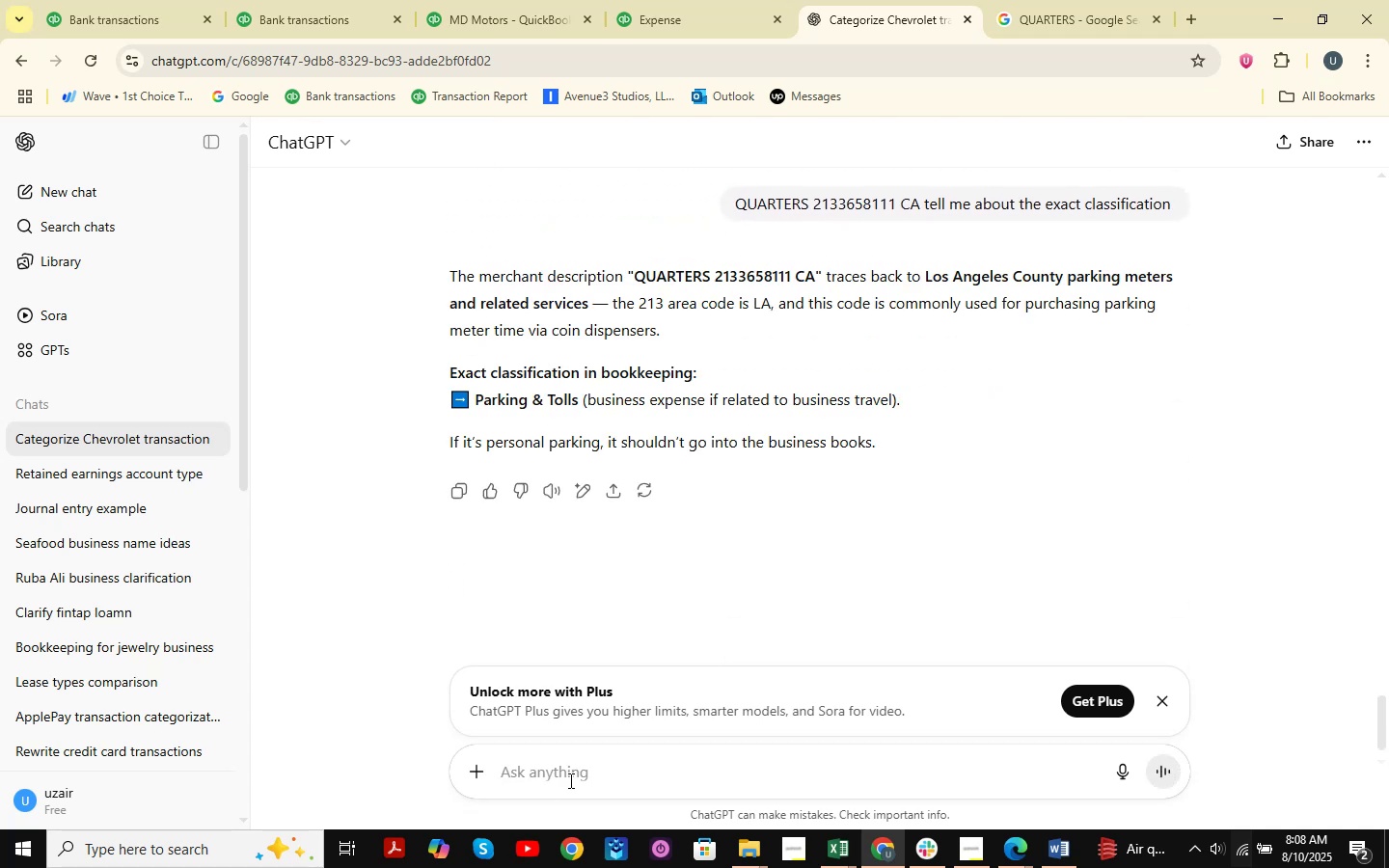 
wait(9.39)
 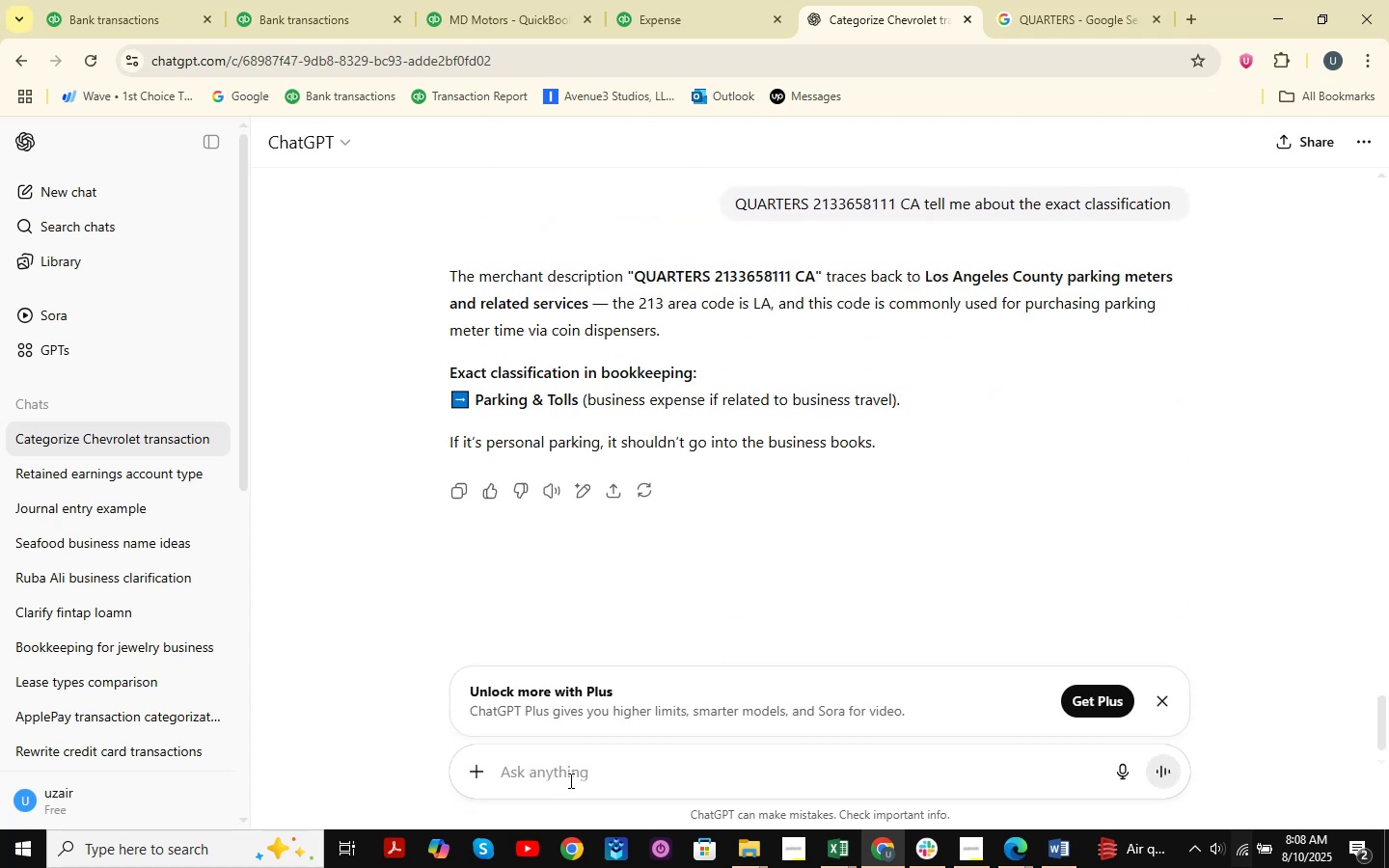 
left_click([131, 0])
 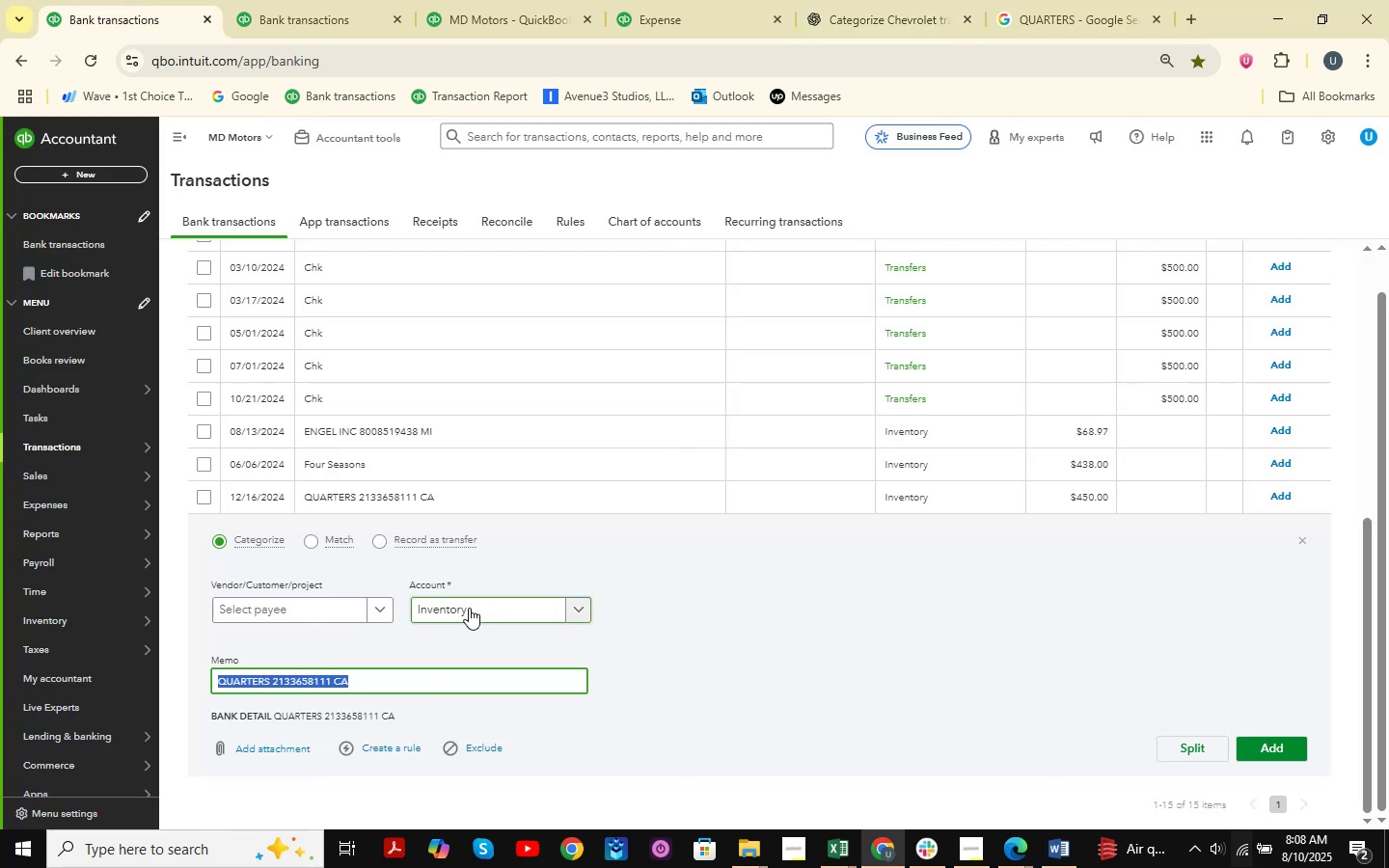 
left_click([481, 598])
 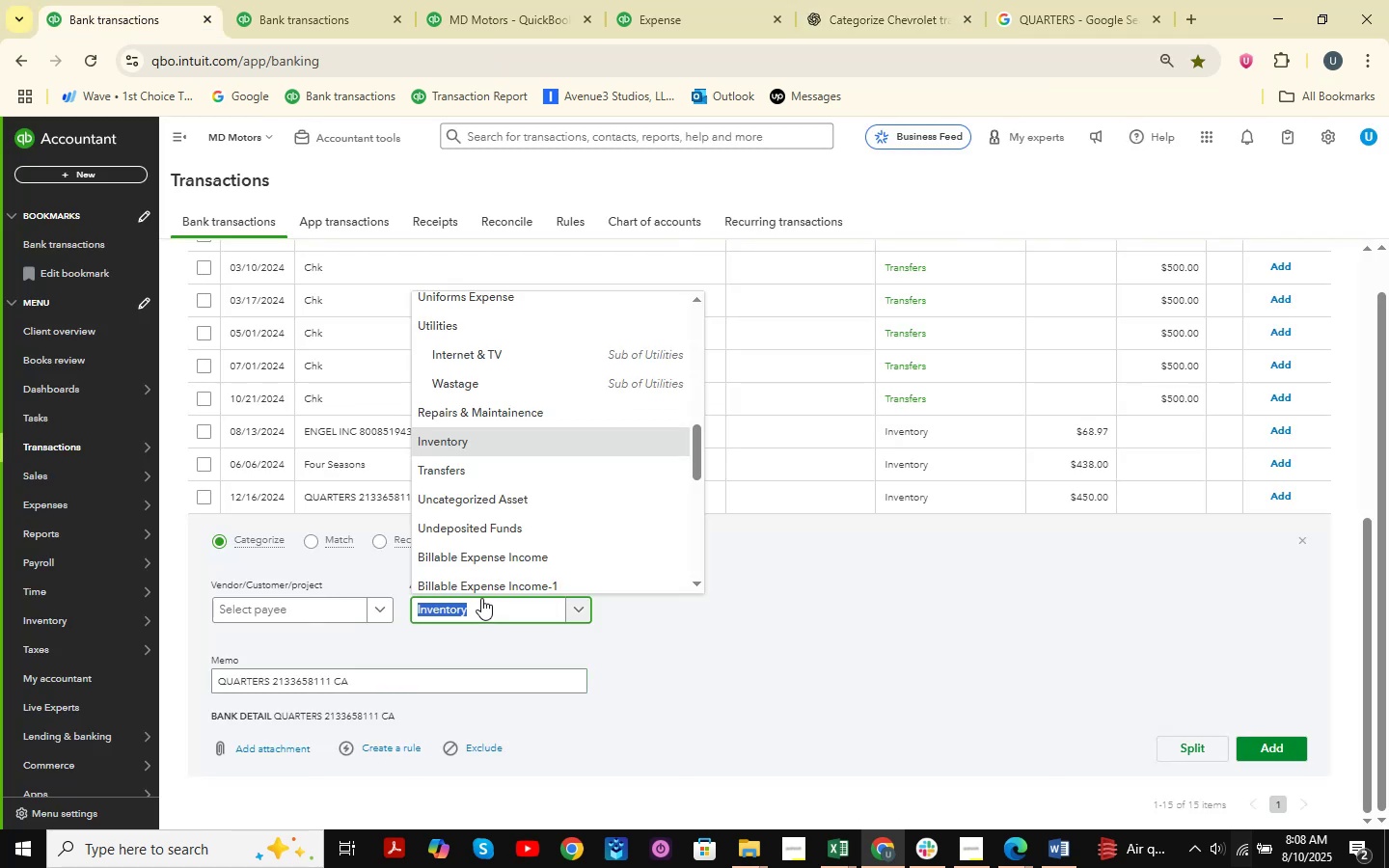 
type(Park)
 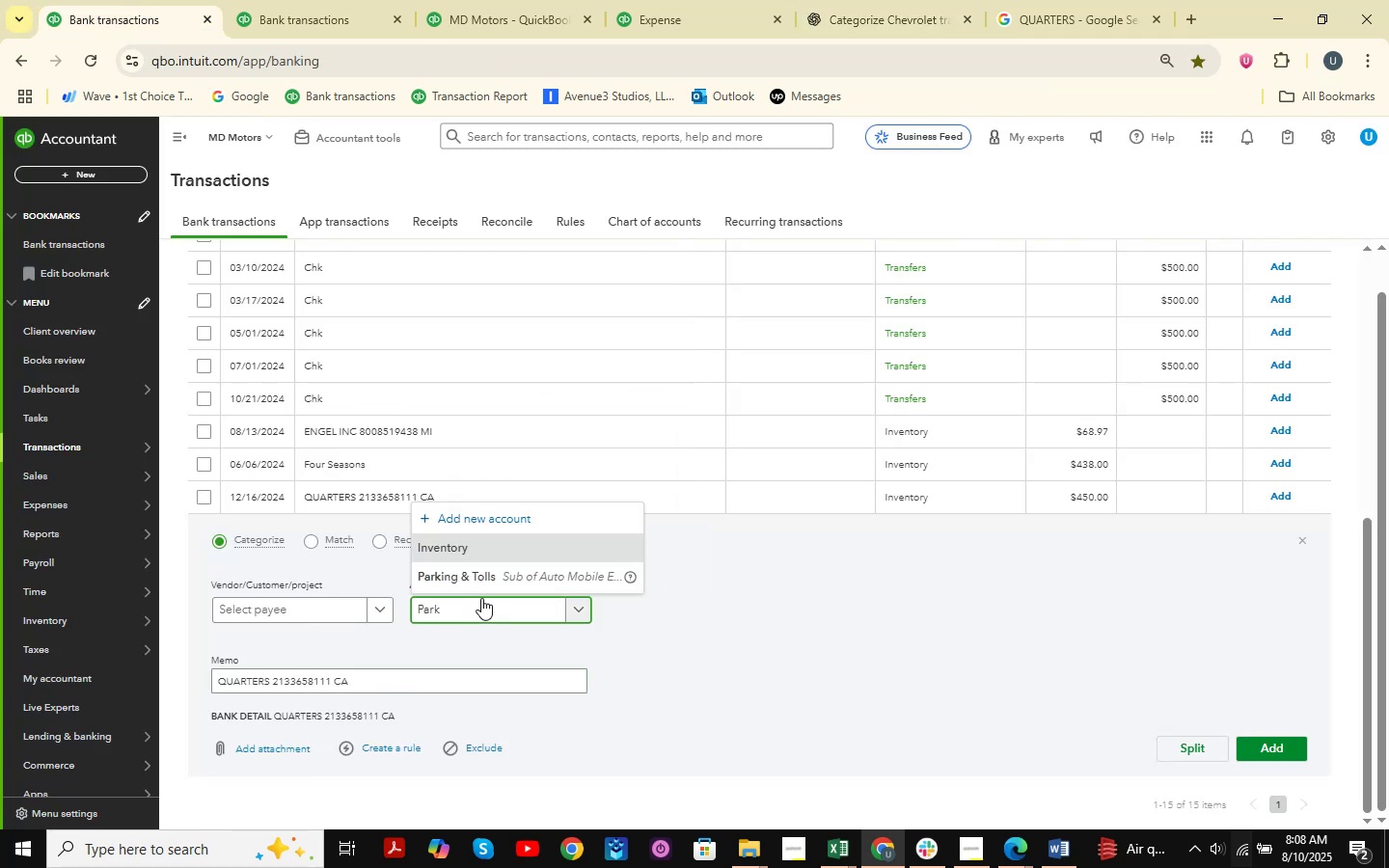 
key(ArrowDown)
 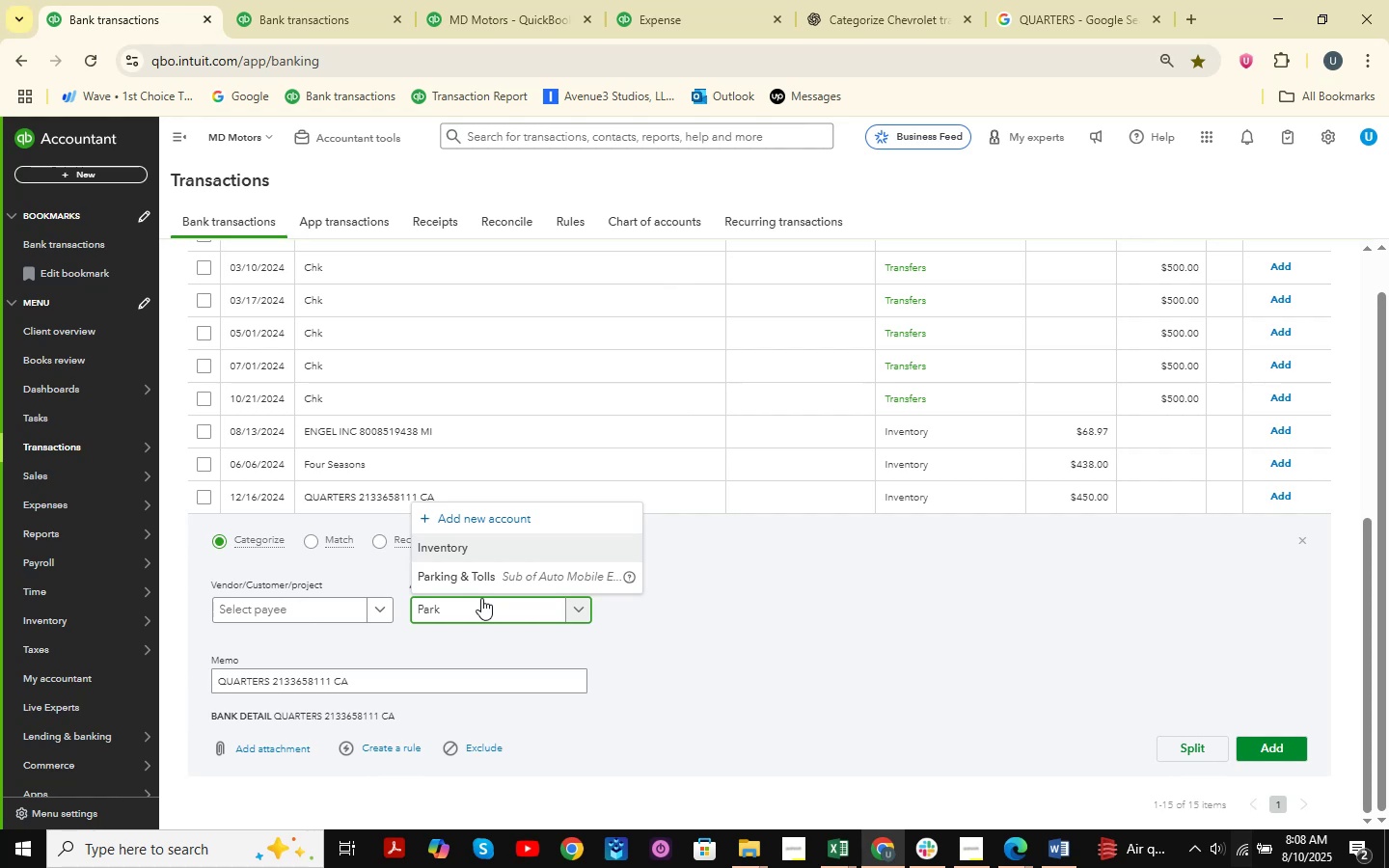 
key(ArrowDown)
 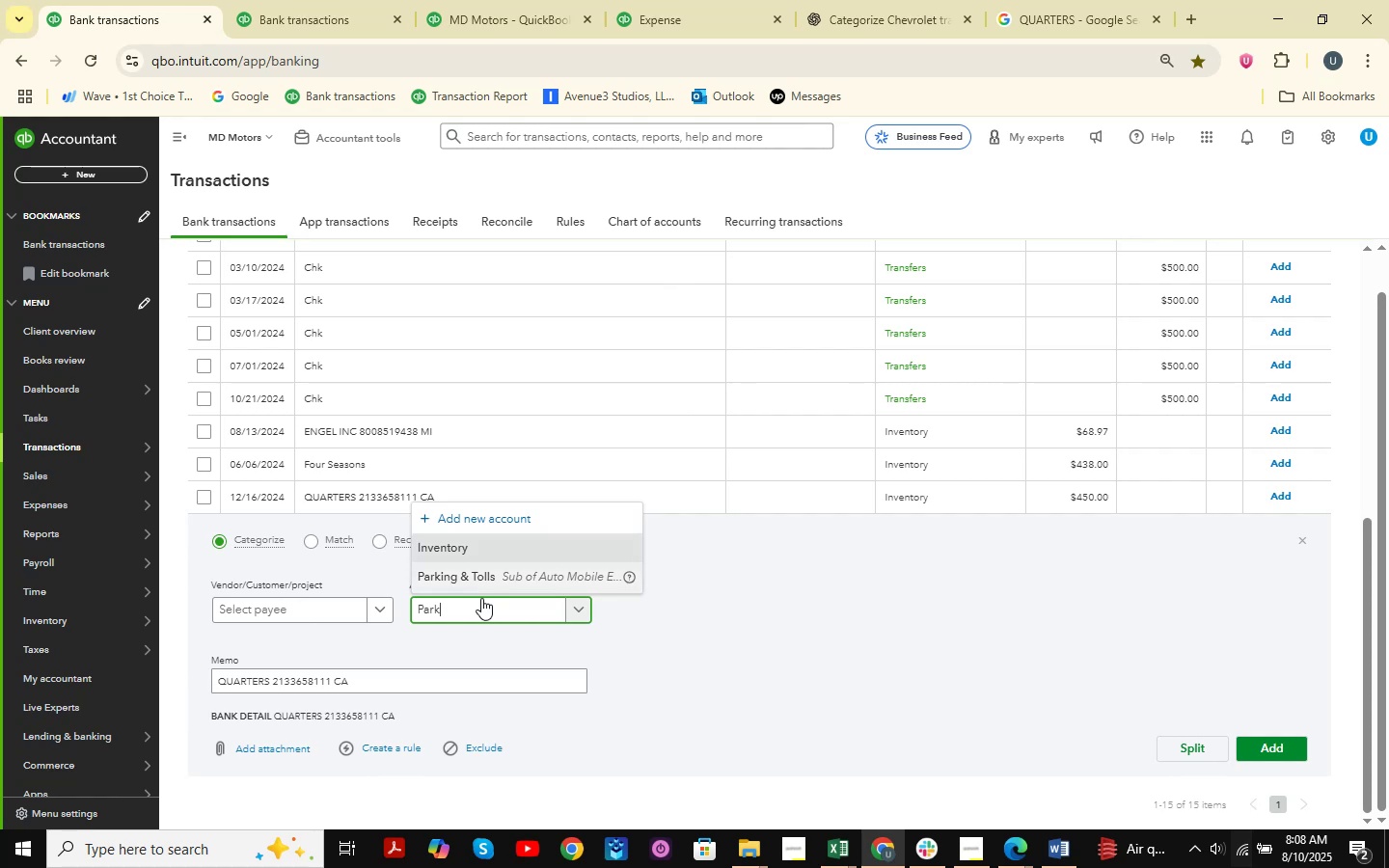 
key(Enter)
 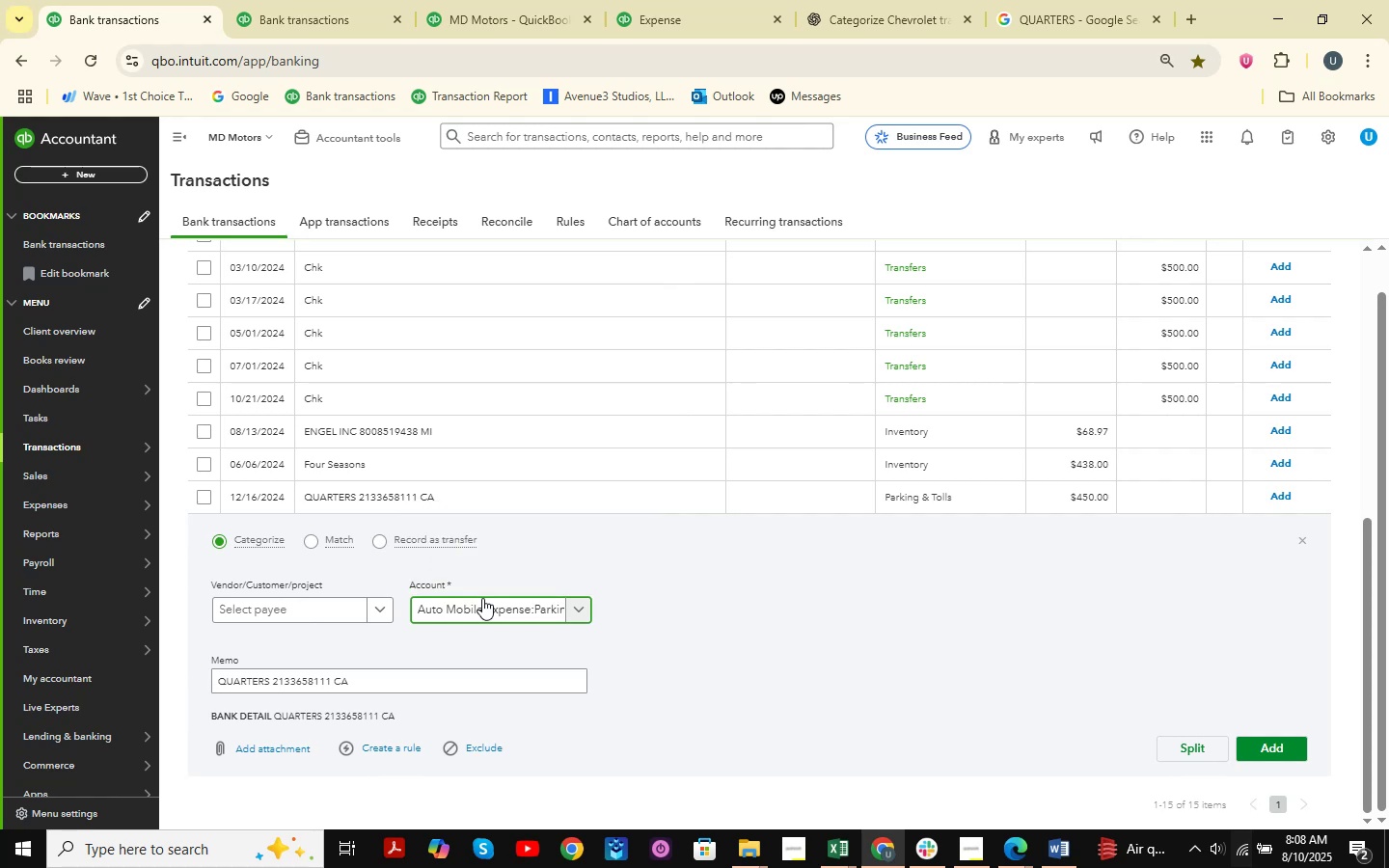 
left_click([482, 598])
 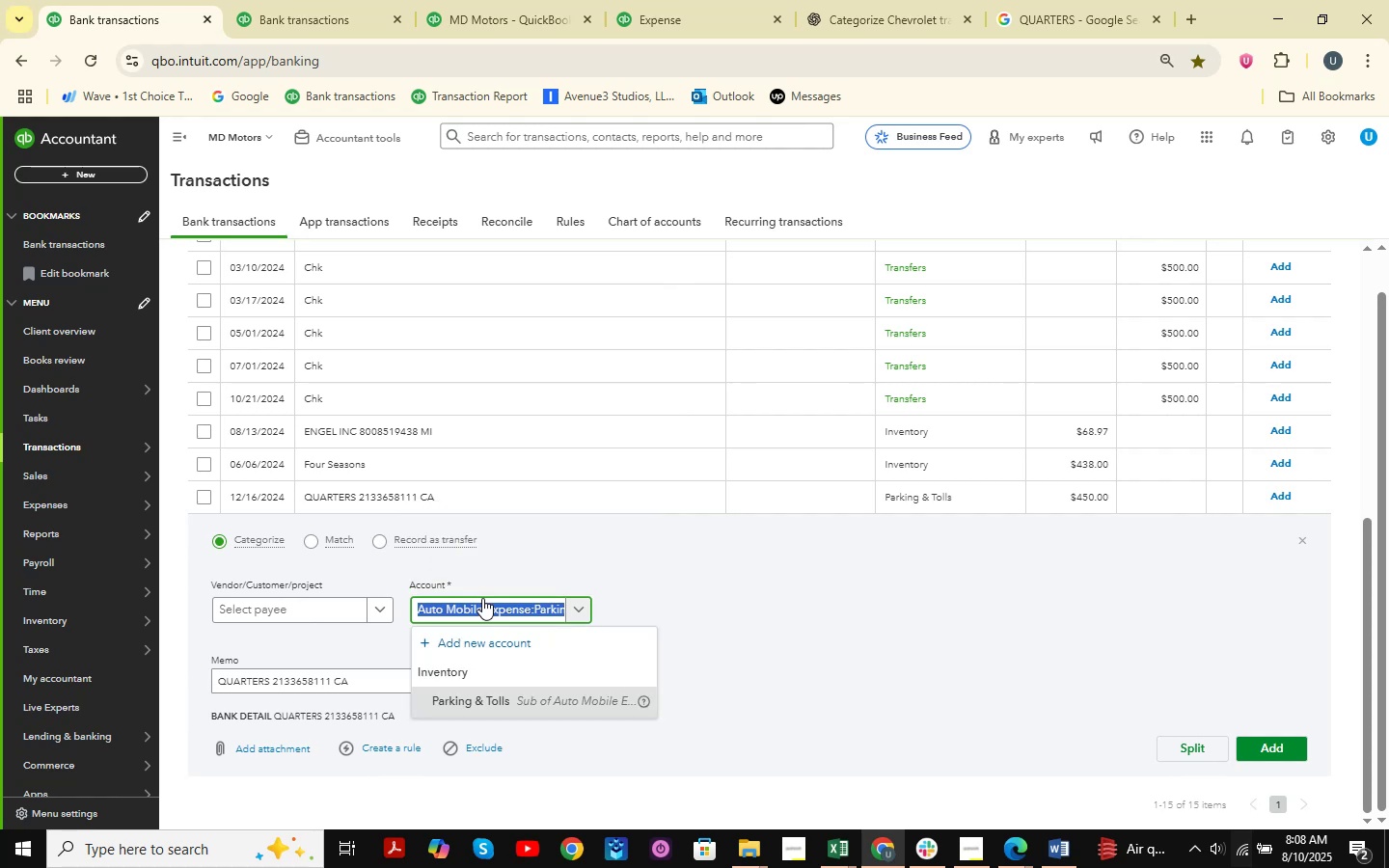 
left_click([482, 598])
 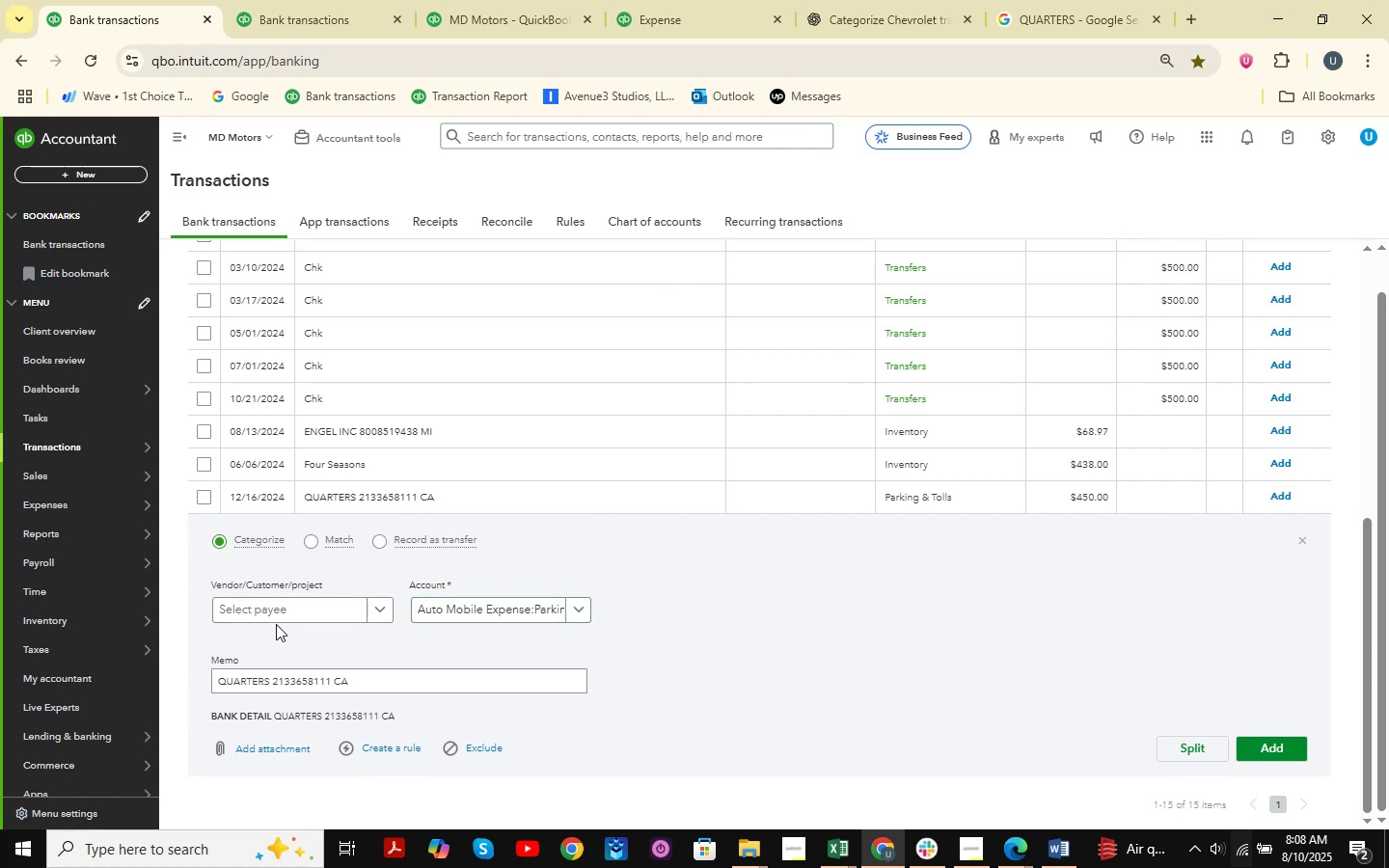 
double_click([302, 601])
 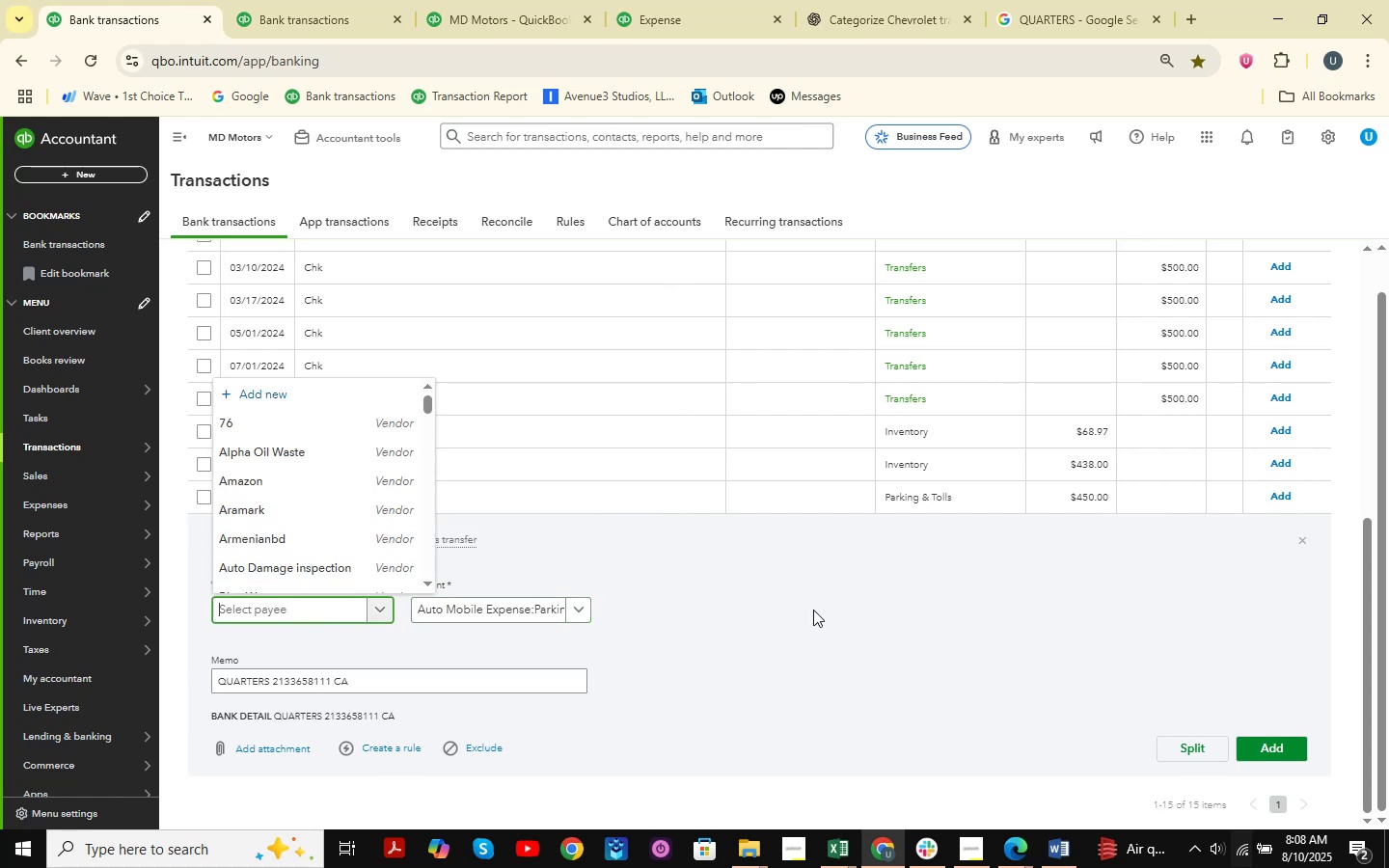 
type(Quarters )
 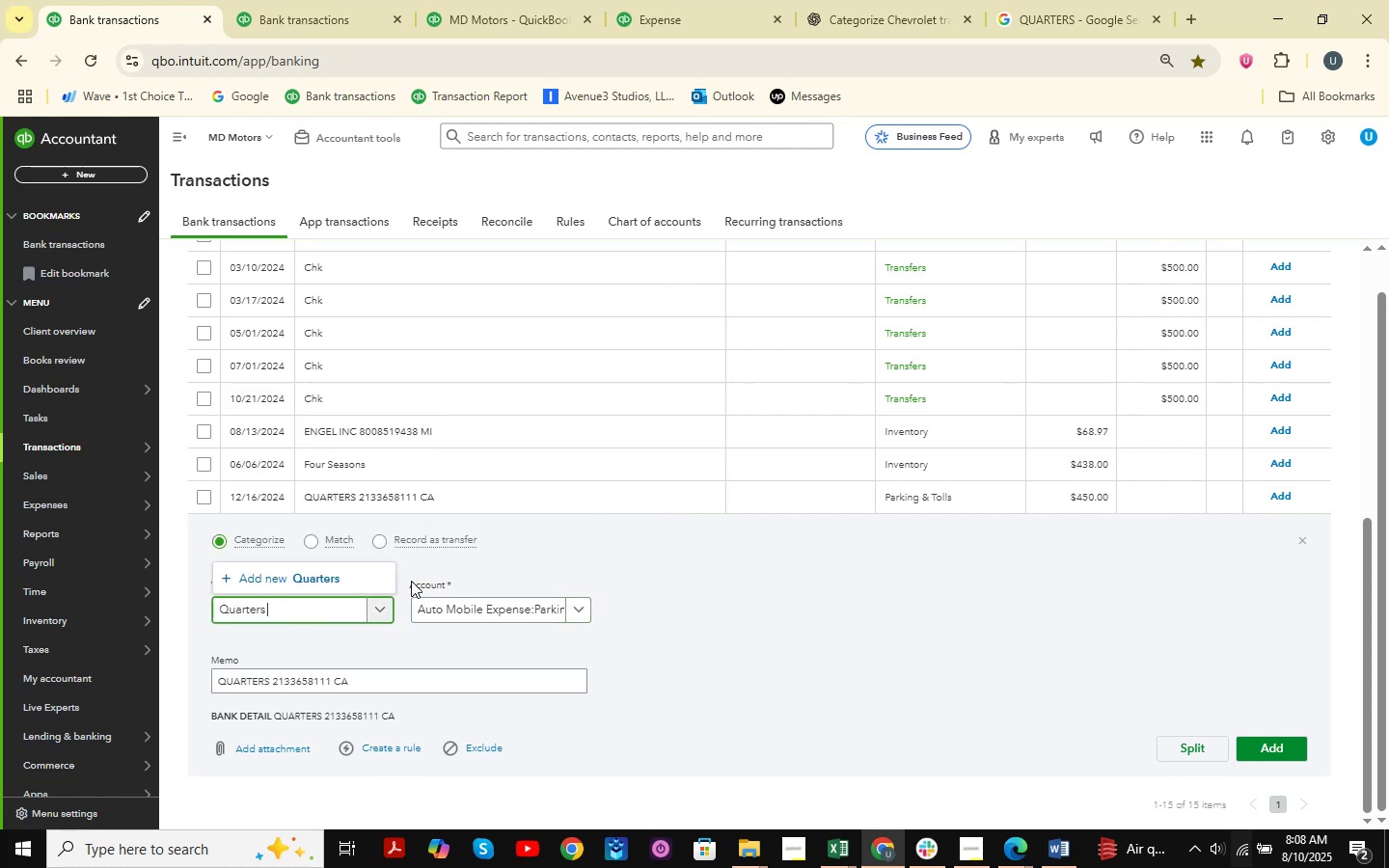 
left_click([365, 584])
 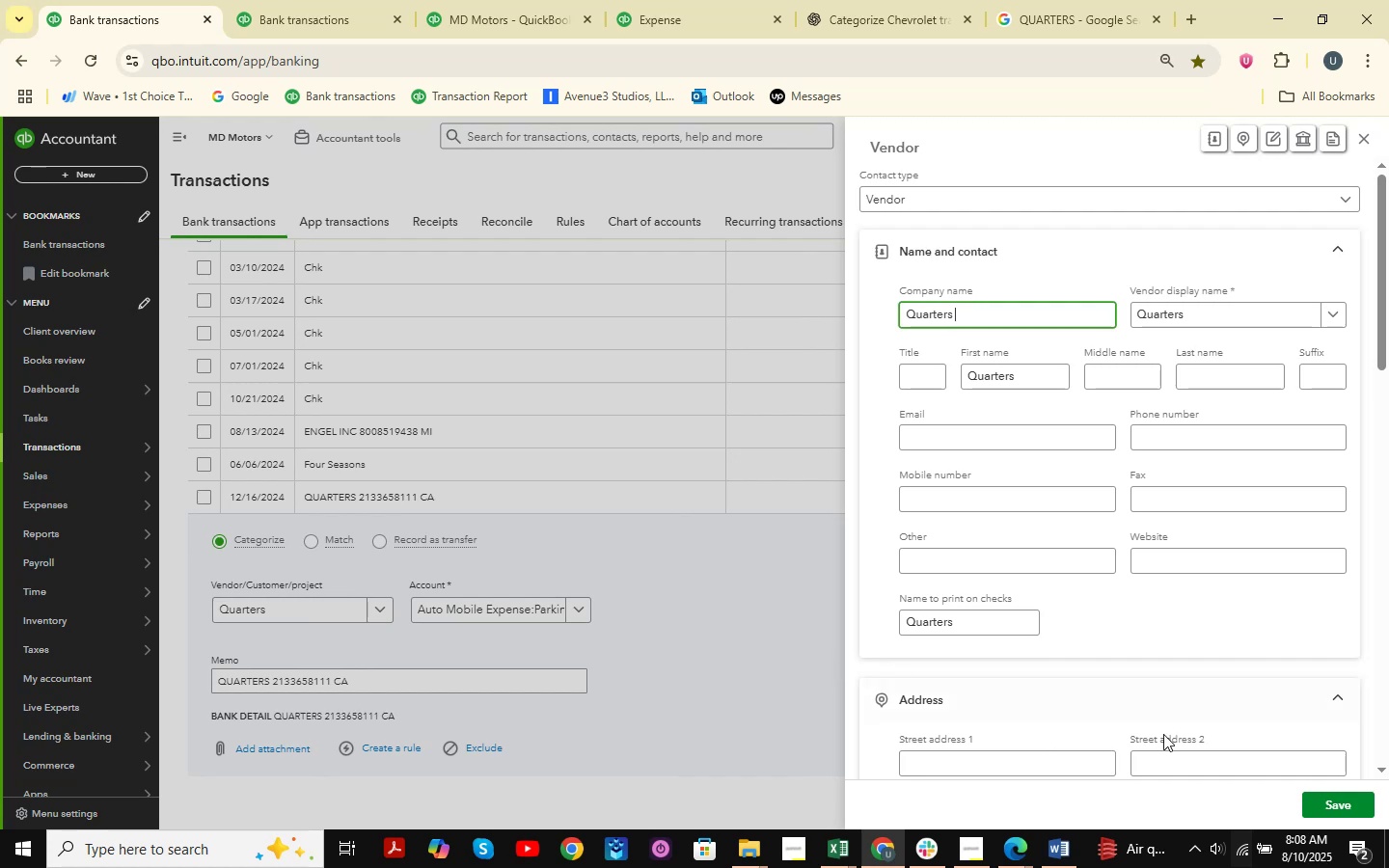 
double_click([1348, 807])
 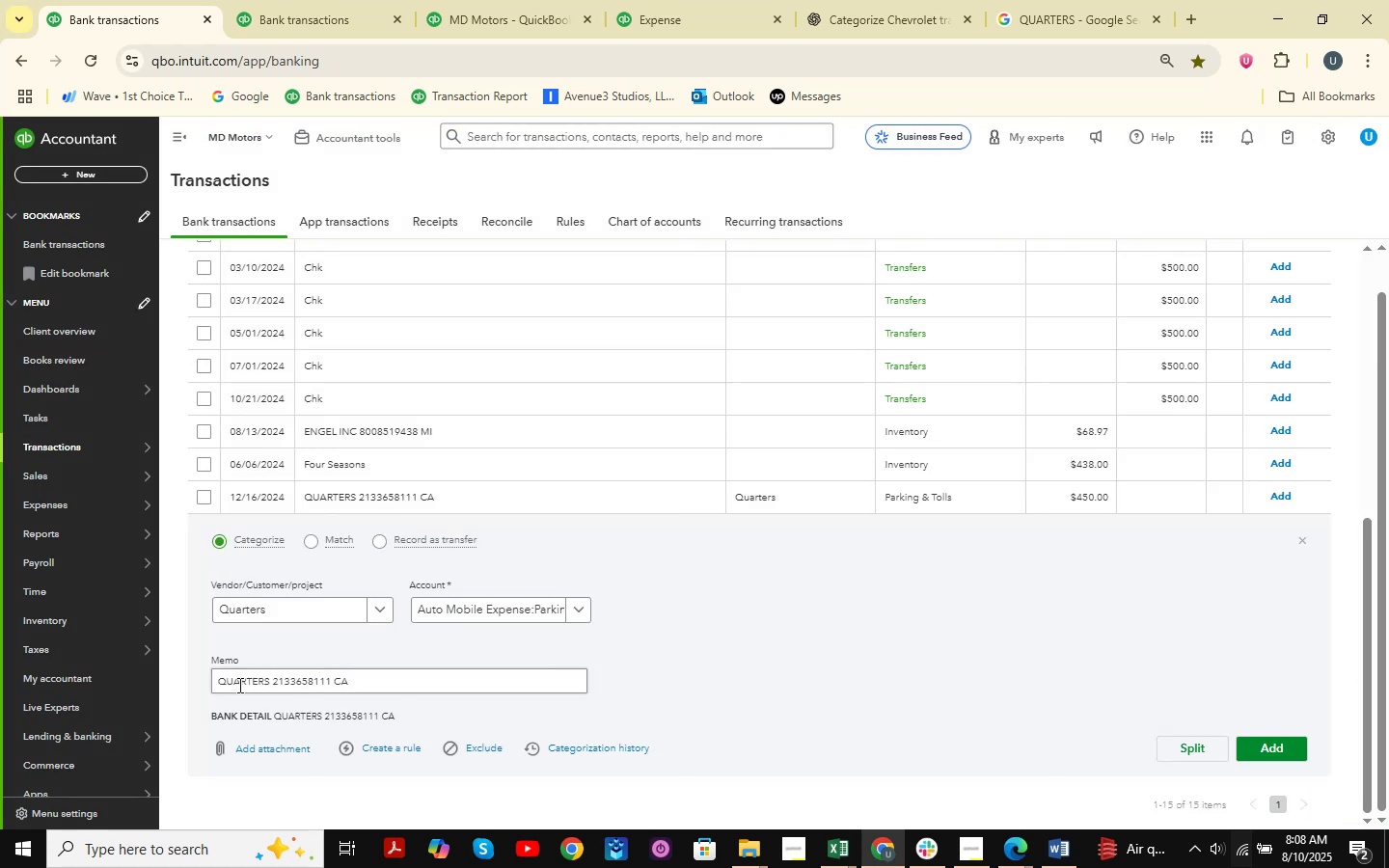 
left_click_drag(start_coordinate=[217, 691], to_coordinate=[269, 693])
 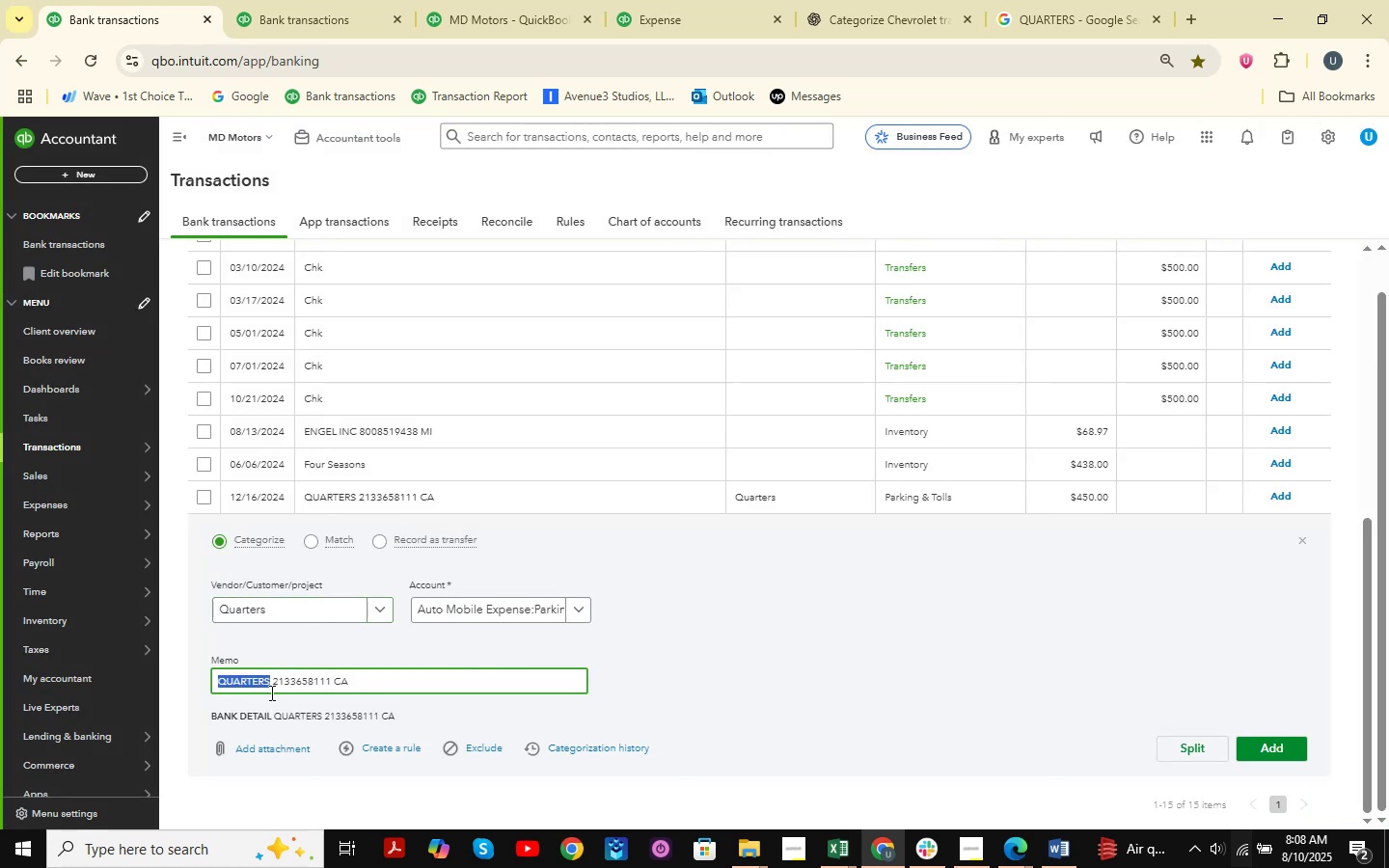 
key(Control+C)
 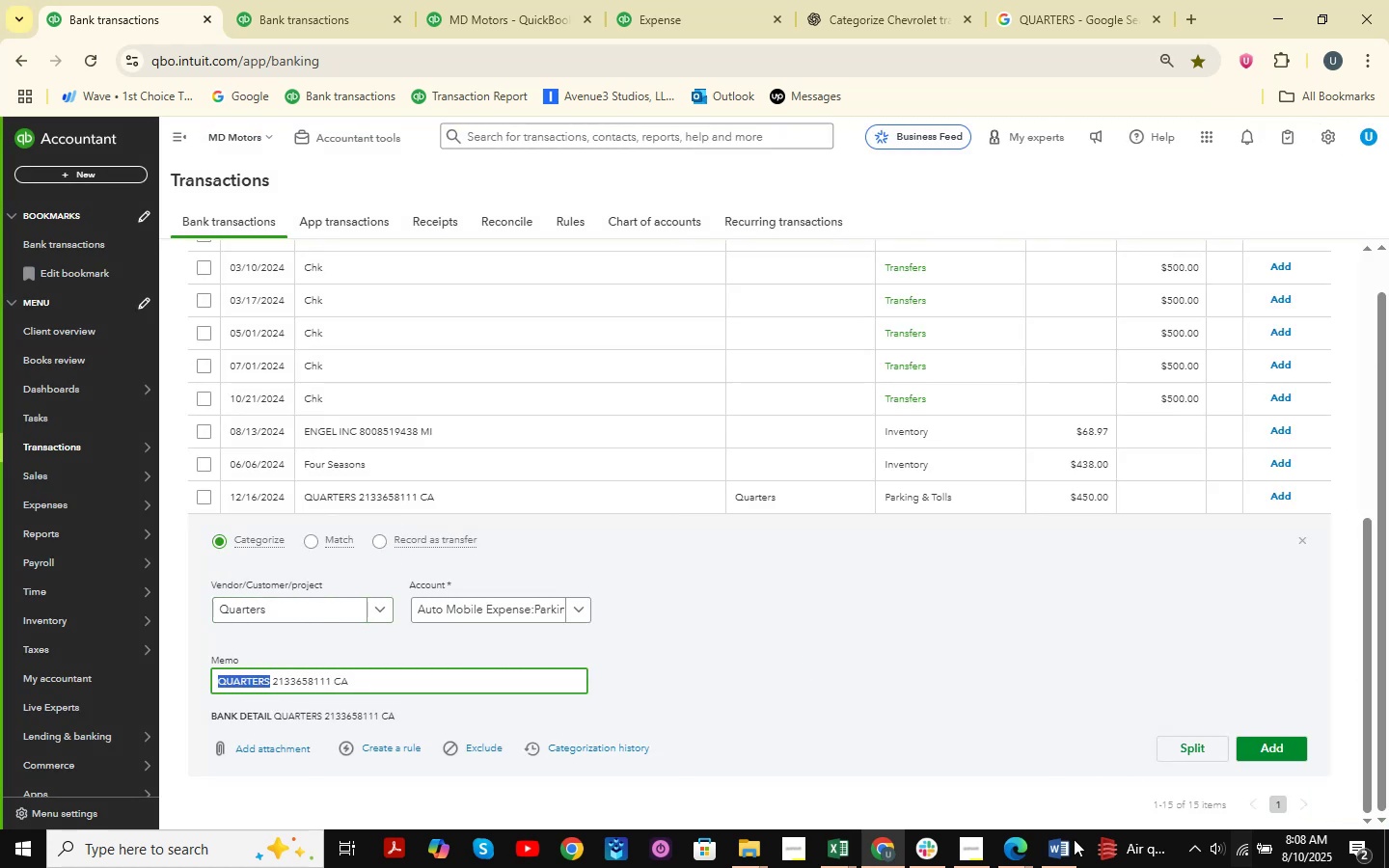 
left_click([1064, 864])
 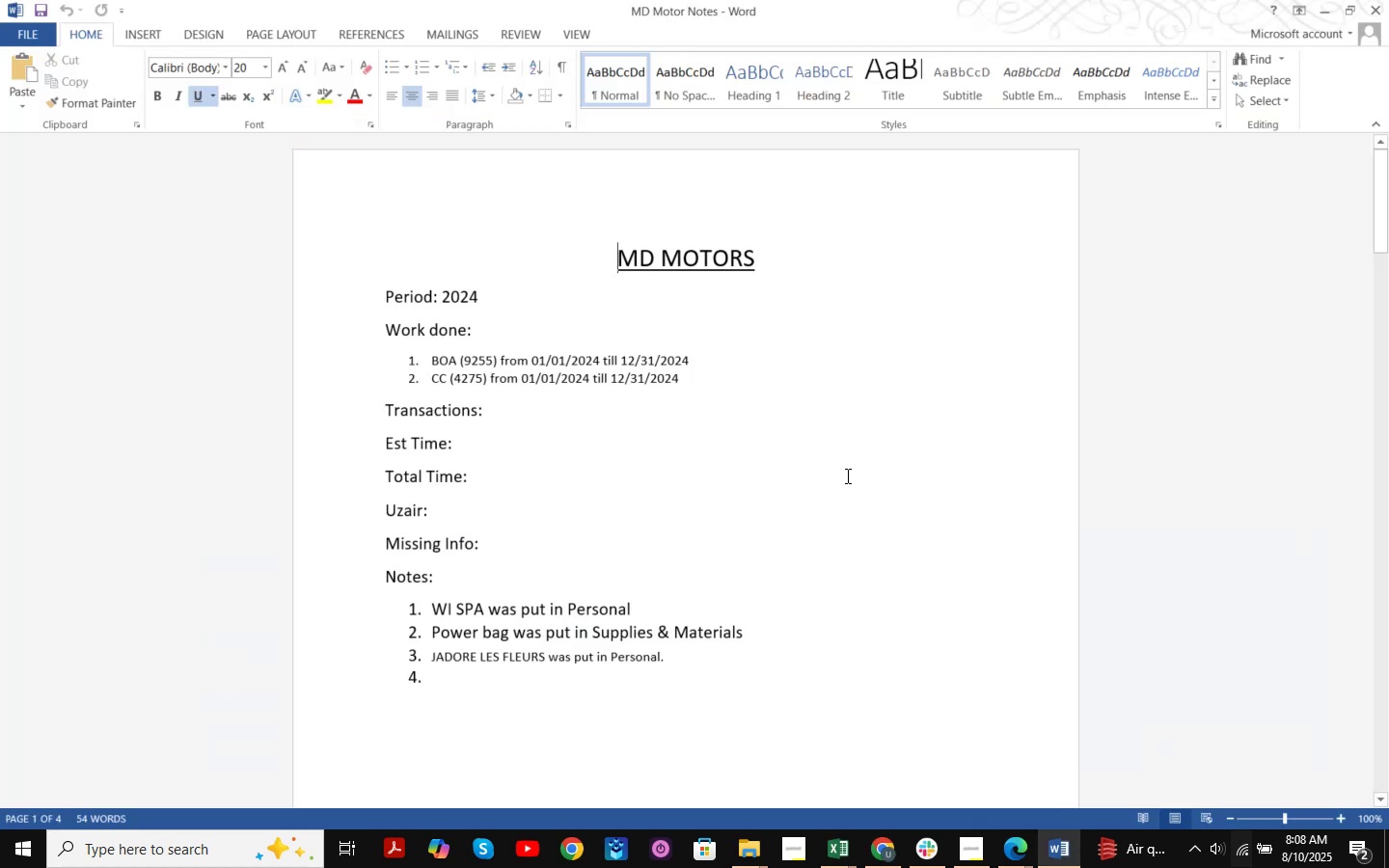 
scroll: coordinate [494, 427], scroll_direction: down, amount: 4.0
 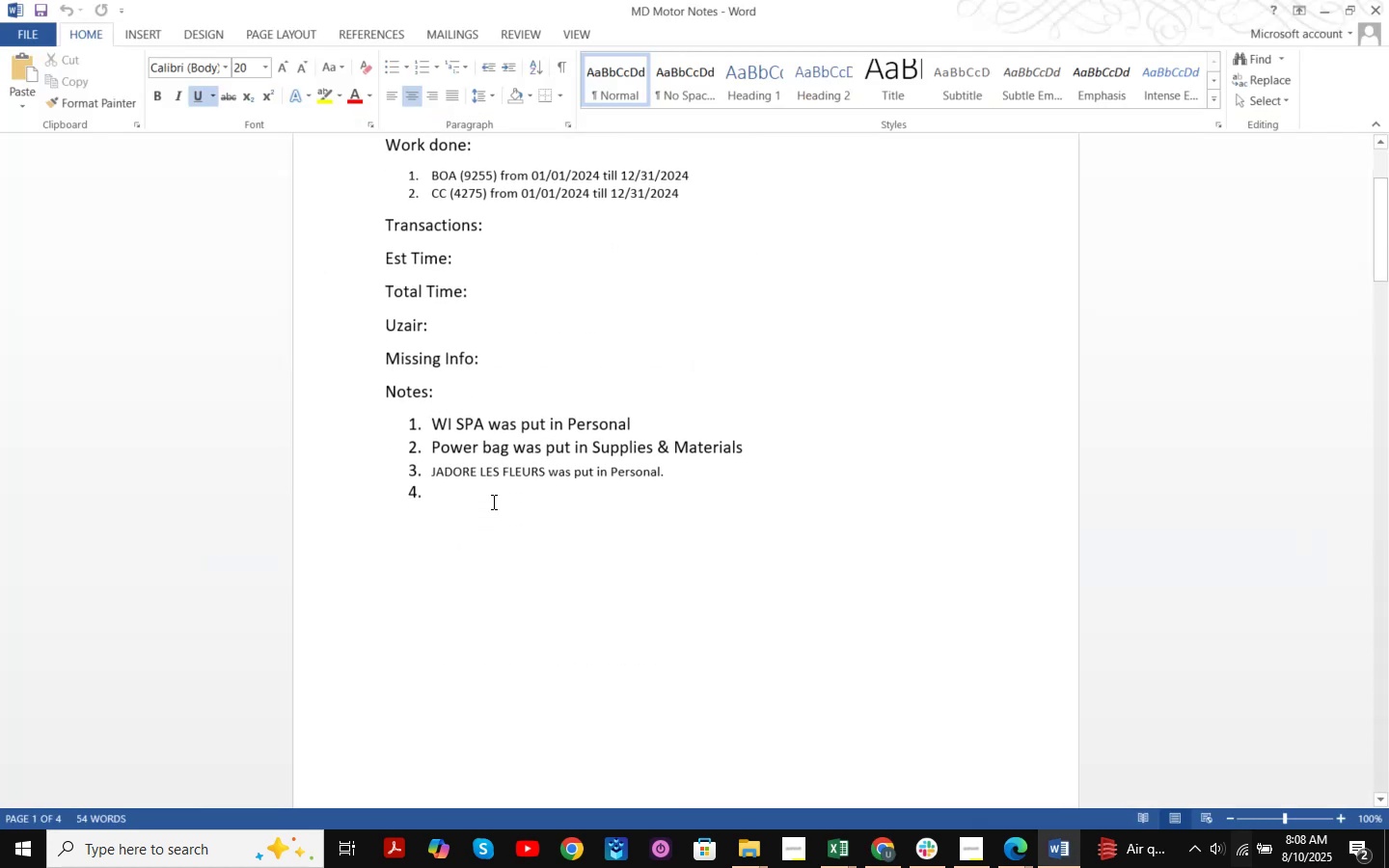 
left_click([477, 502])
 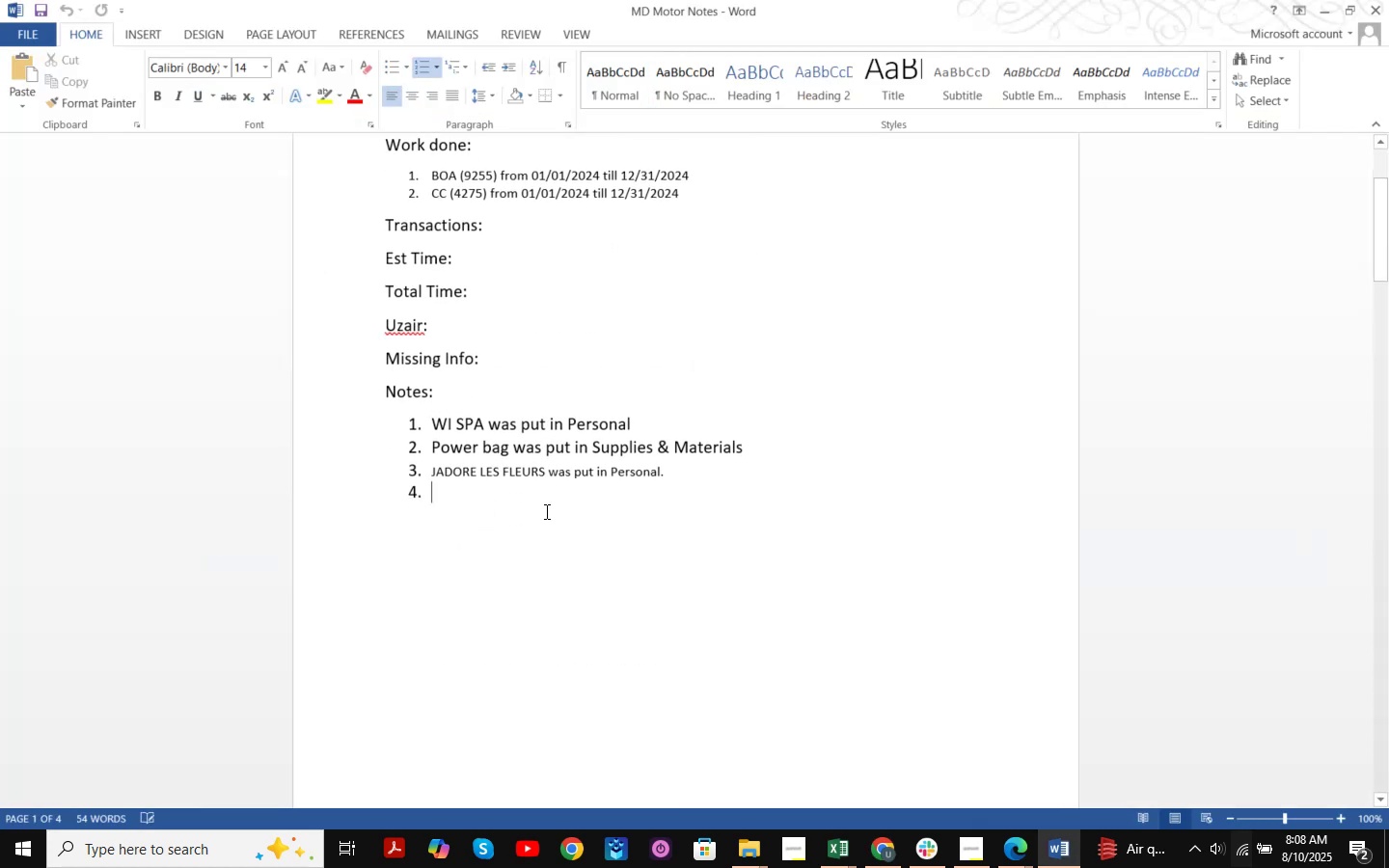 
key(Control+ControlLeft)
 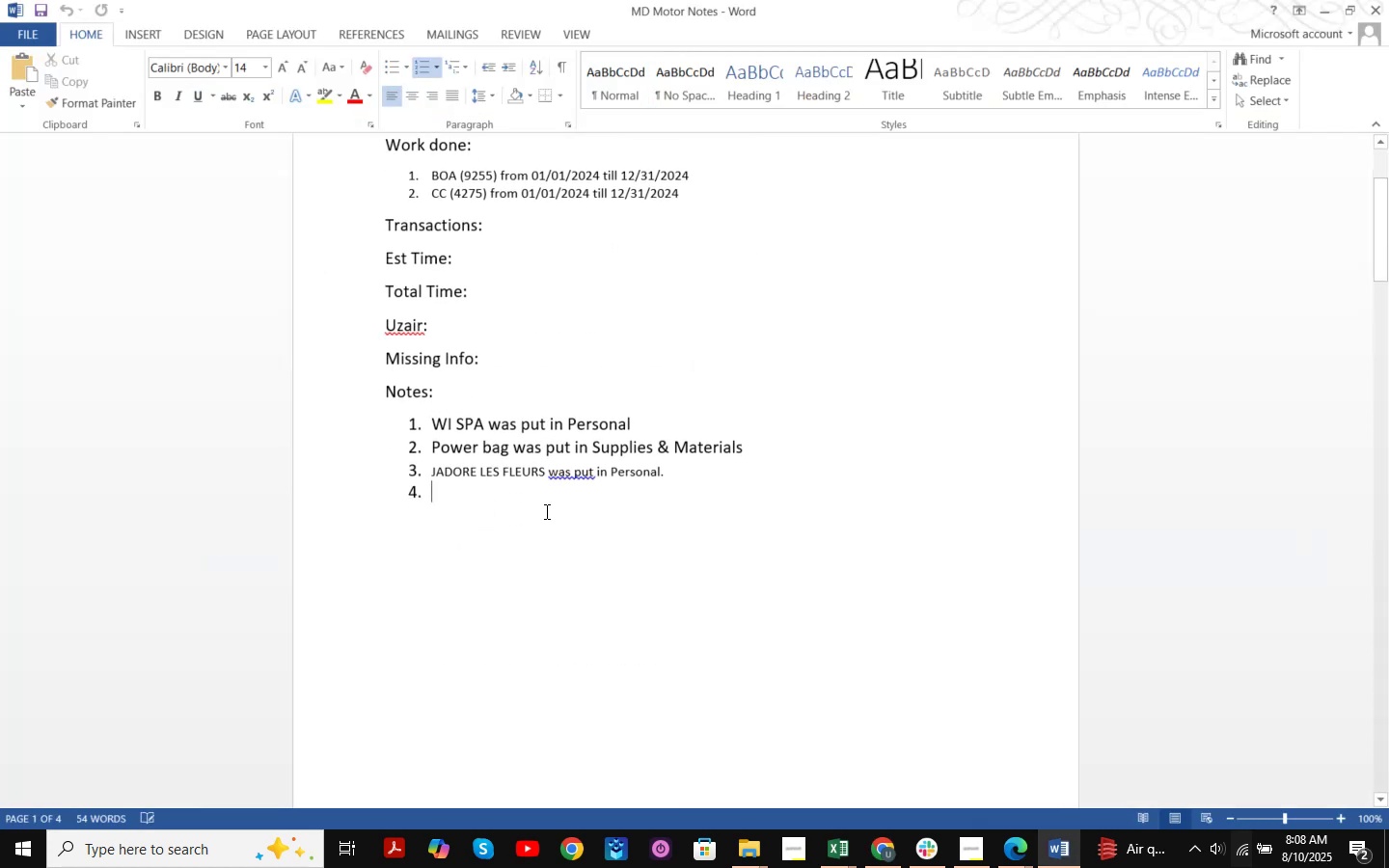 
key(Control+V)
 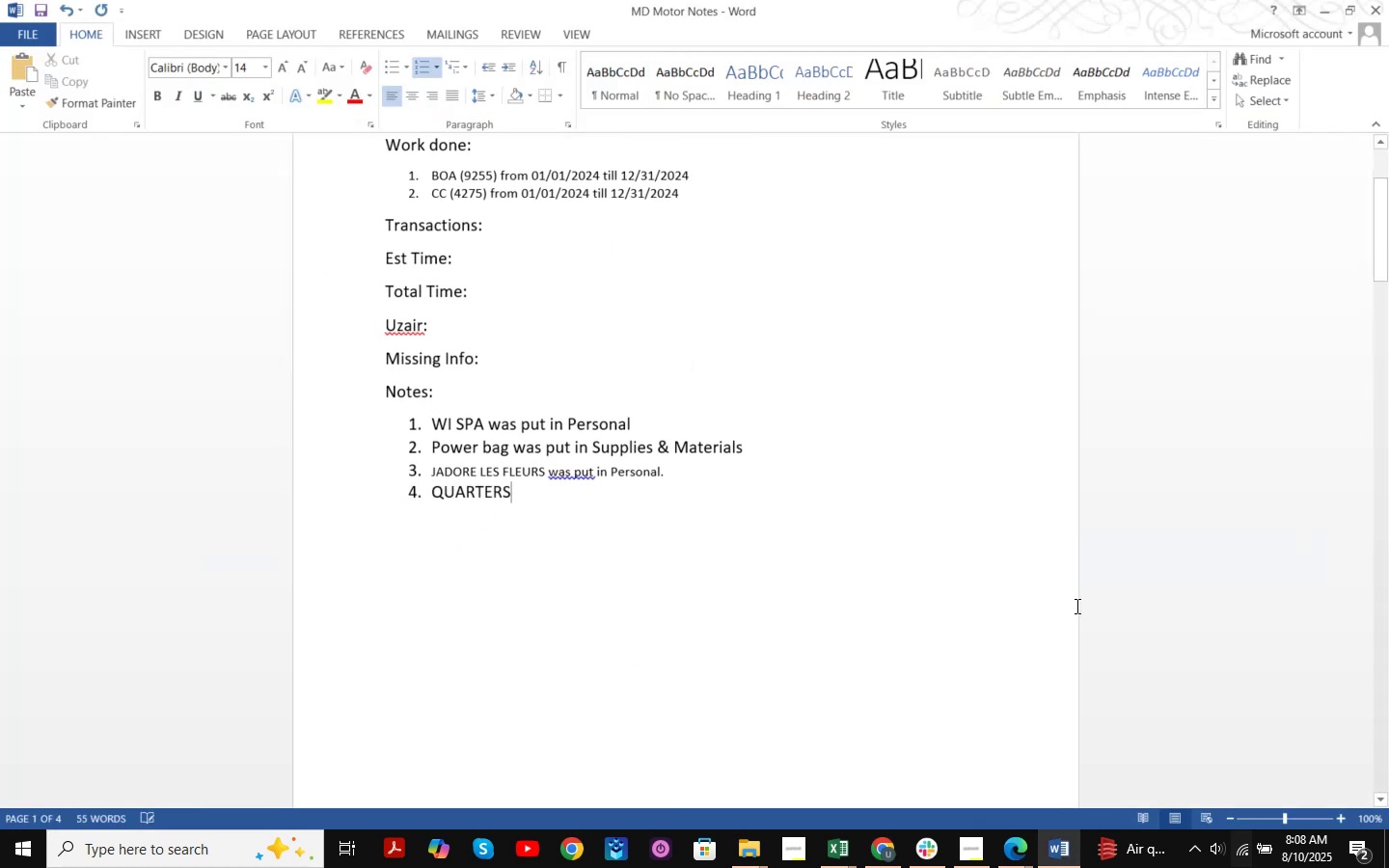 
type(w)
key(Backspace)
type( was put in parkign)
key(Backspace)
key(Backspace)
type(ng an )
key(Backspace)
type(d Tolls )
 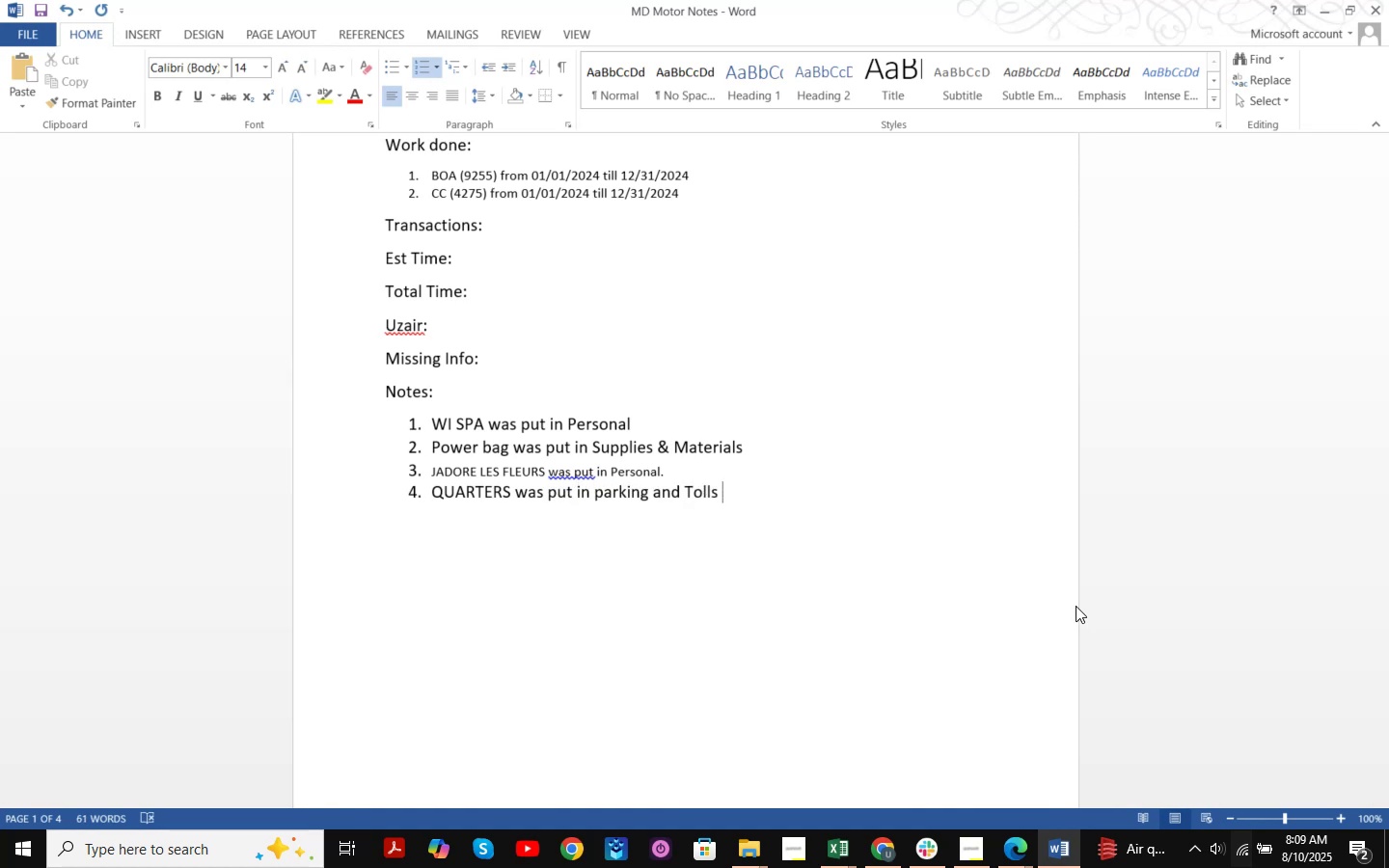 
hold_key(key=ArrowLeft, duration=0.99)
 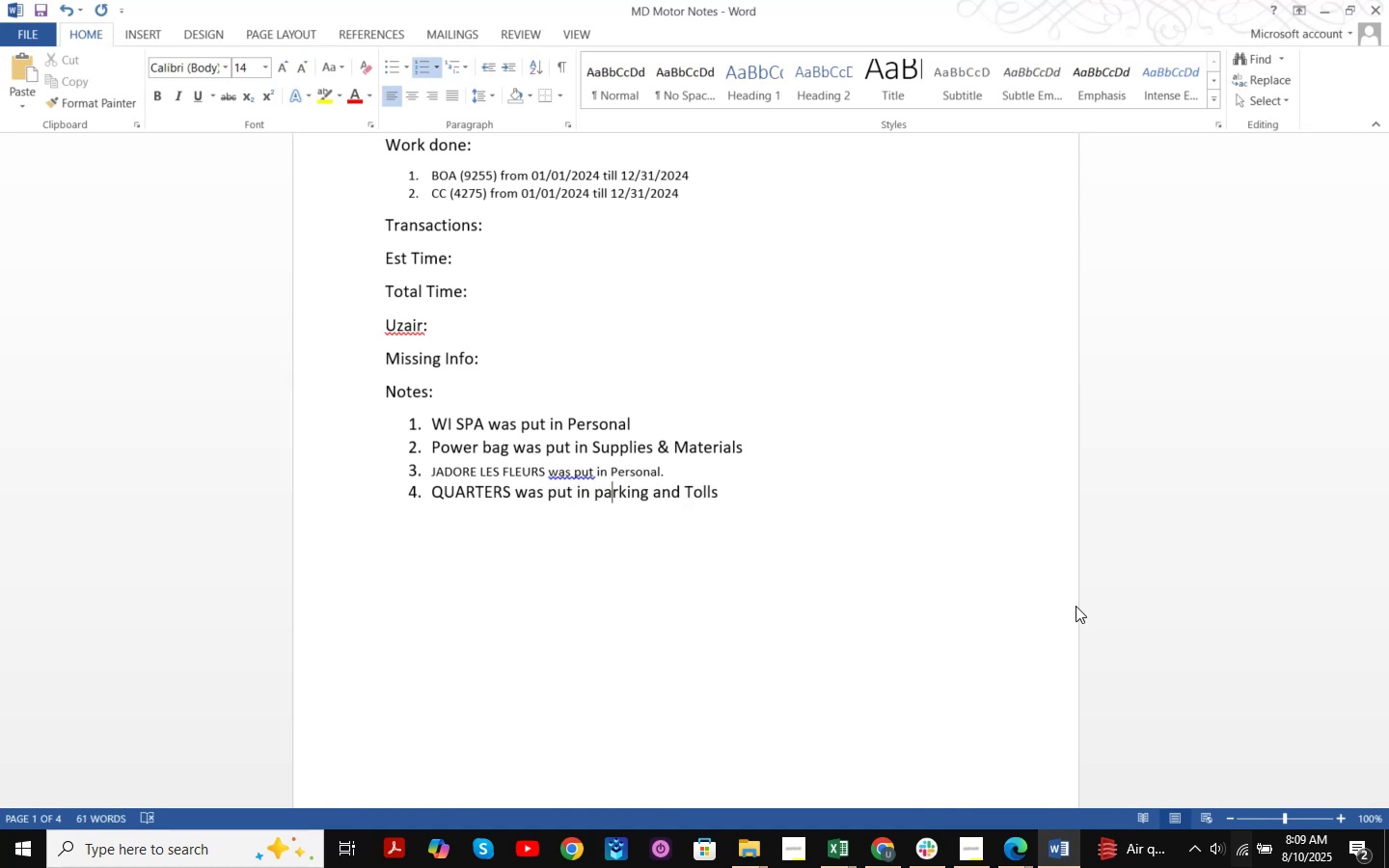 
key(ArrowLeft)
 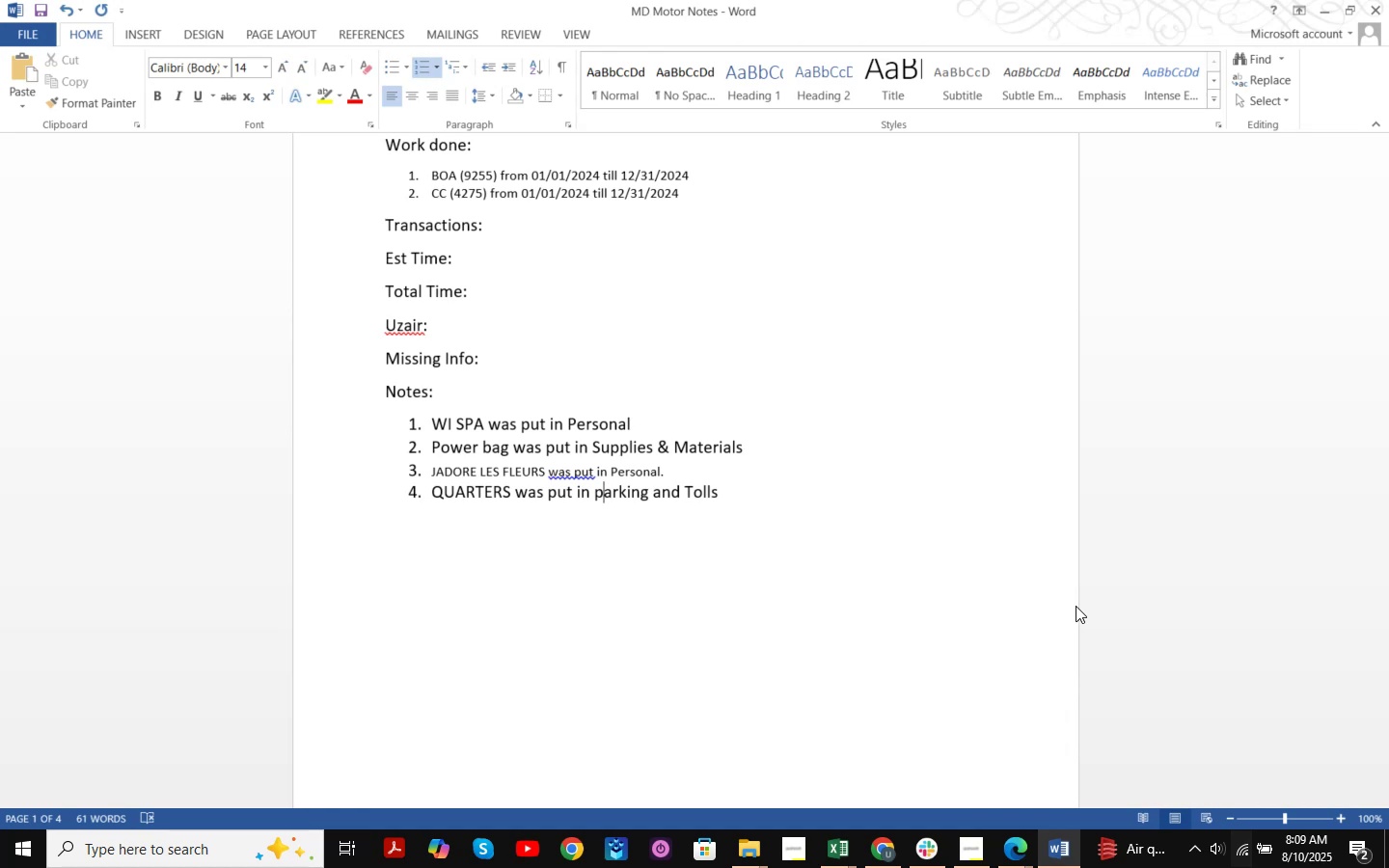 
key(Backspace)
 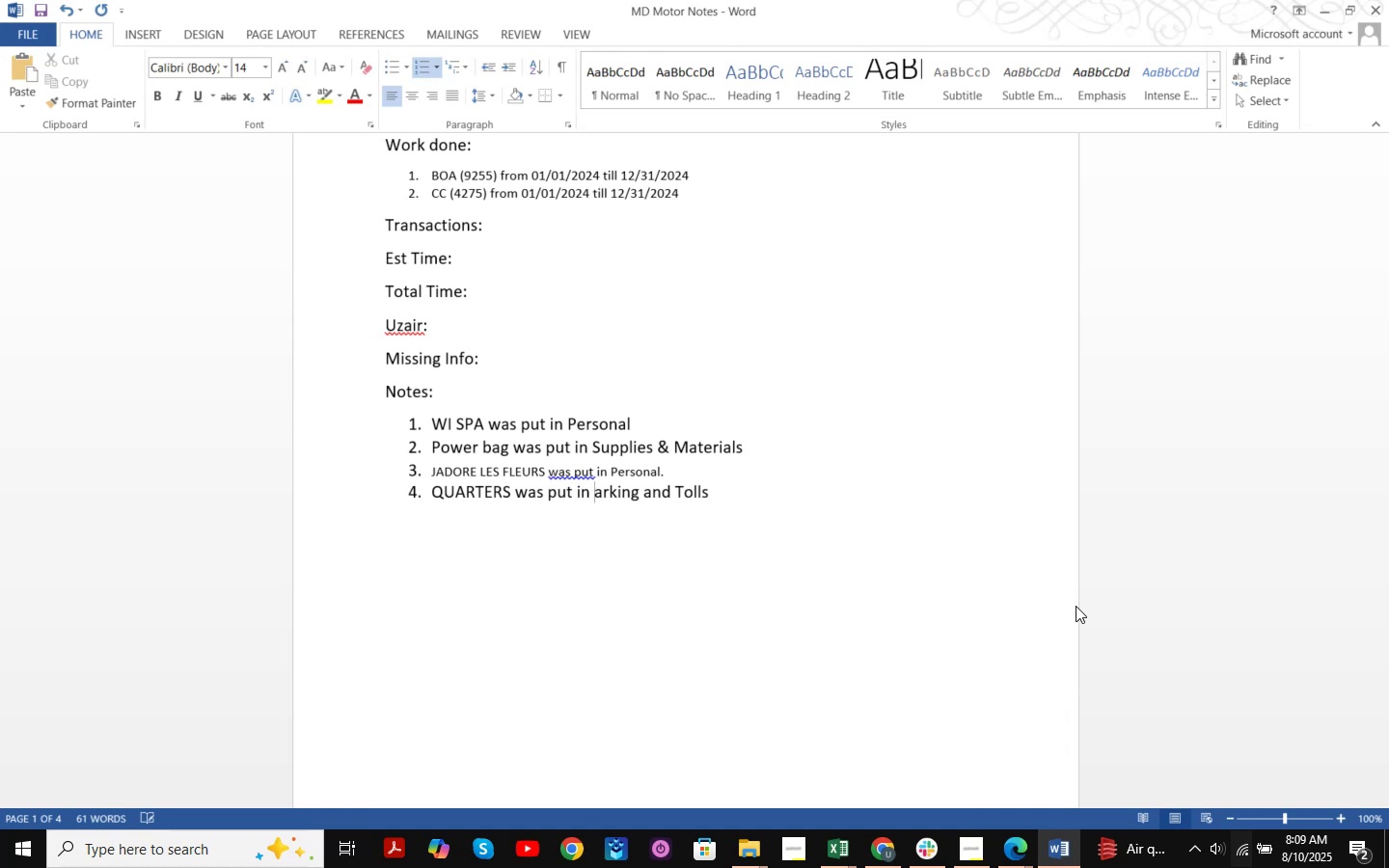 
key(CapsLock)
 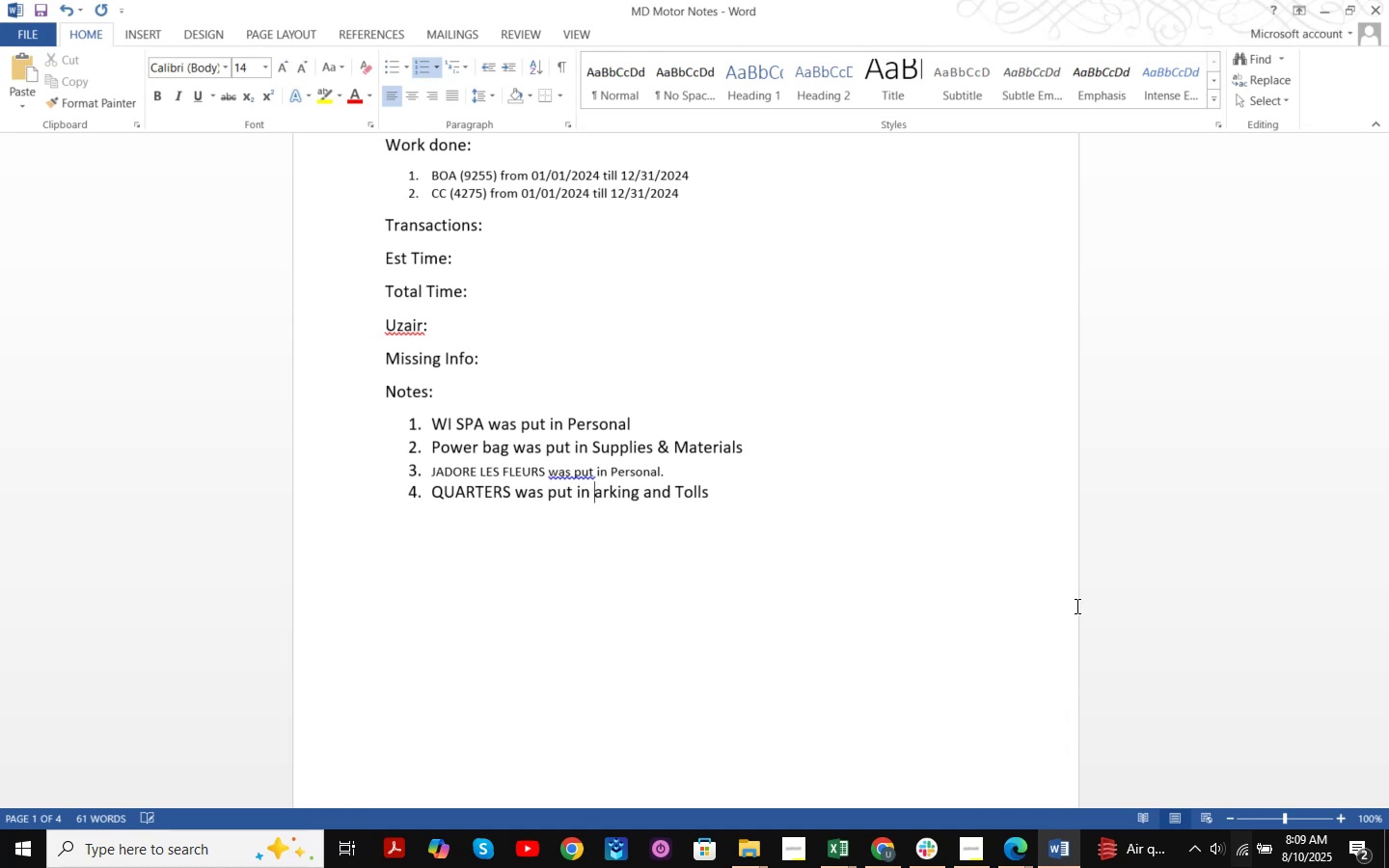 
key(P)
 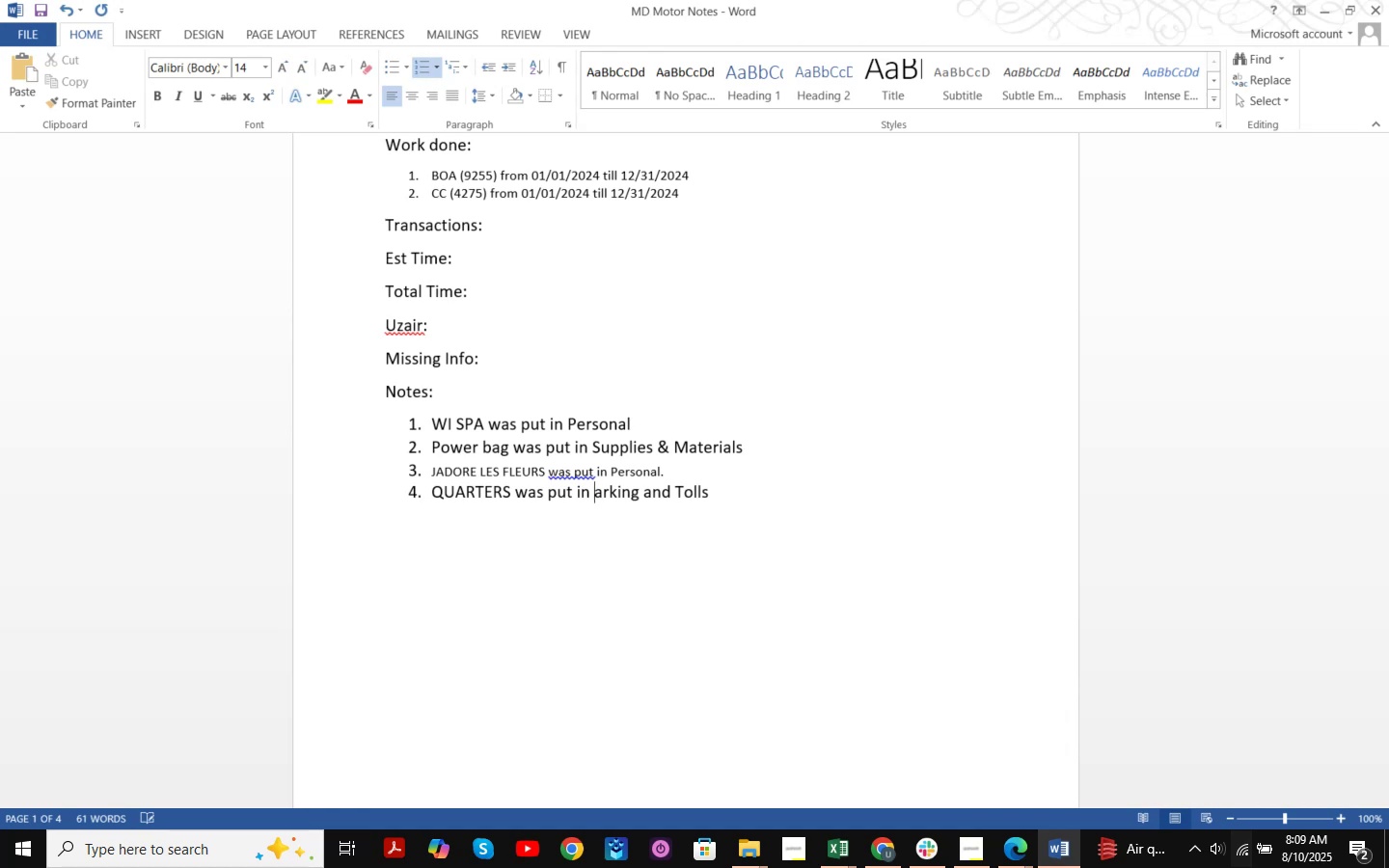 
key(CapsLock)
 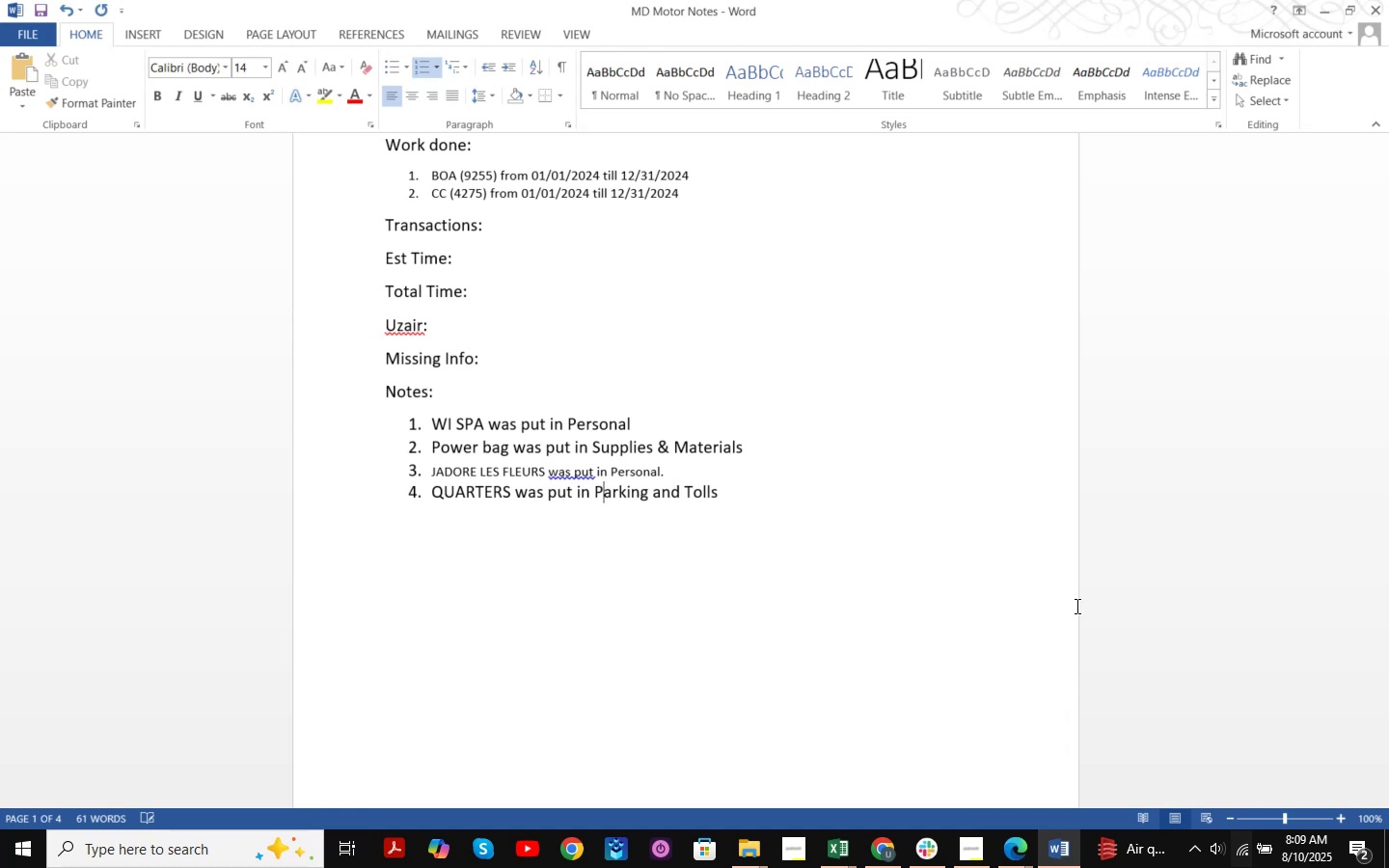 
key(Control+ControlRight)
 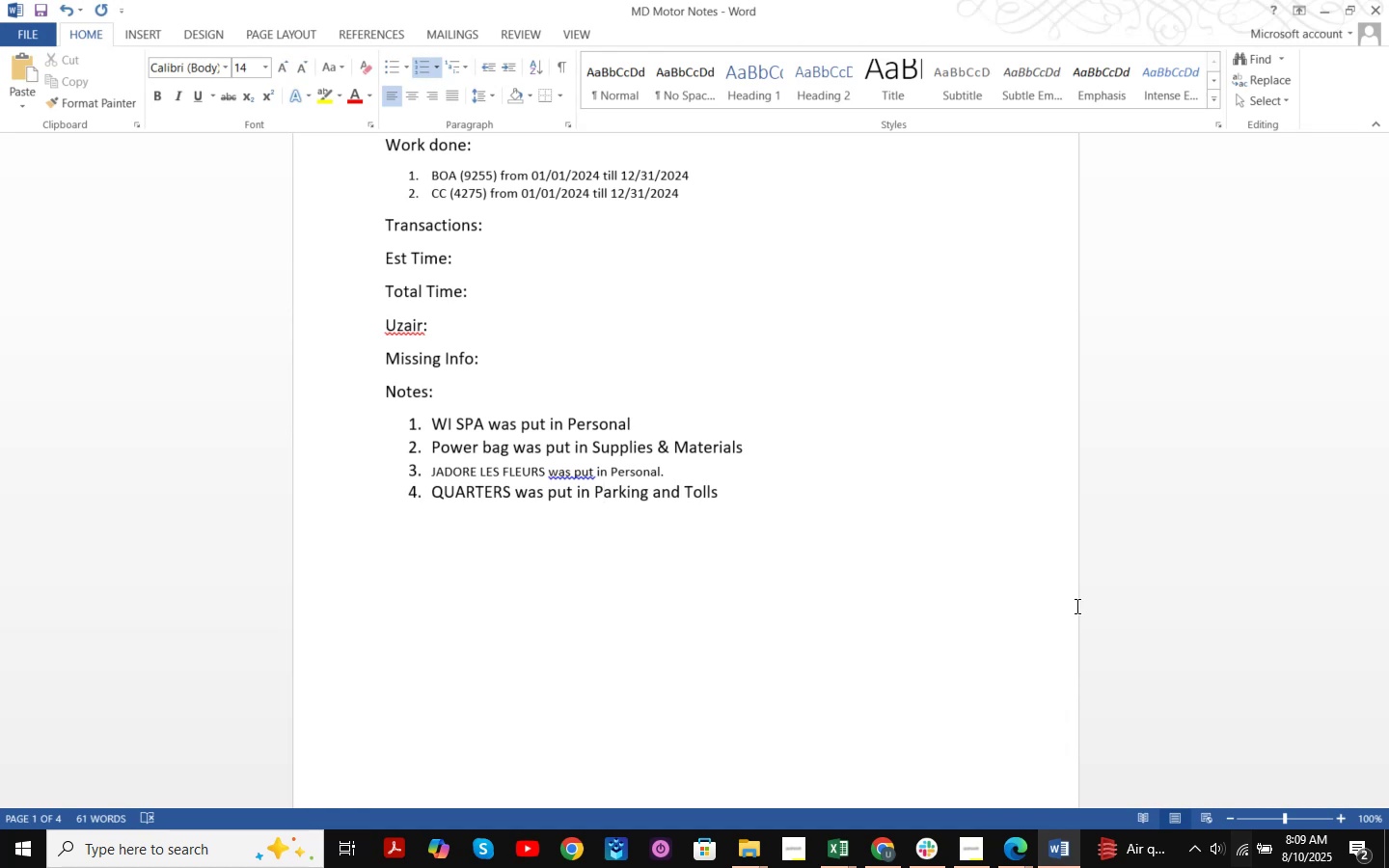 
key(Control+S)
 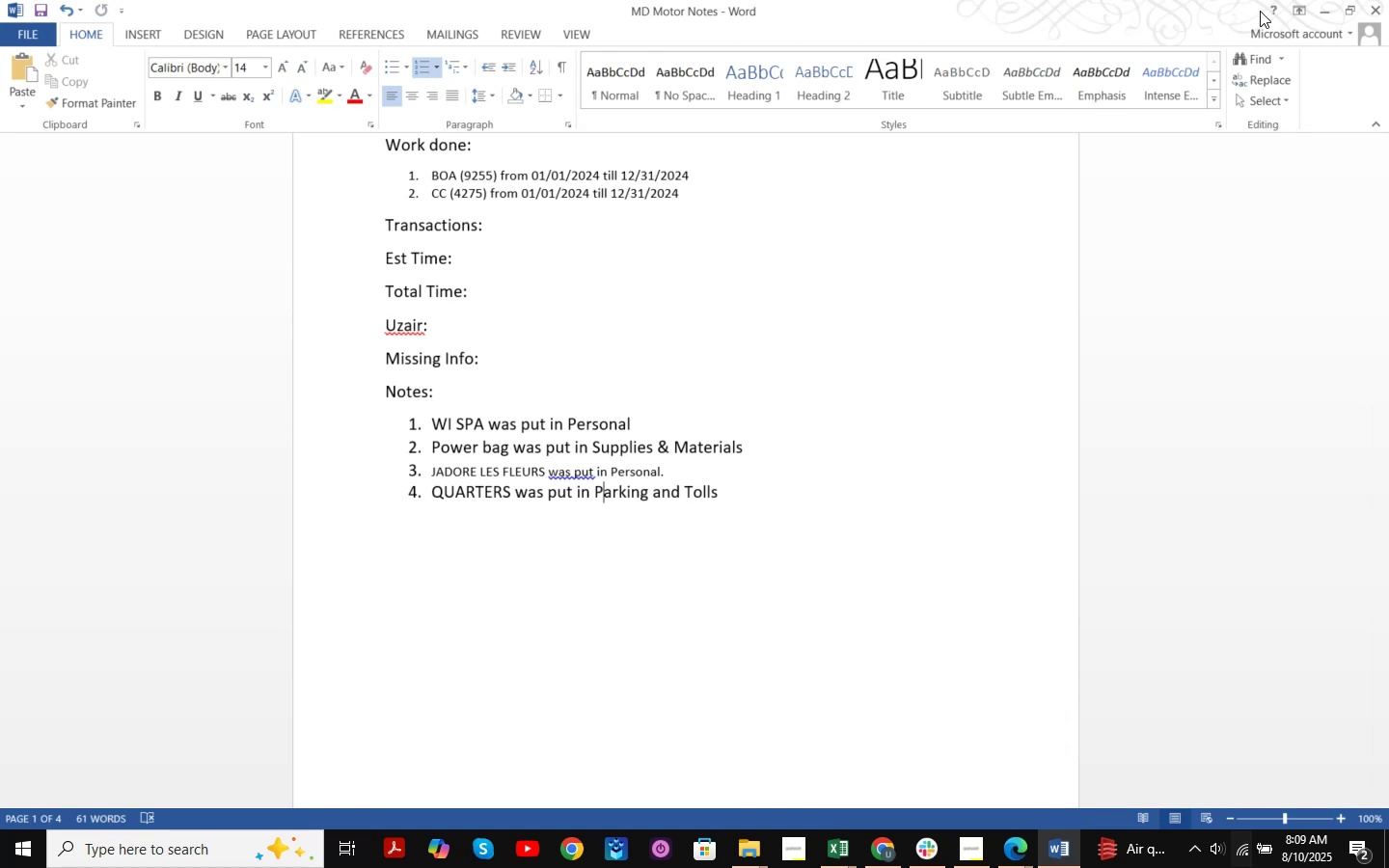 
left_click([1336, 9])
 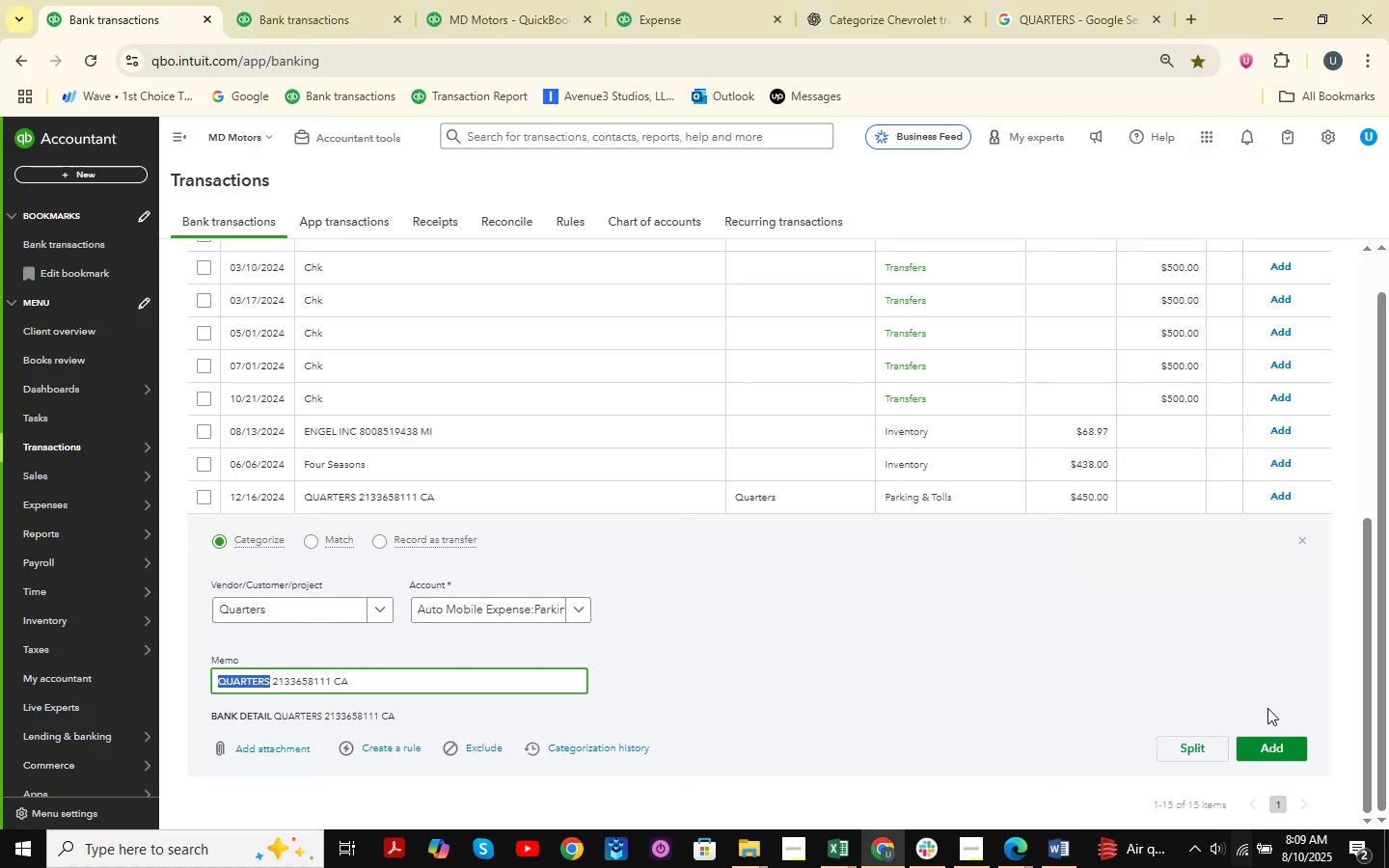 
left_click([1279, 742])
 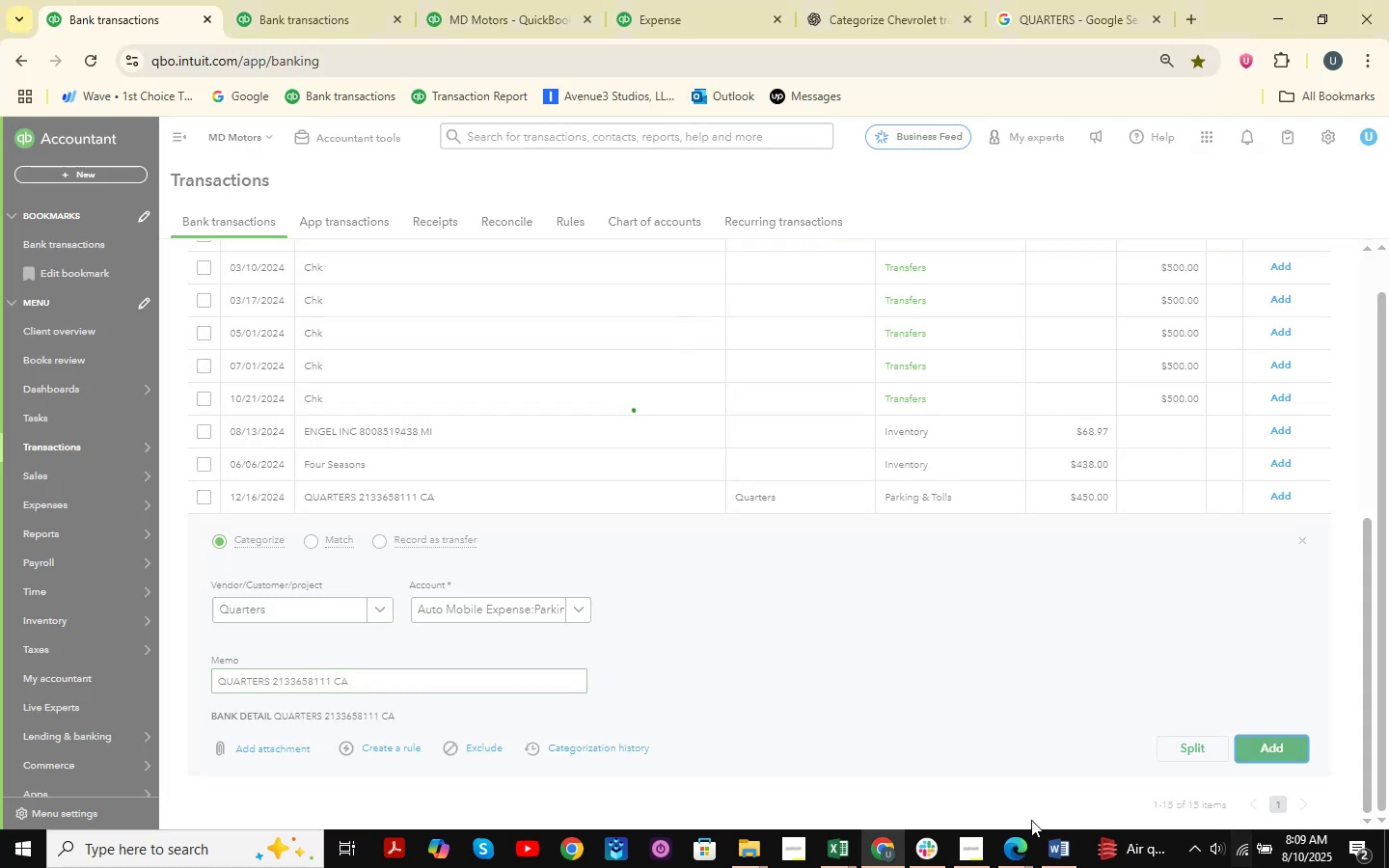 
double_click([952, 765])
 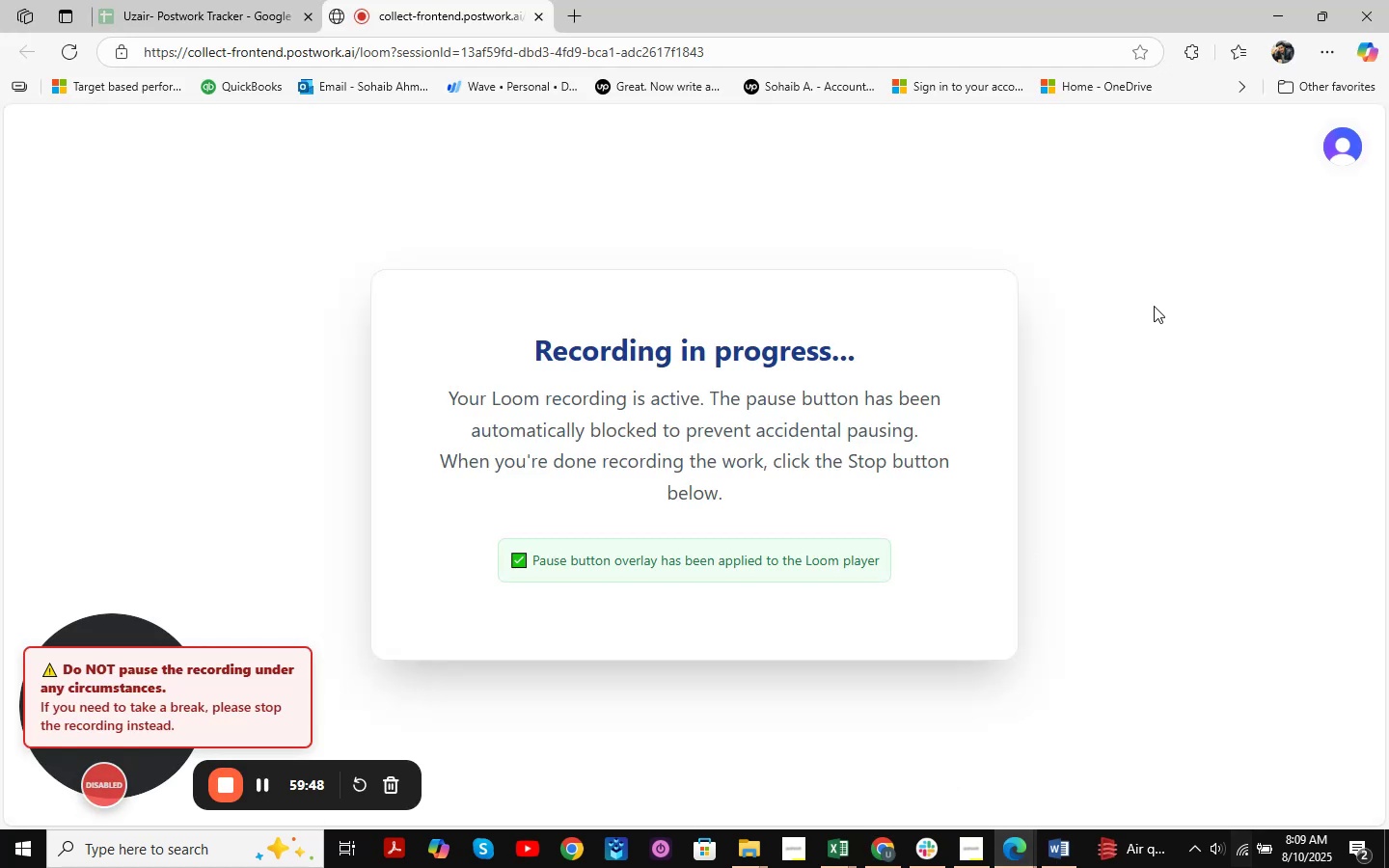 
left_click([1280, 7])
 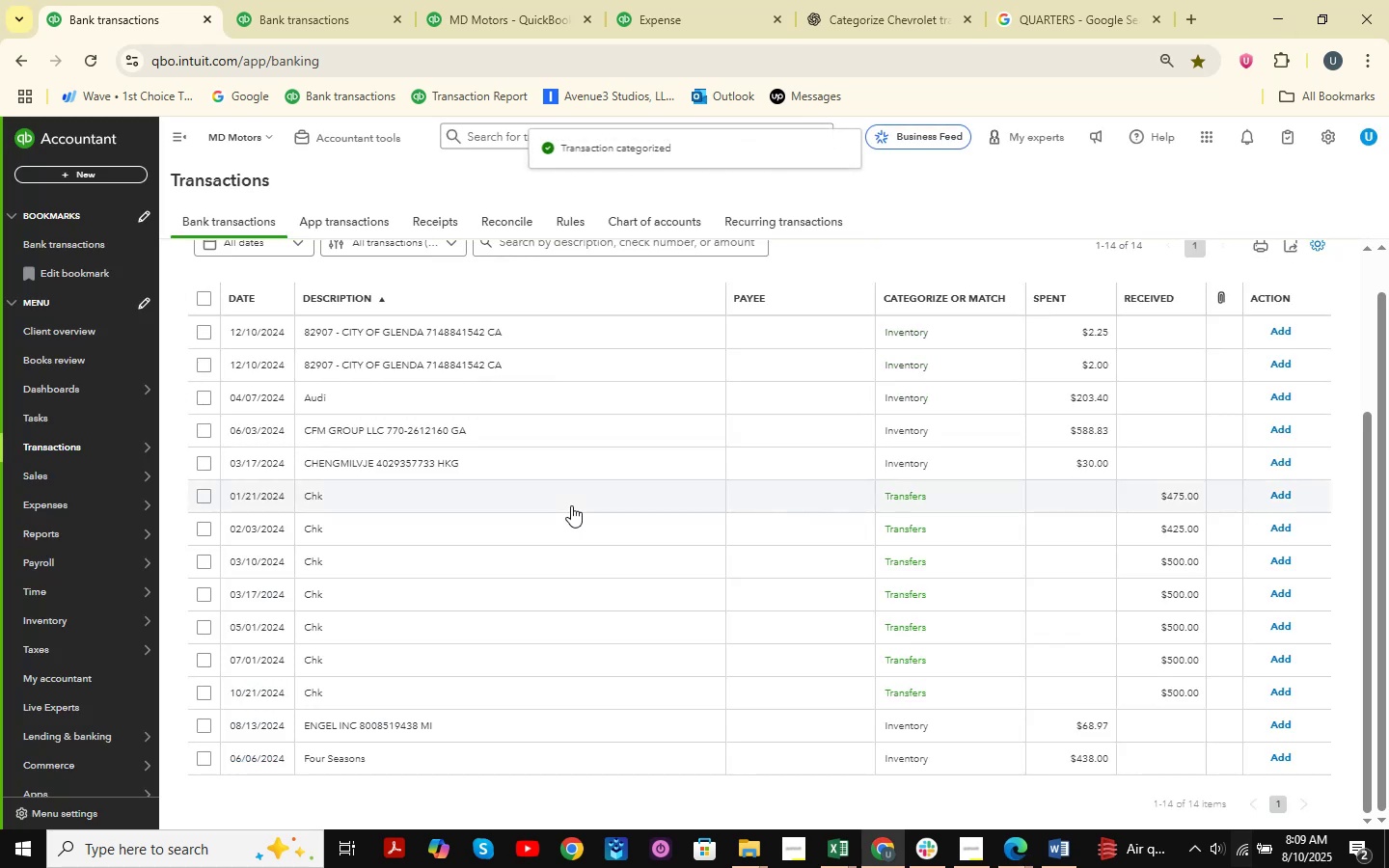 
scroll: coordinate [571, 505], scroll_direction: up, amount: 6.0
 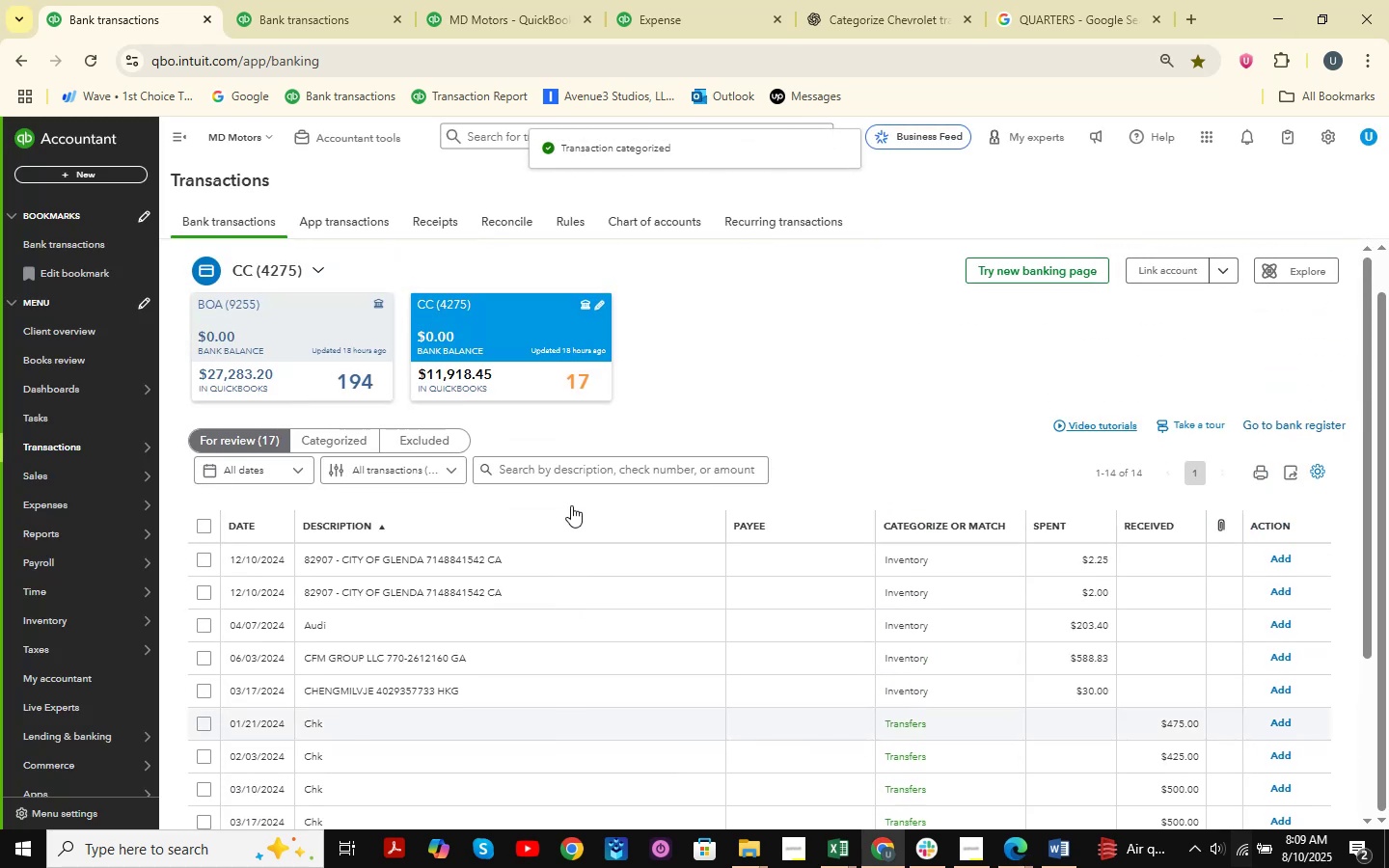 
scroll: coordinate [903, 620], scroll_direction: down, amount: 4.0
 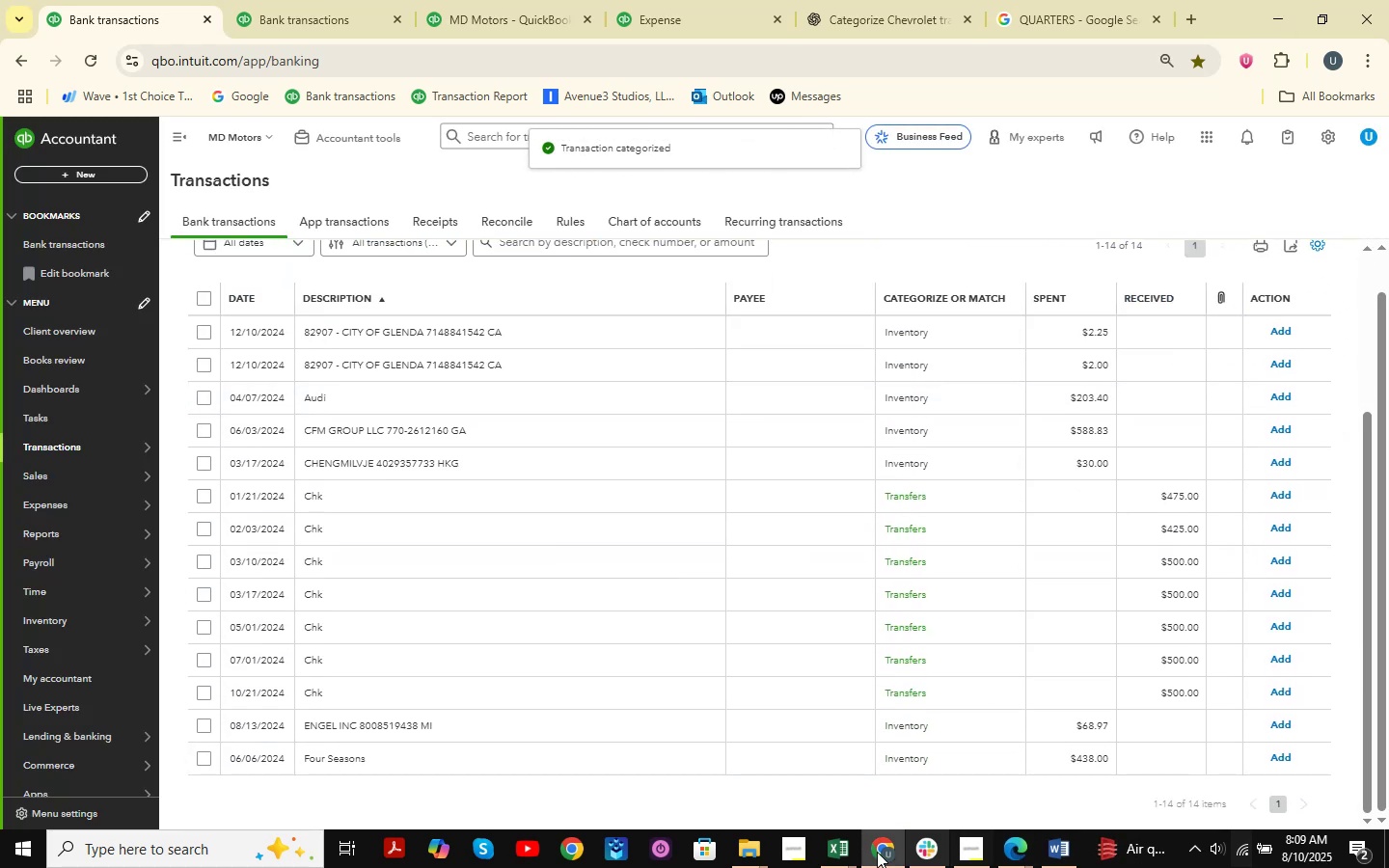 
left_click([839, 850])
 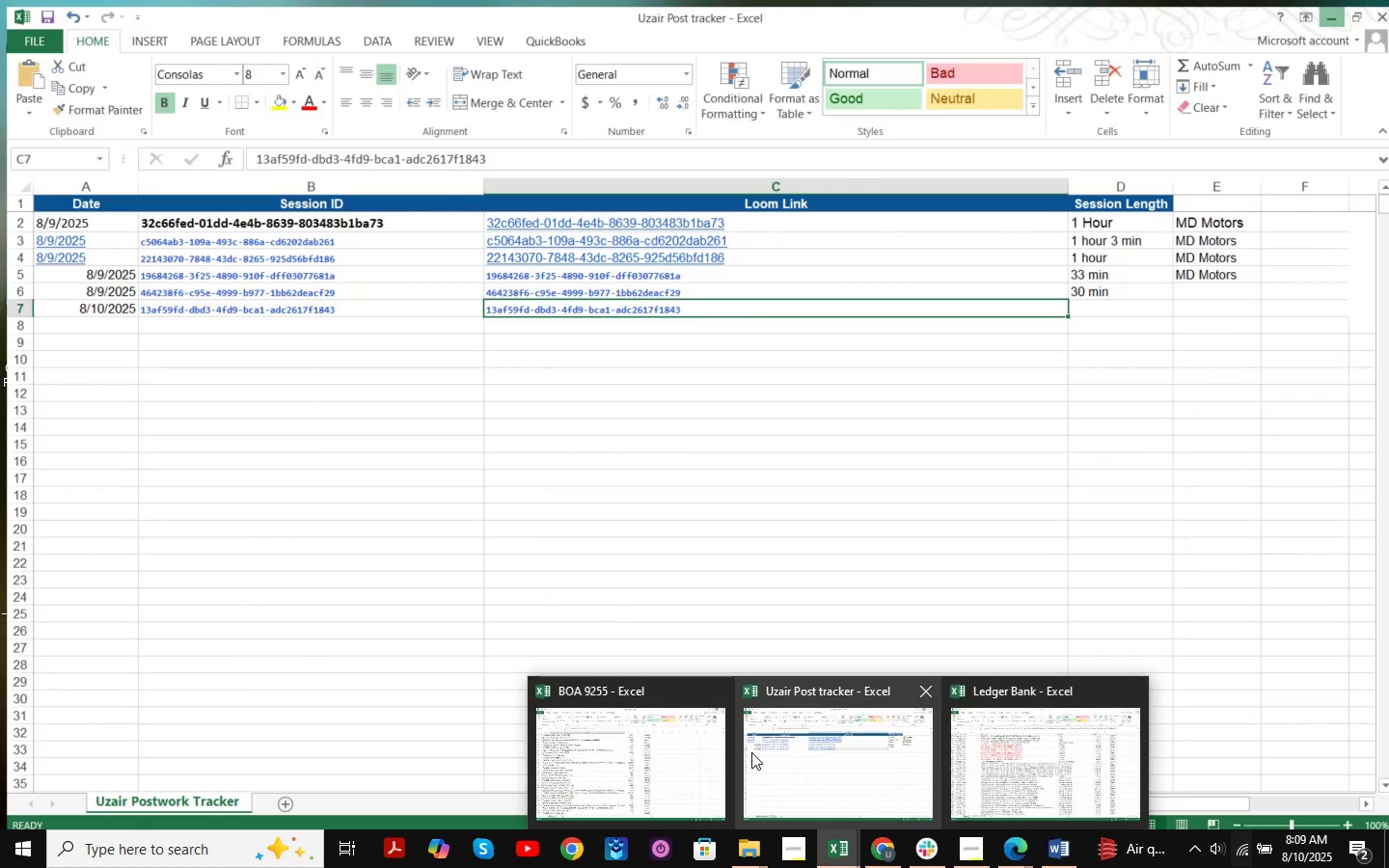 
left_click([815, 752])
 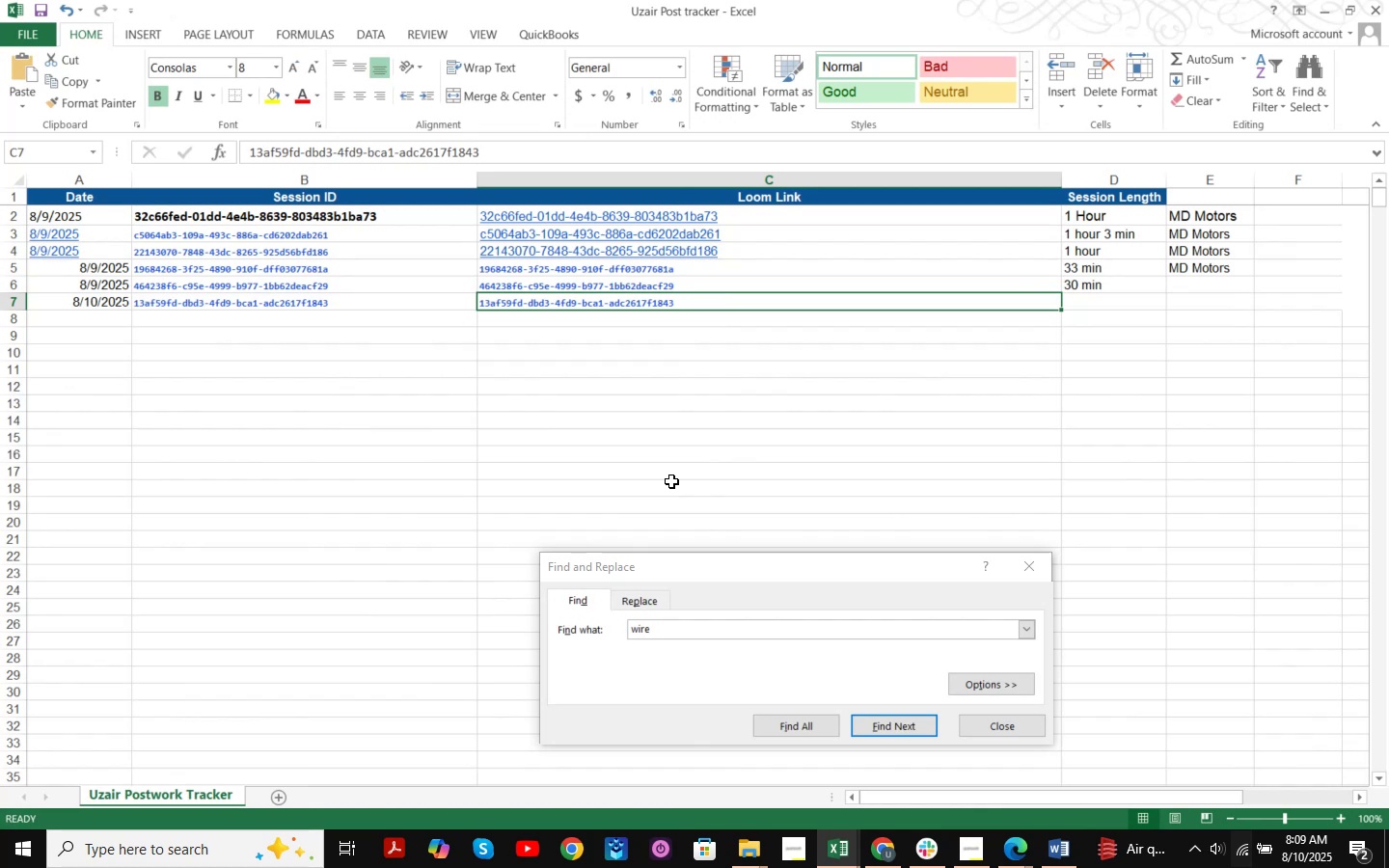 
wait(20.06)
 